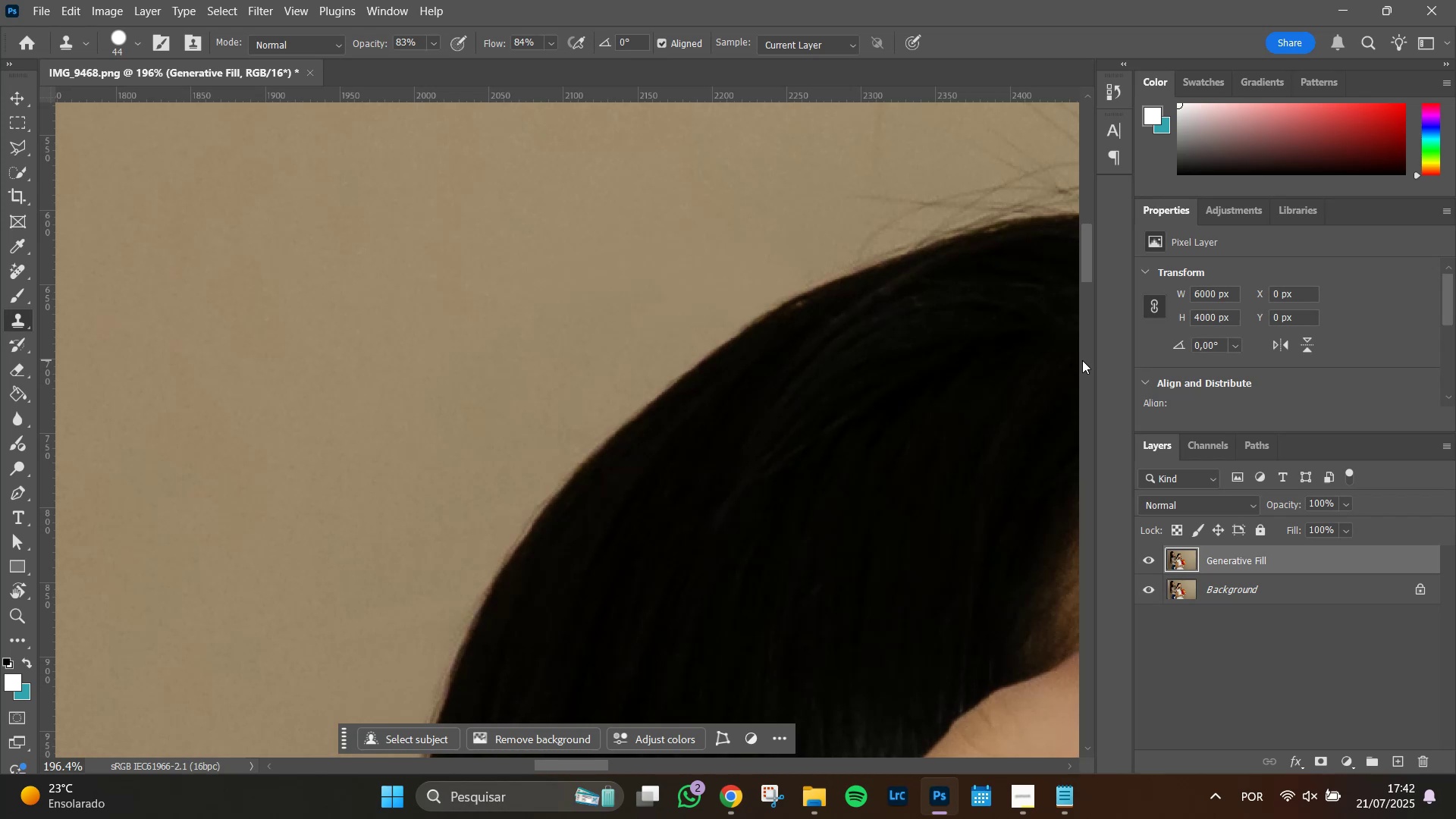 
wait(17.67)
 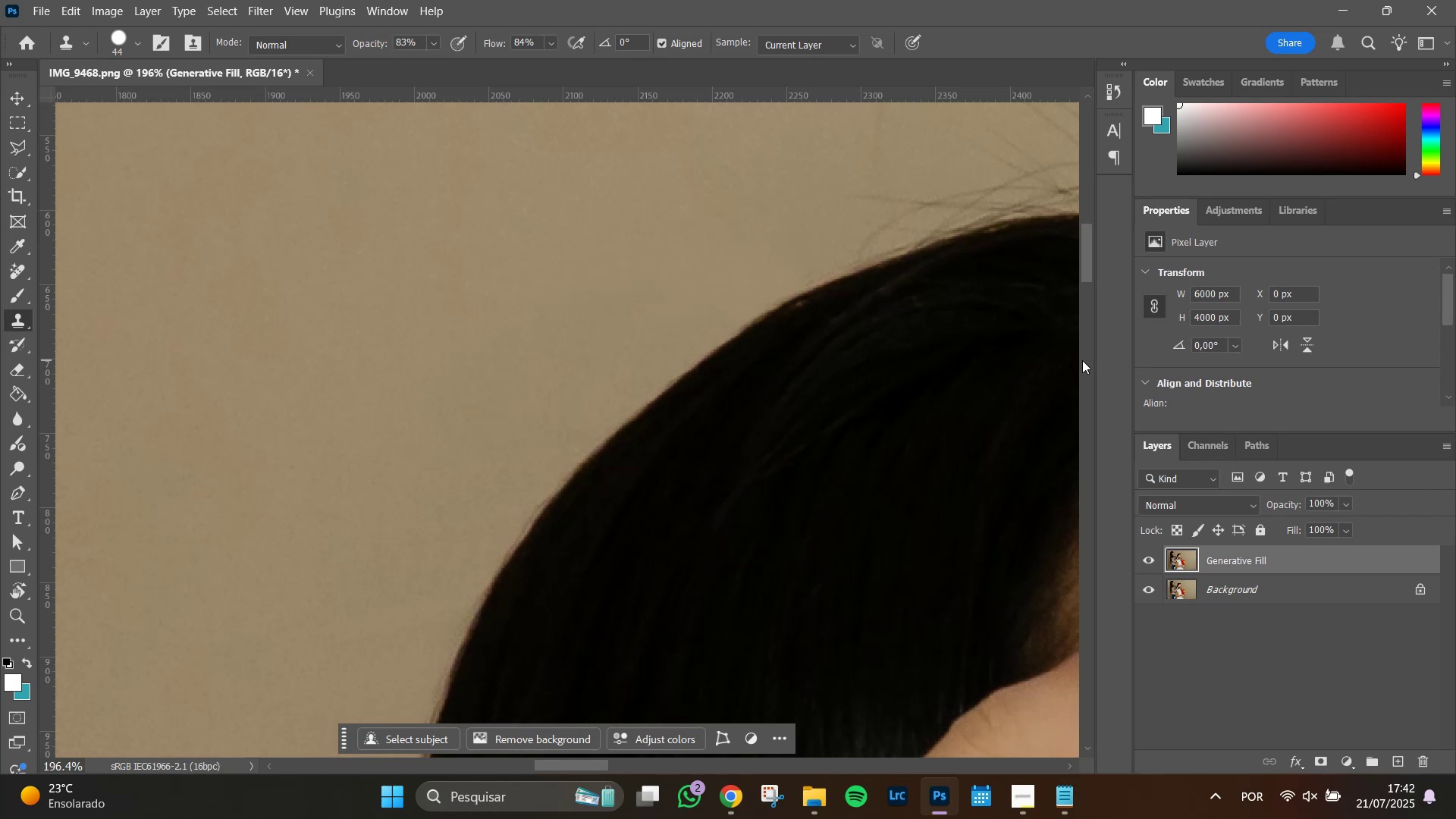 
hold_key(key=Space, duration=1.32)
 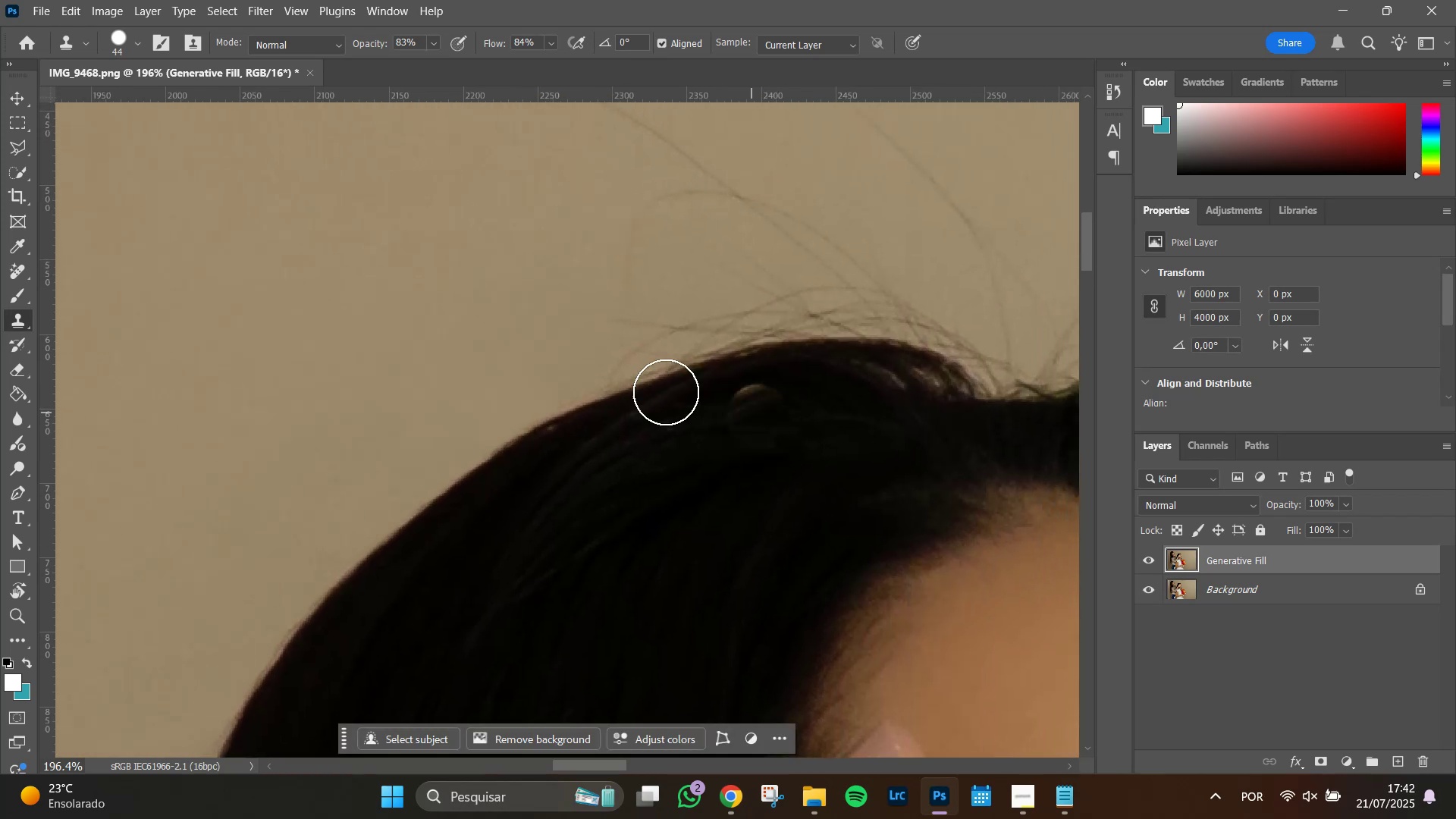 
left_click_drag(start_coordinate=[1018, 334], to_coordinate=[769, 458])
 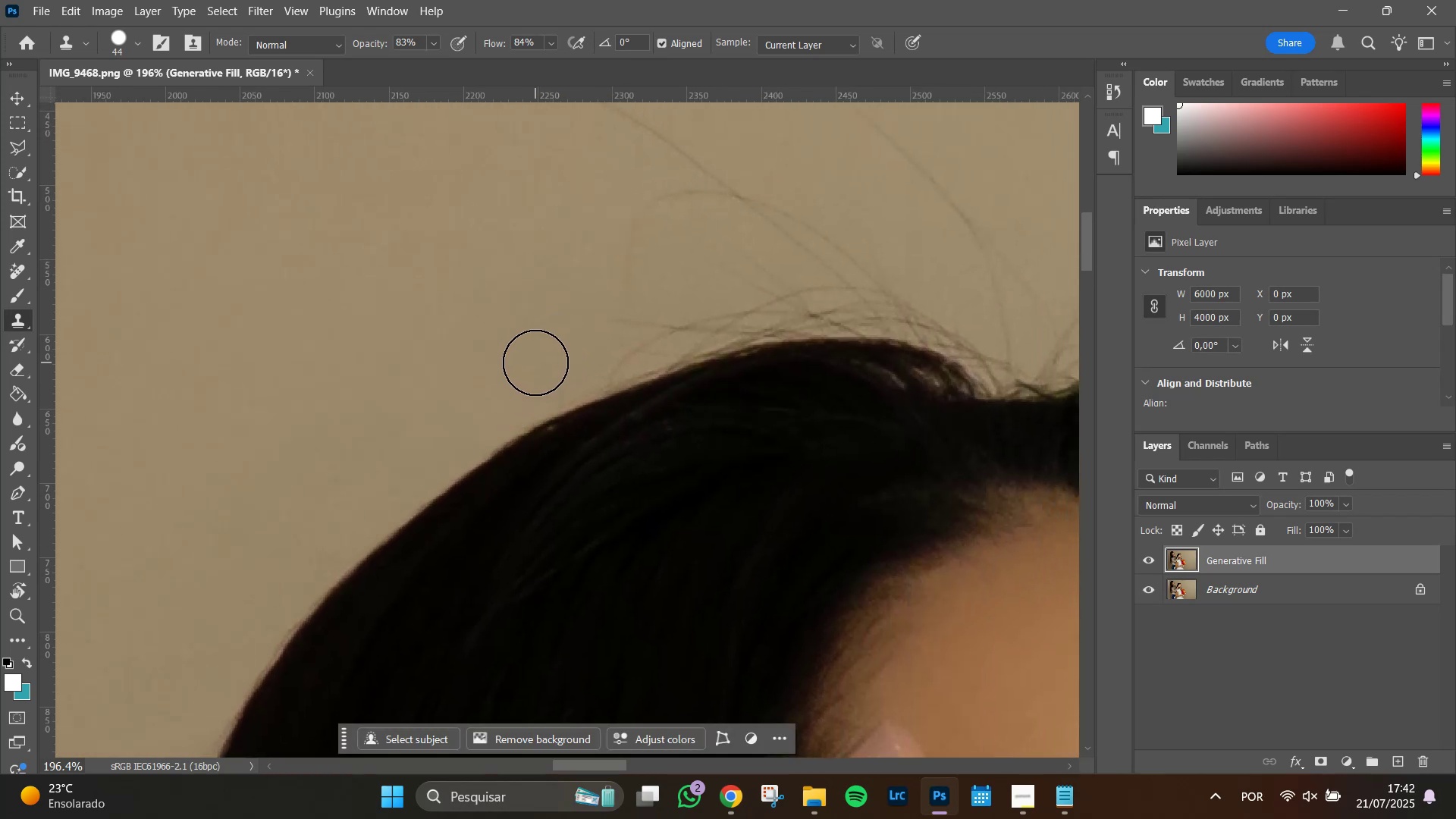 
hold_key(key=AltLeft, duration=1.5)
 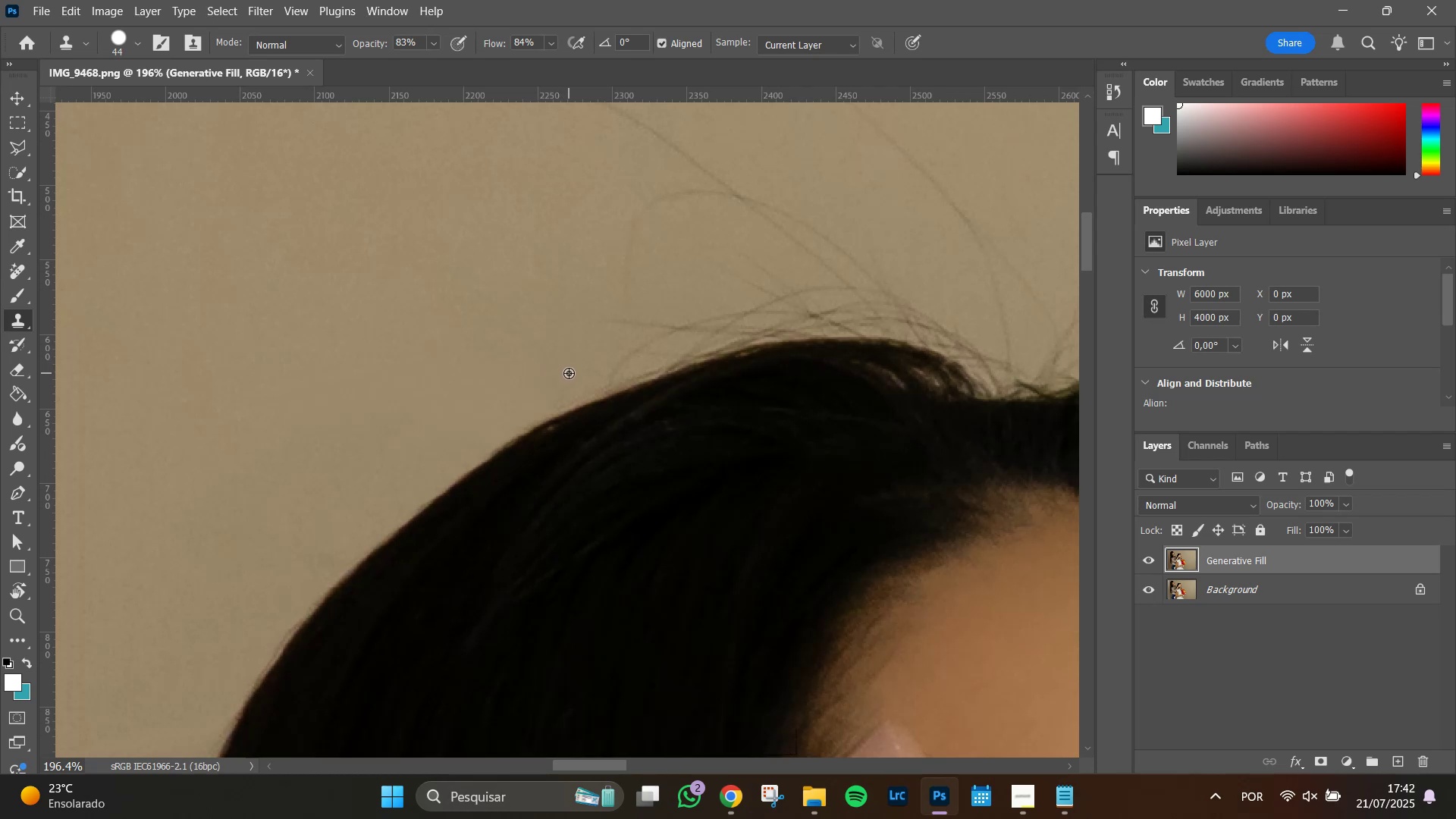 
key(Alt+AltLeft)
 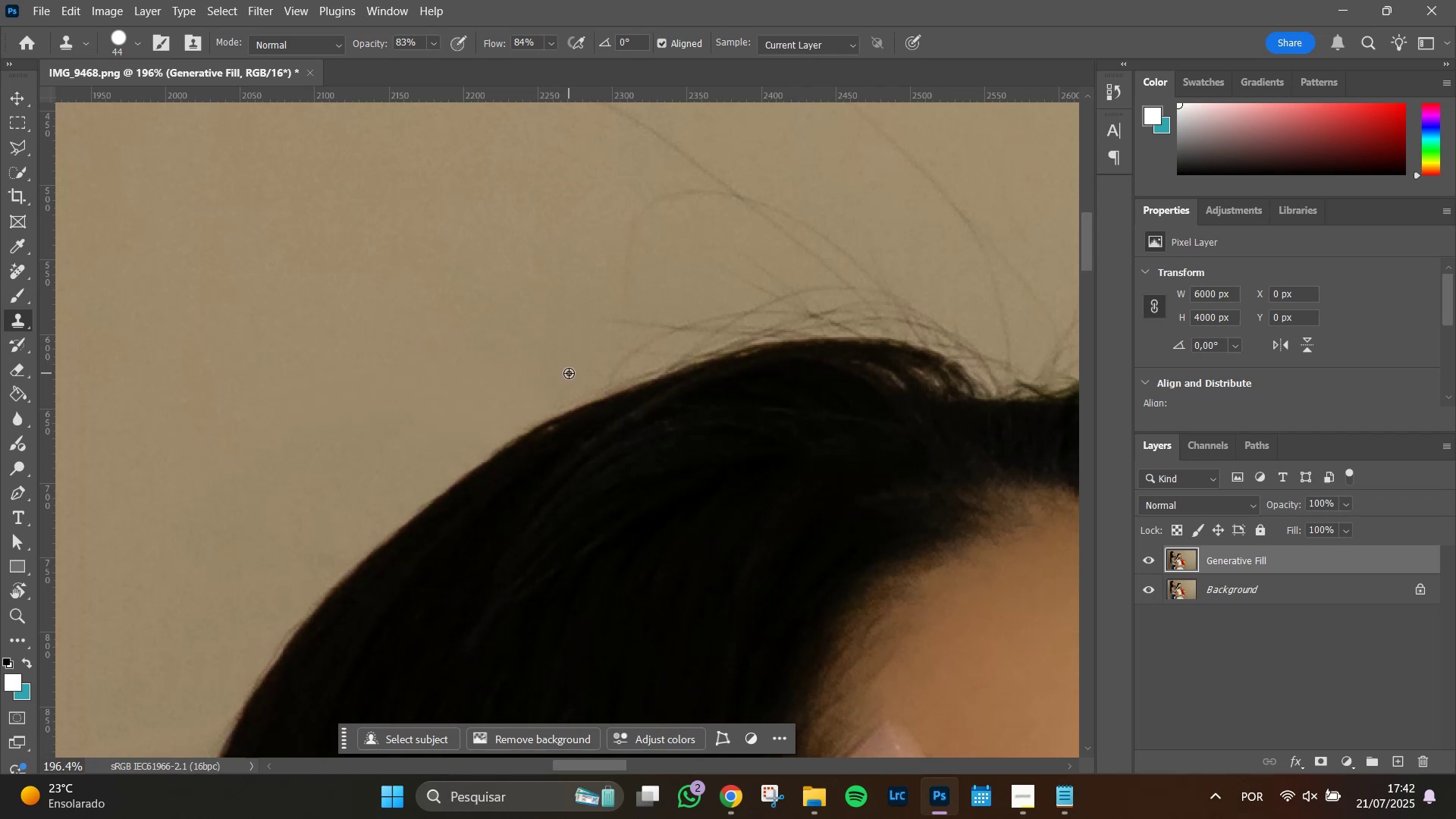 
left_click([569, 373])
 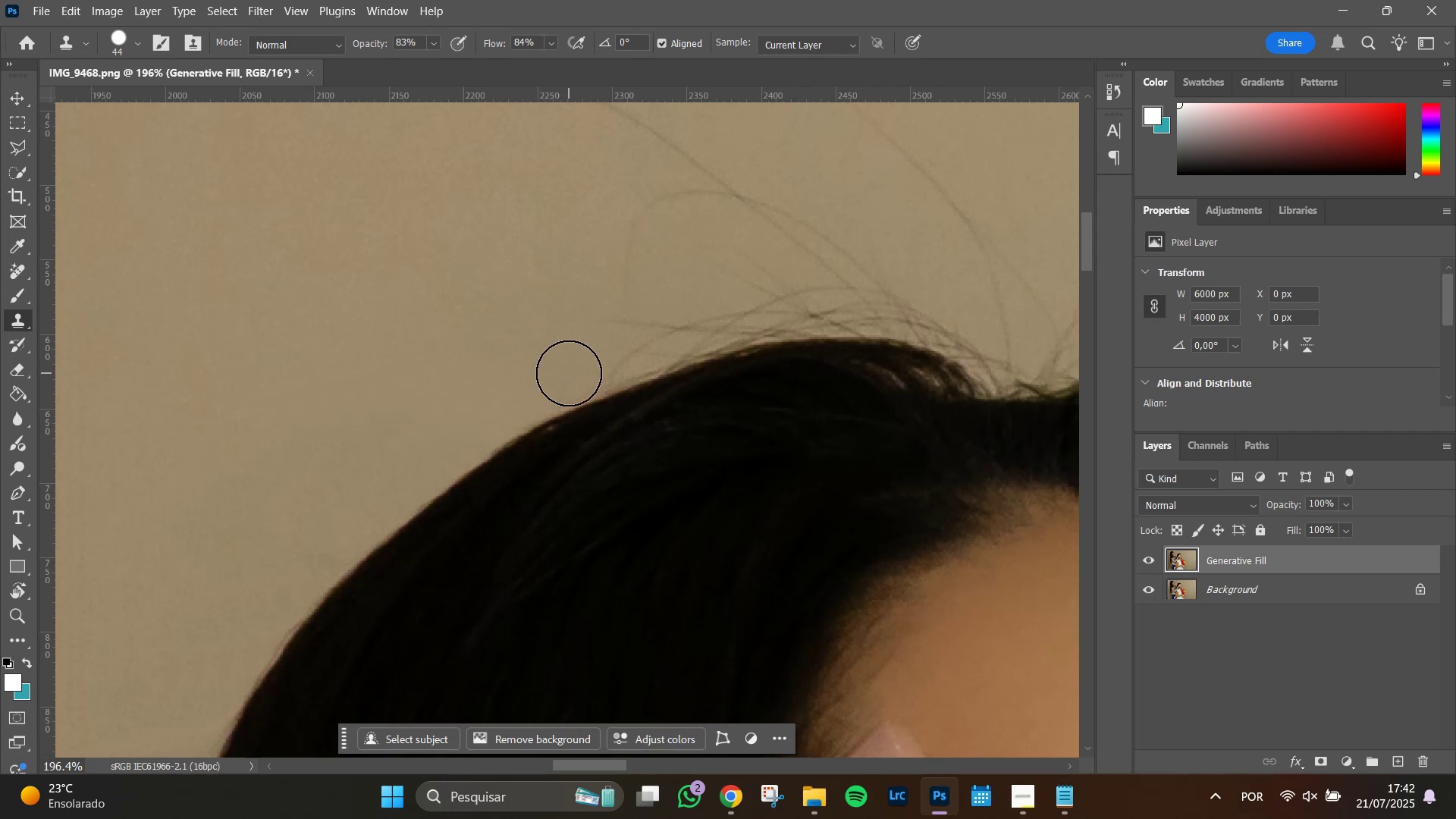 
key(Alt+AltLeft)
 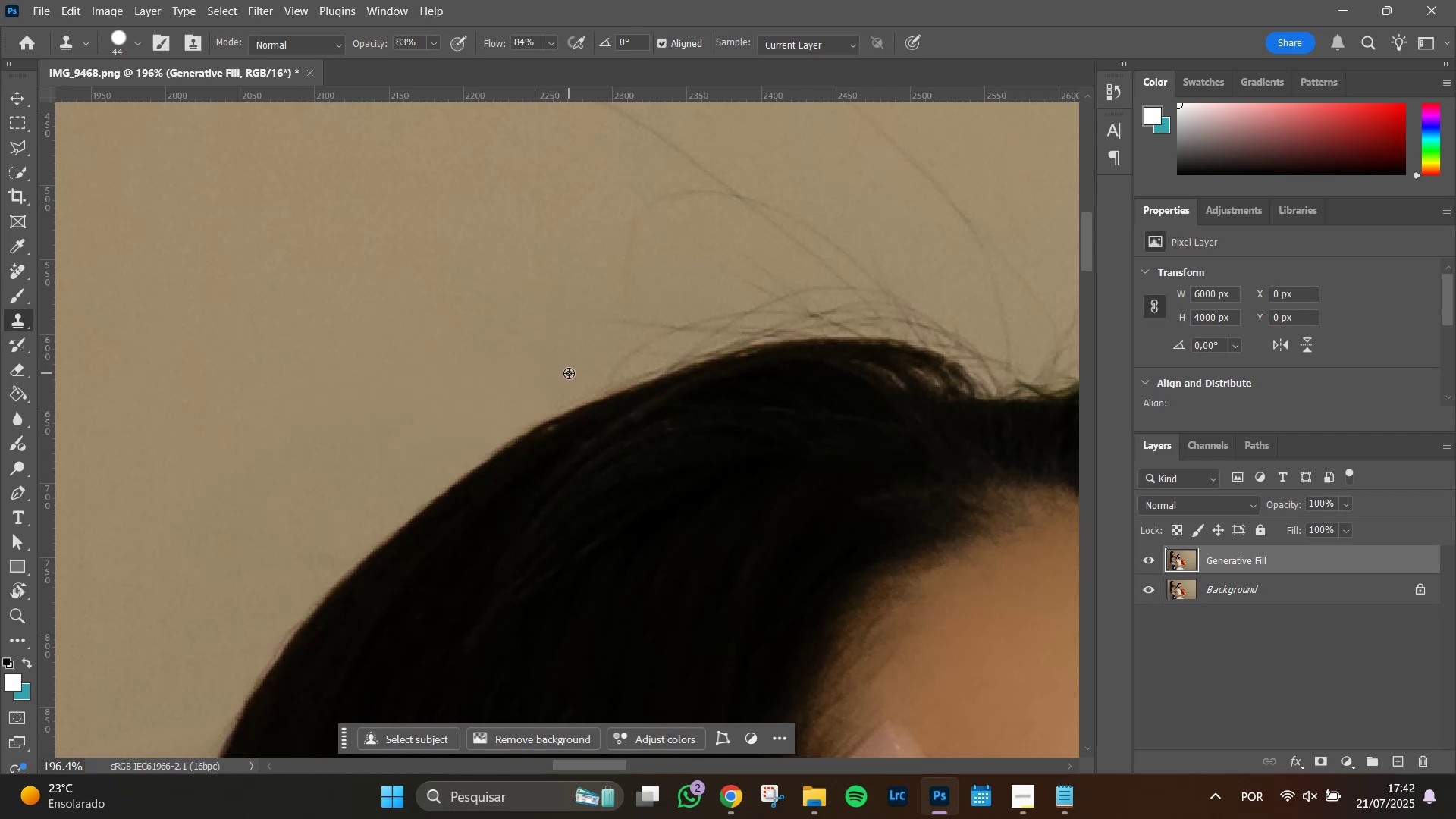 
key(Alt+AltLeft)
 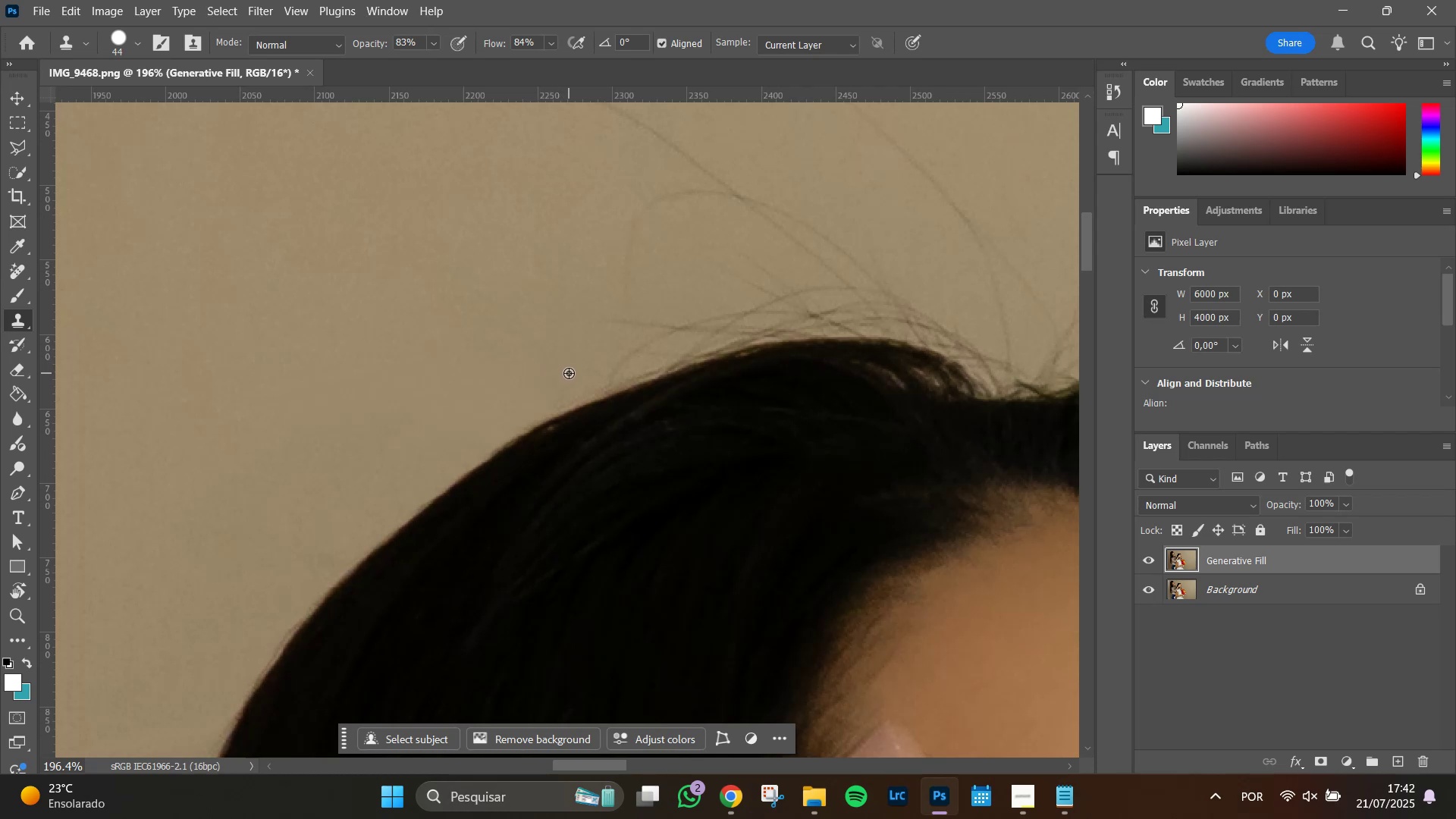 
key(Alt+AltLeft)
 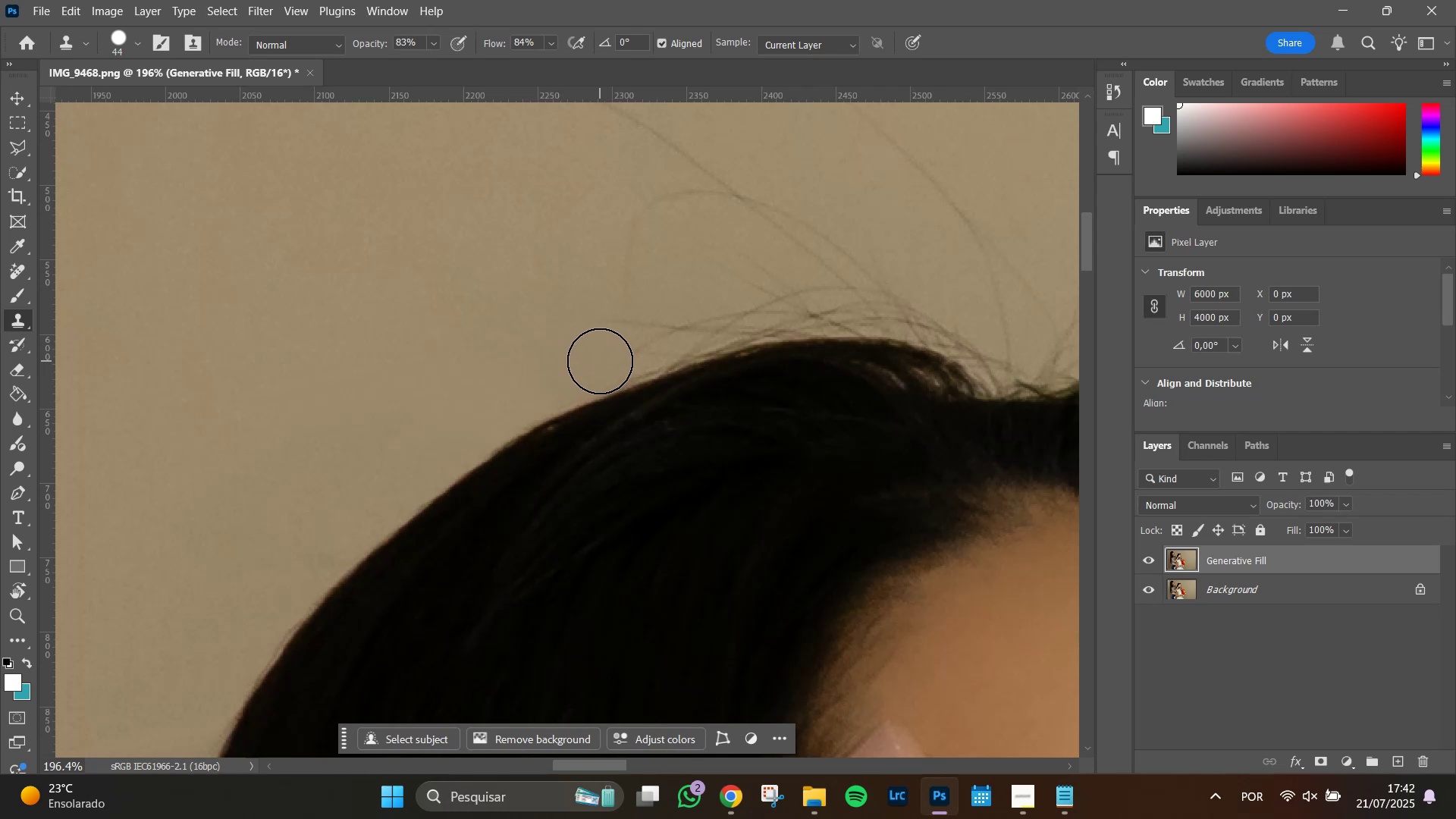 
left_click([600, 361])
 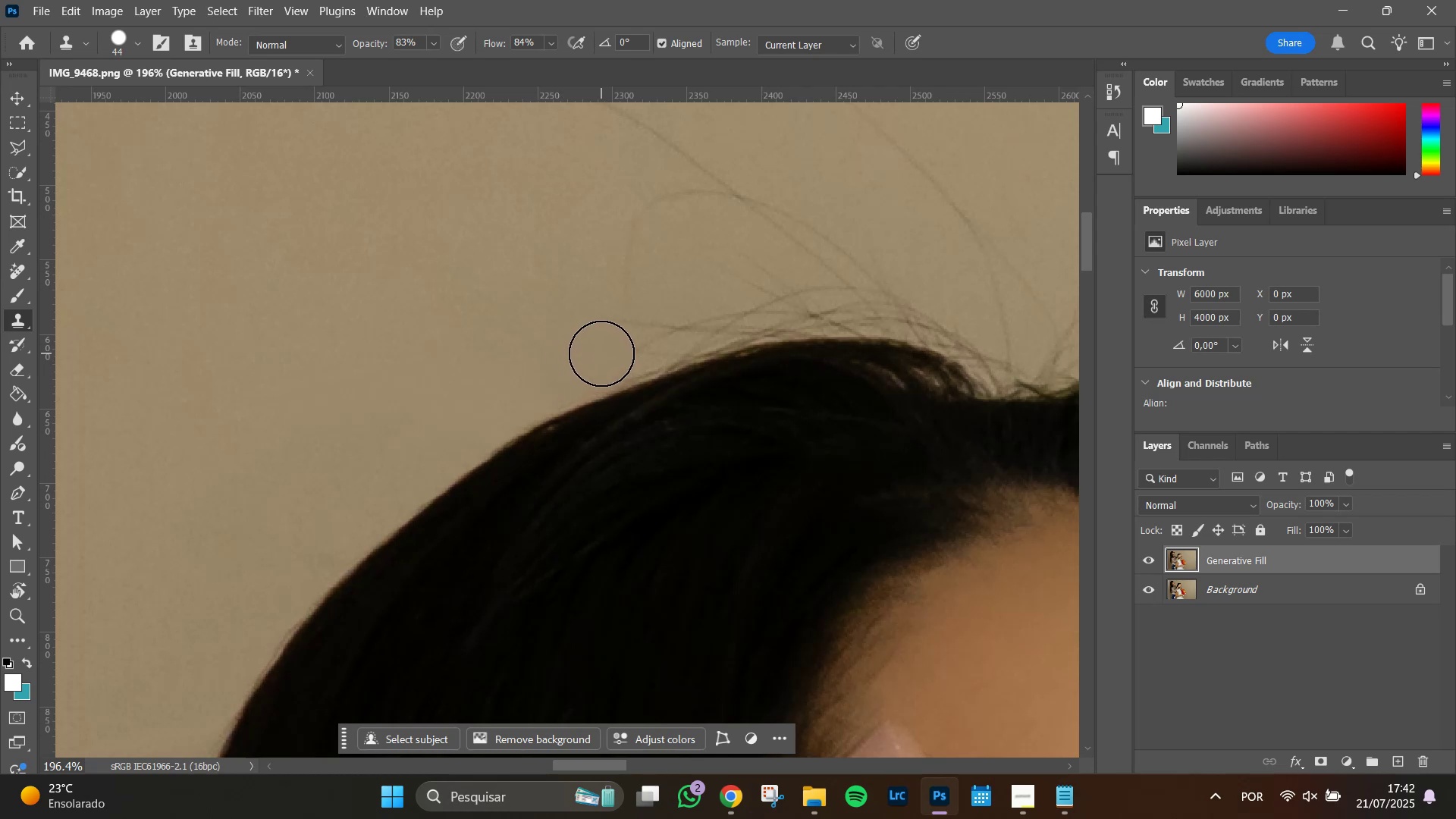 
left_click([602, 353])
 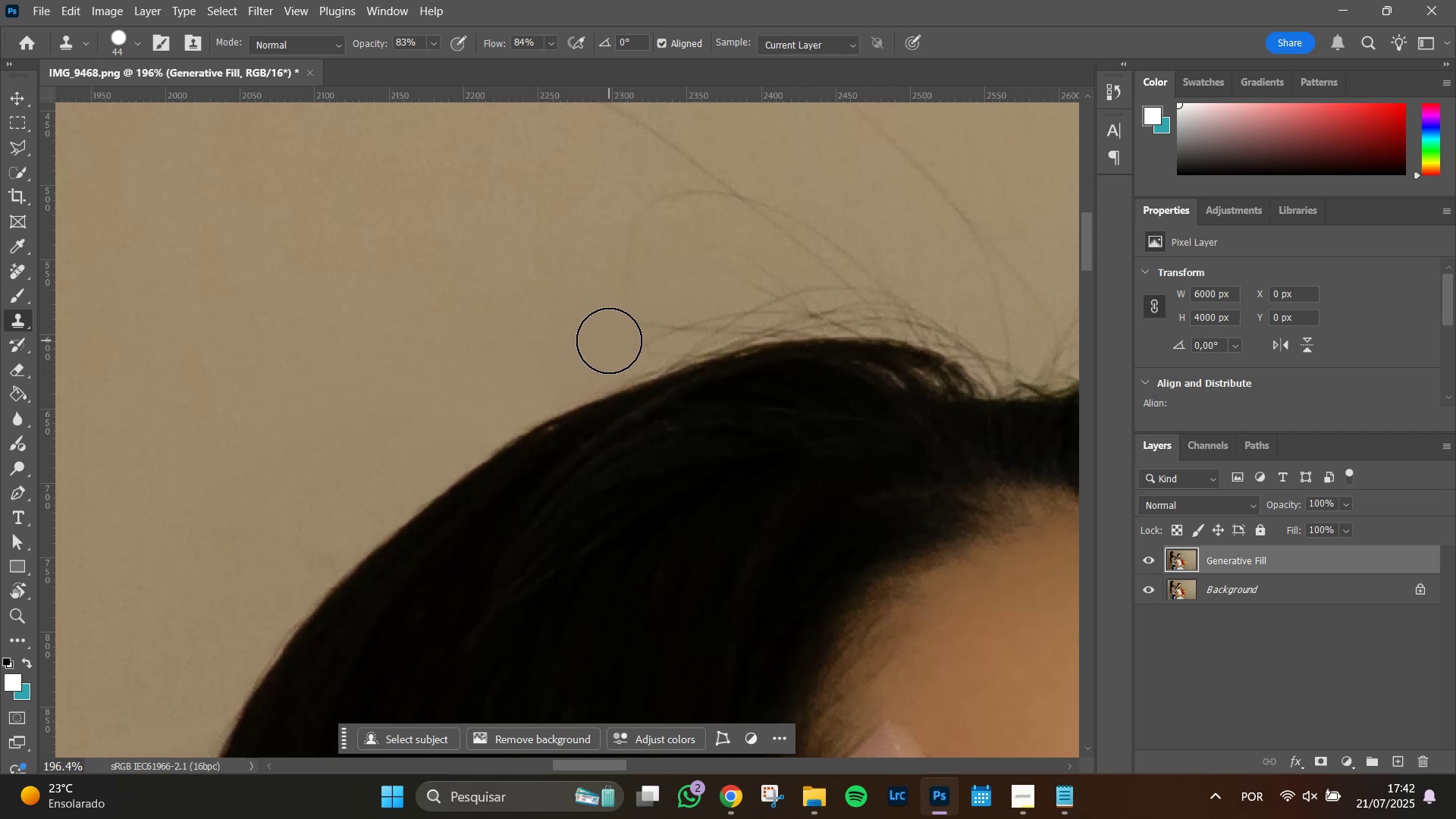 
left_click([609, 340])
 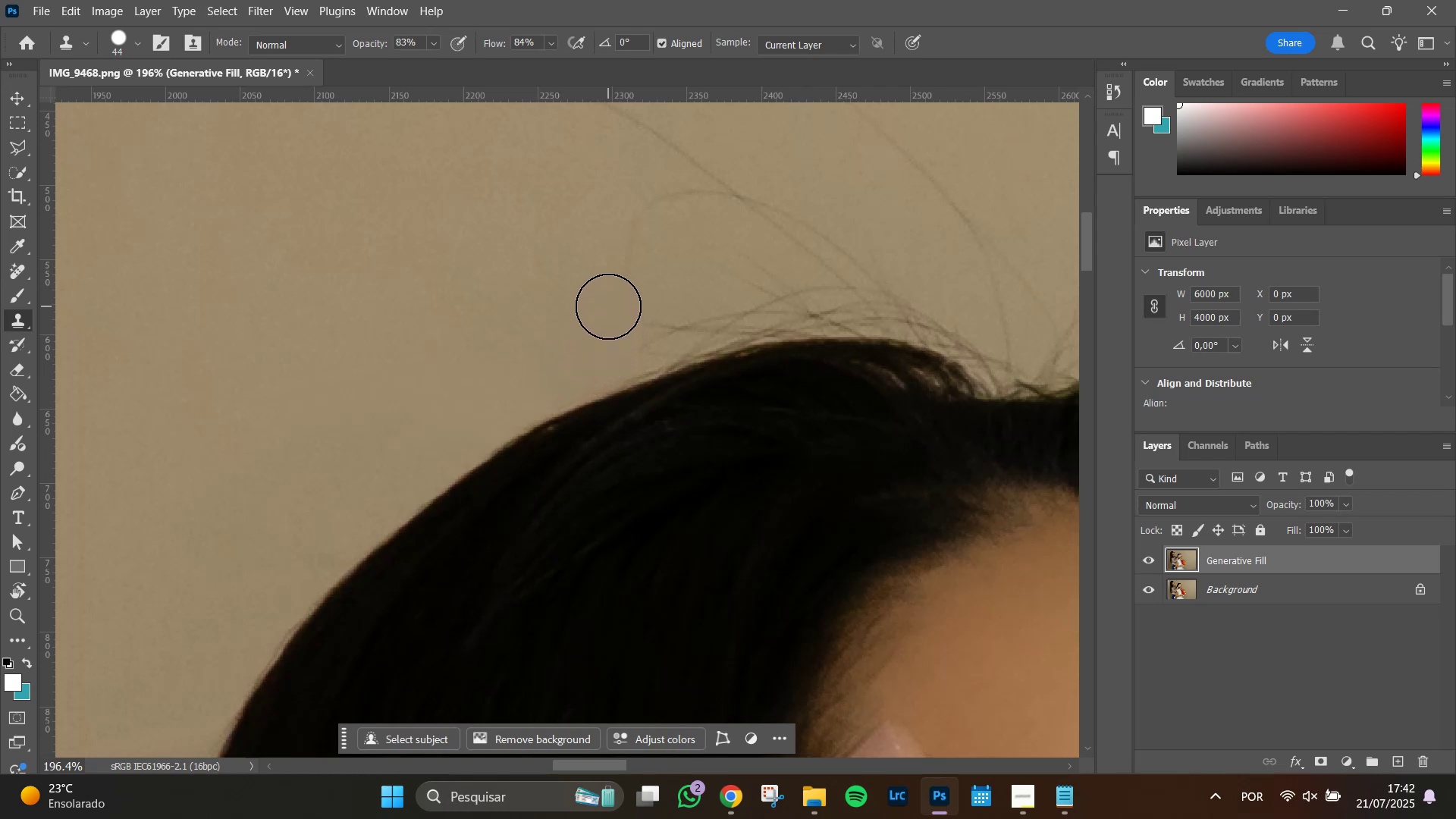 
double_click([612, 282])
 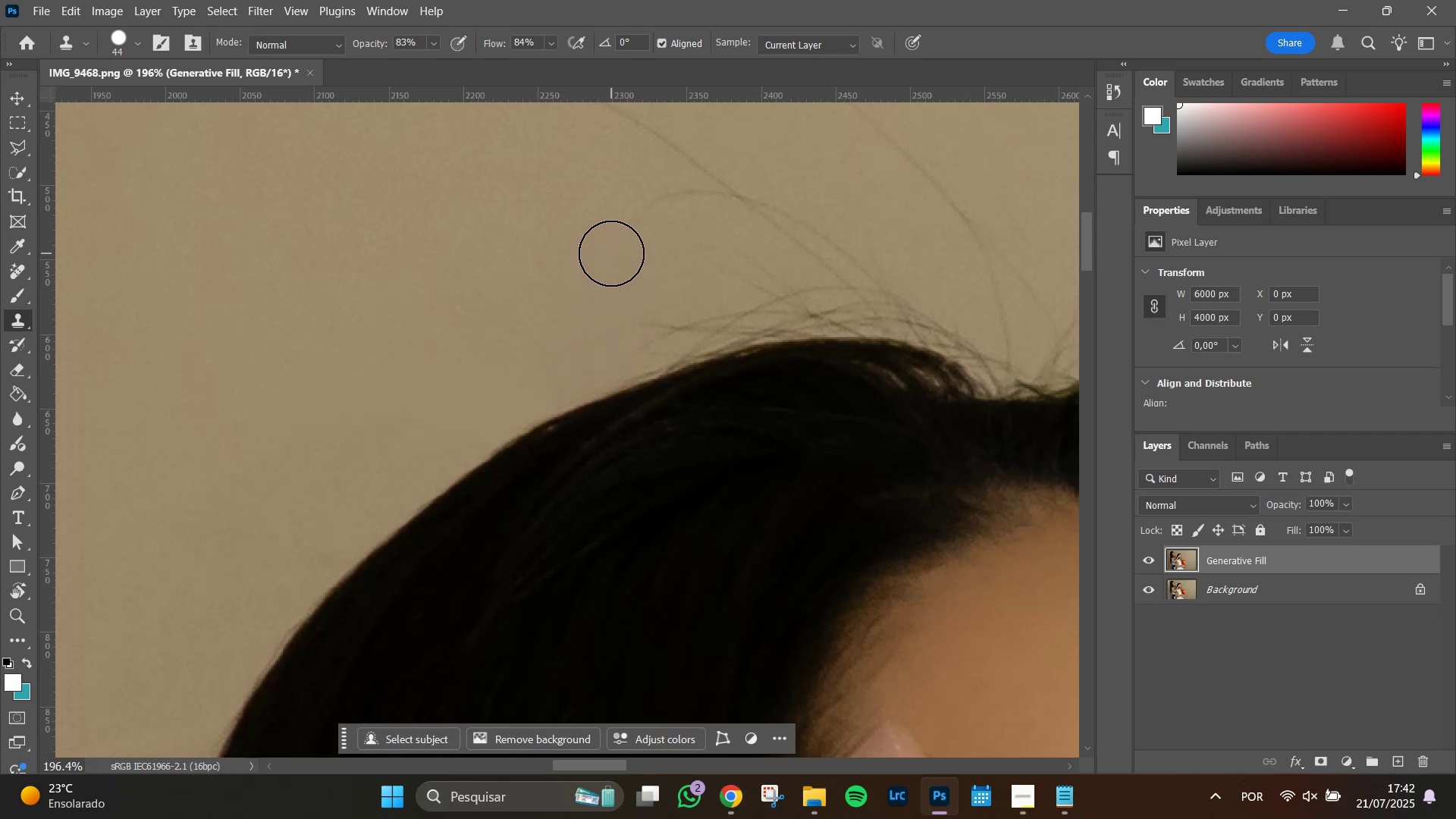 
triple_click([611, 253])
 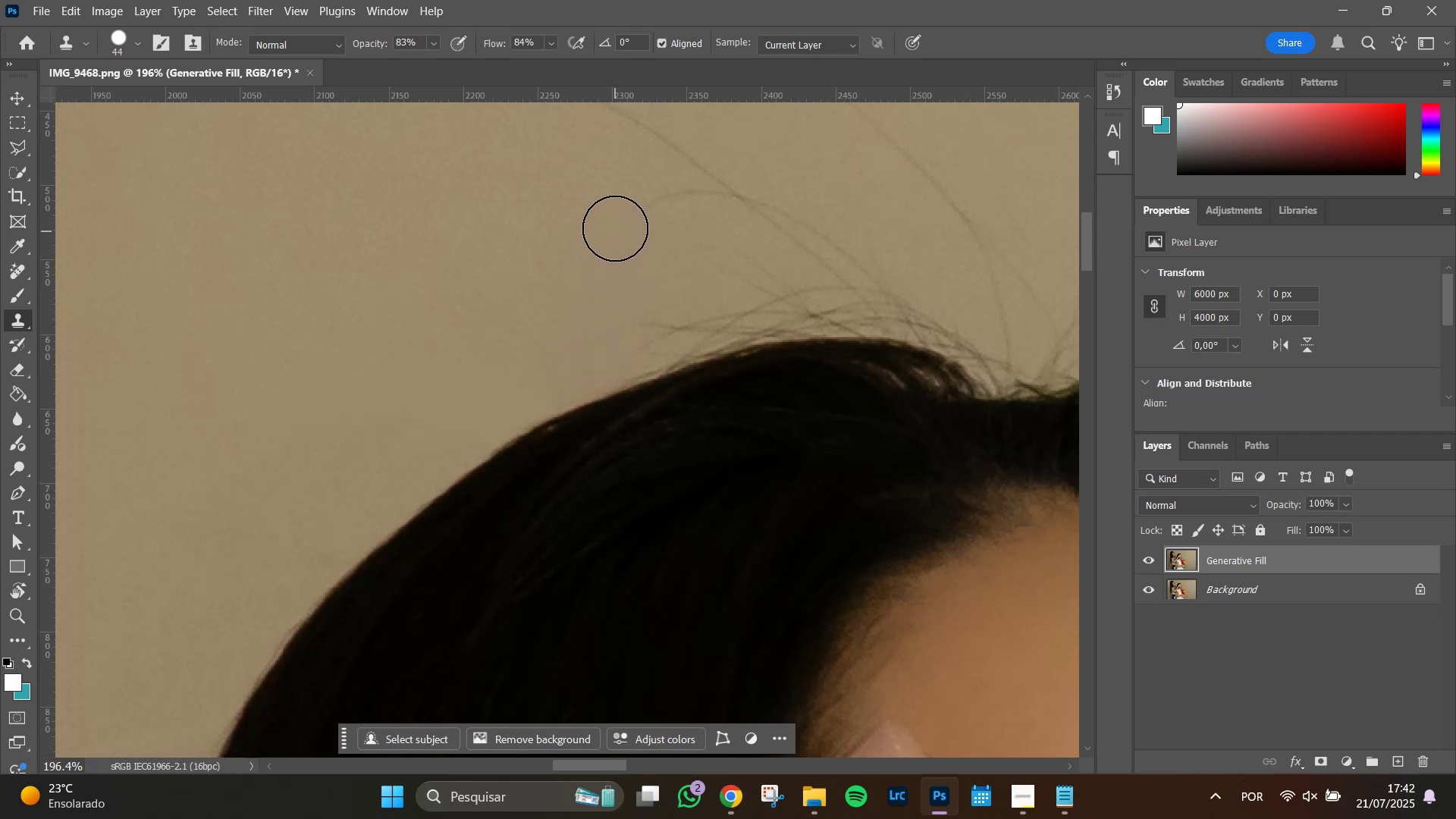 
triple_click([615, 228])
 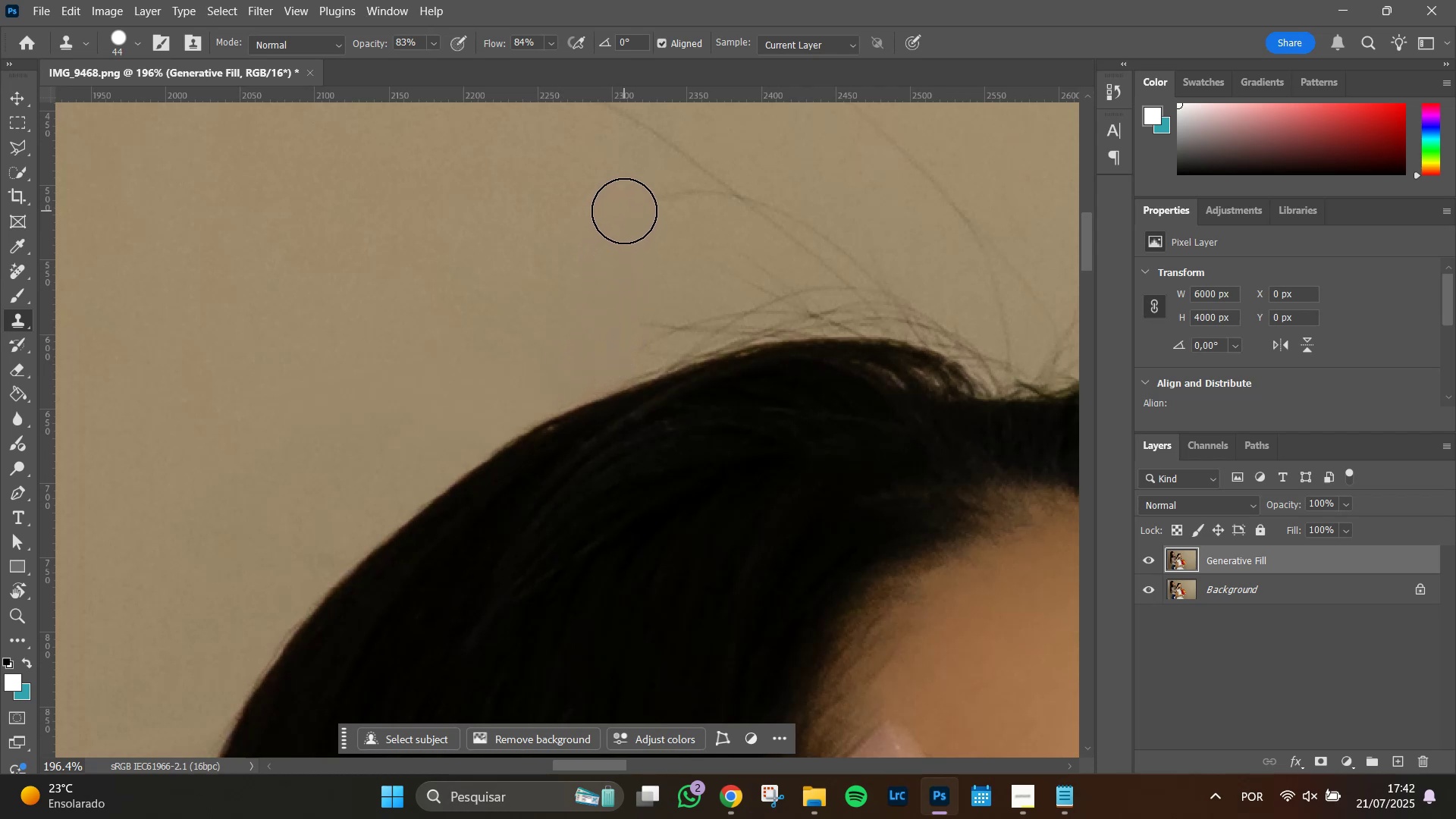 
triple_click([624, 211])
 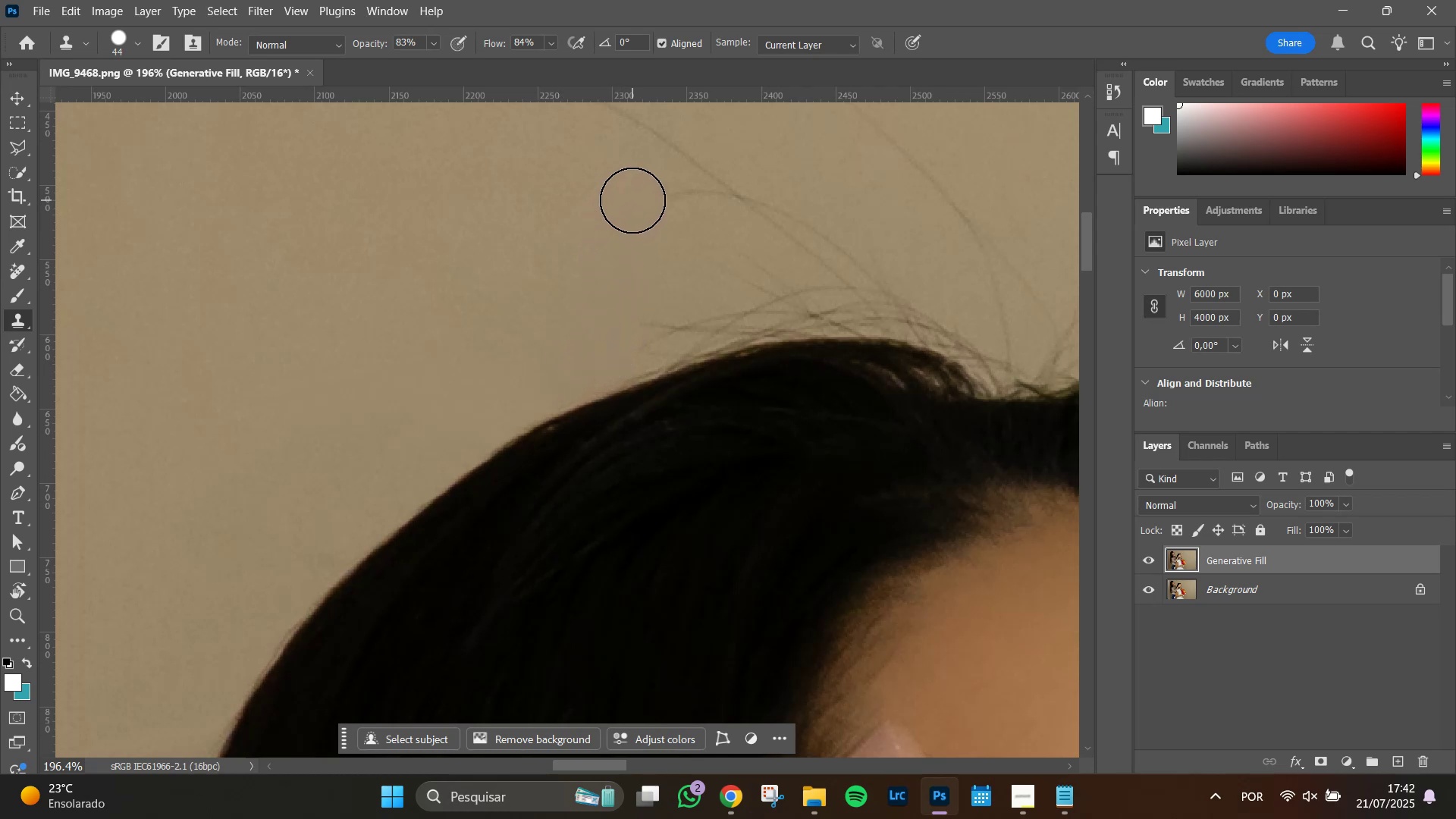 
triple_click([632, 200])
 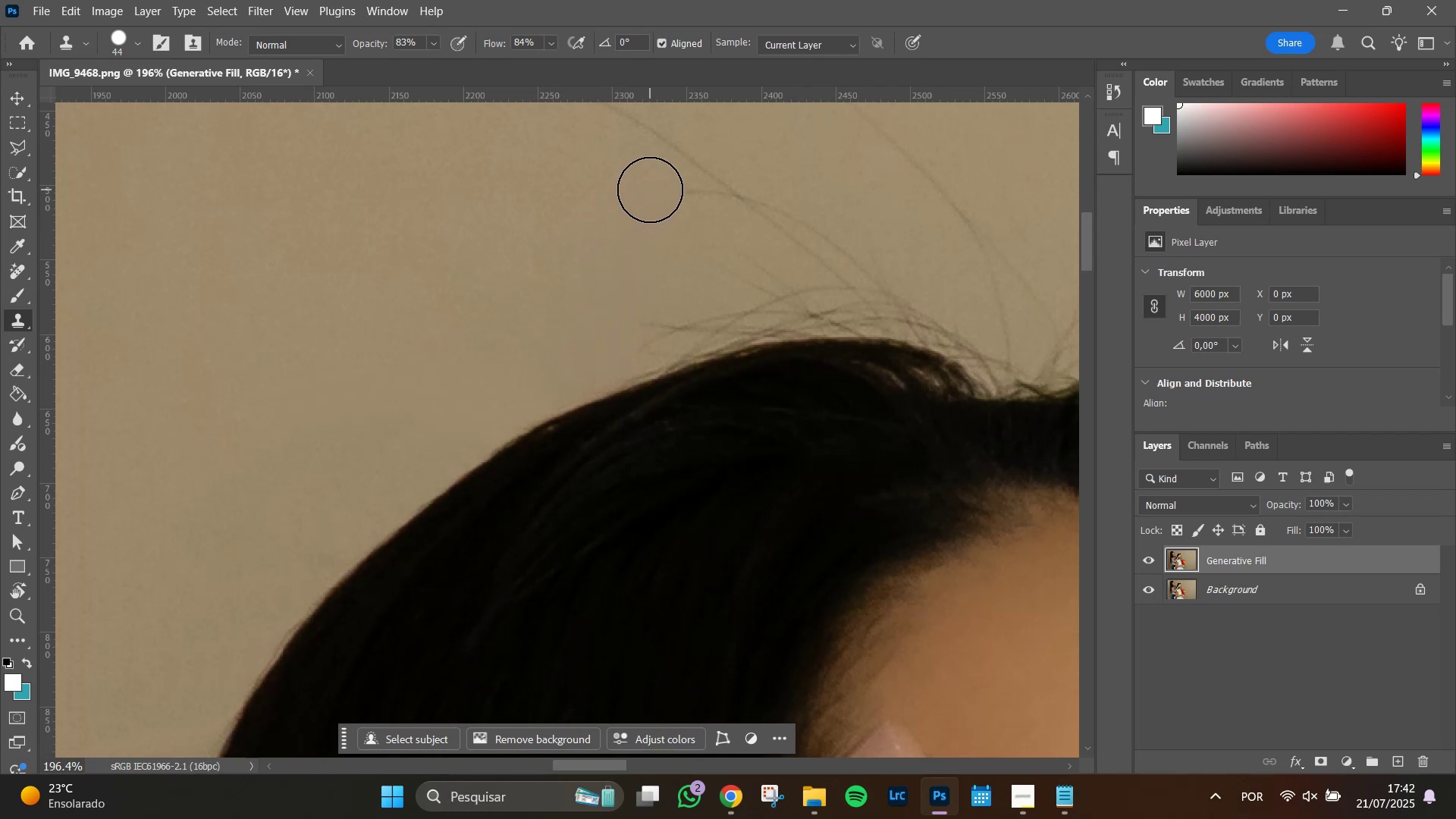 
triple_click([650, 190])
 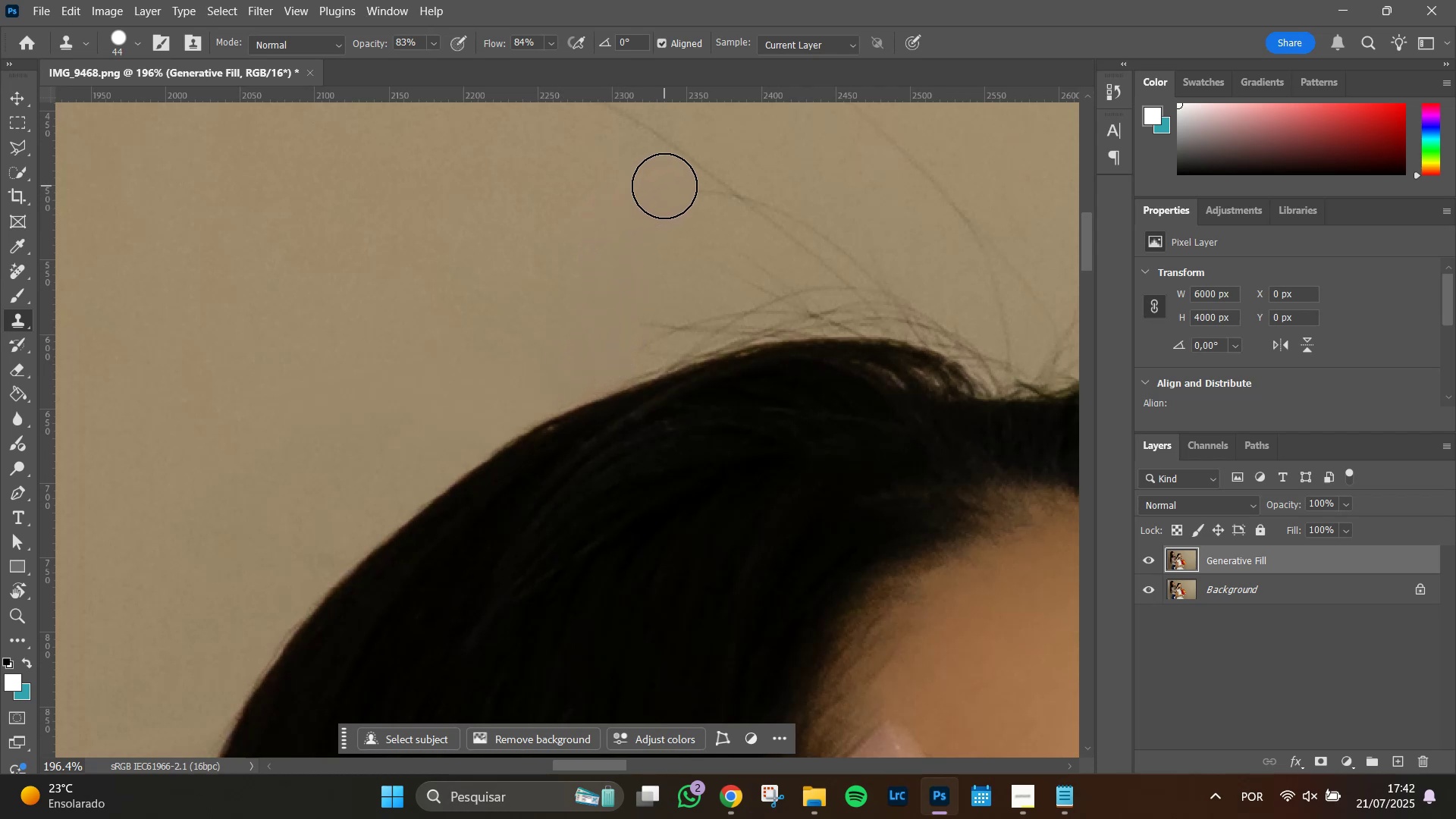 
double_click([672, 187])
 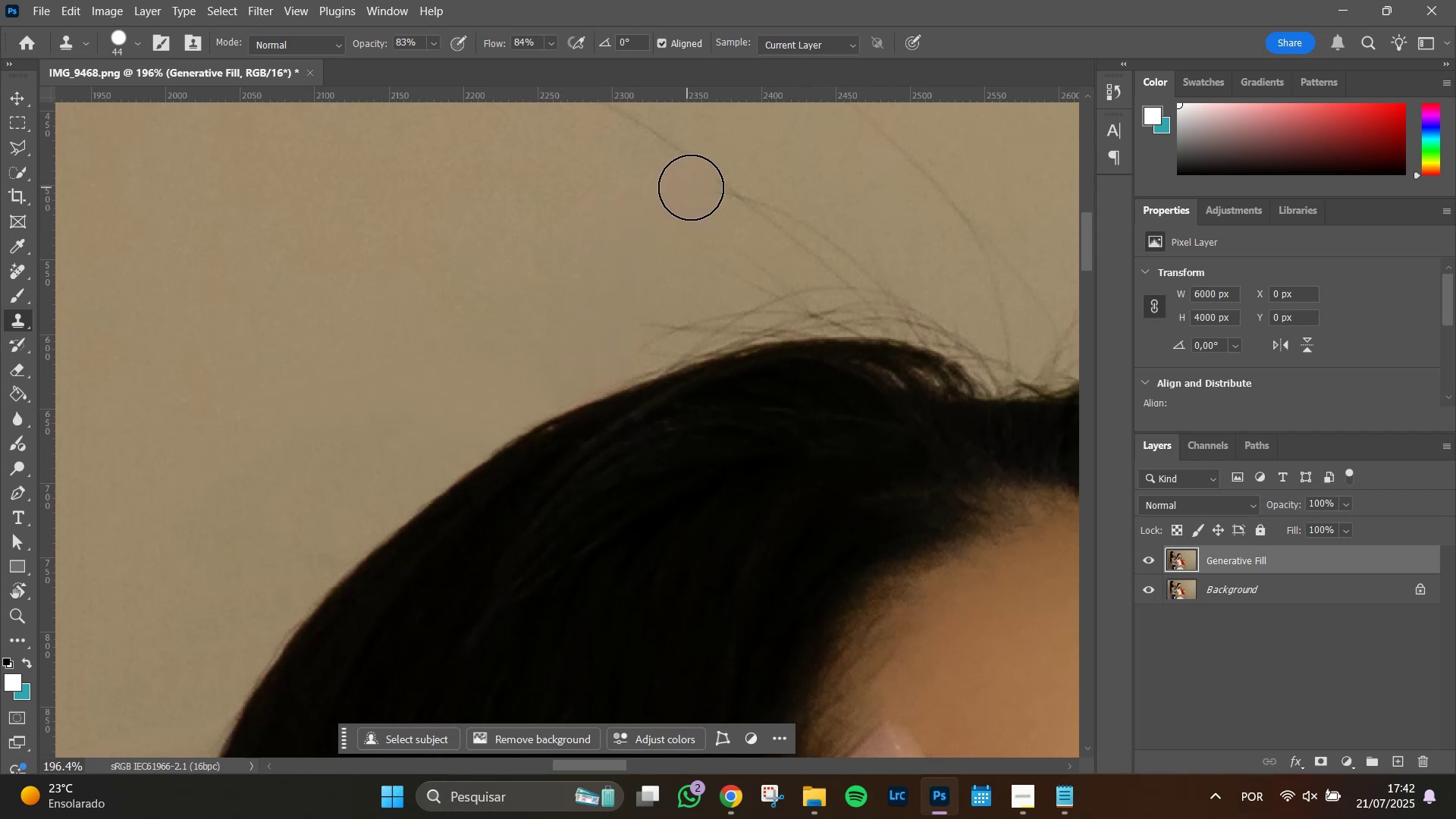 
double_click([693, 187])
 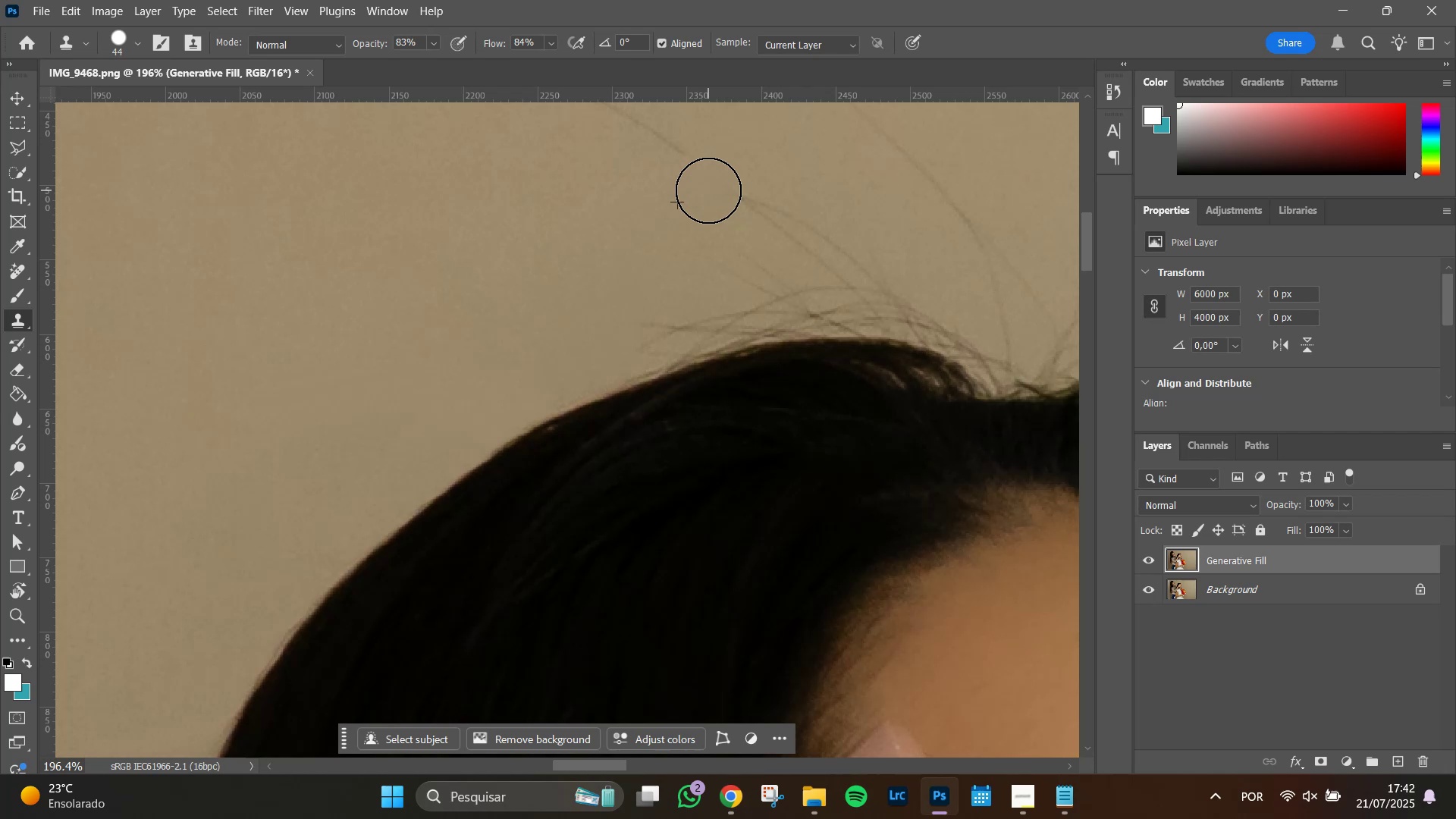 
left_click_drag(start_coordinate=[694, 184], to_coordinate=[686, 180])
 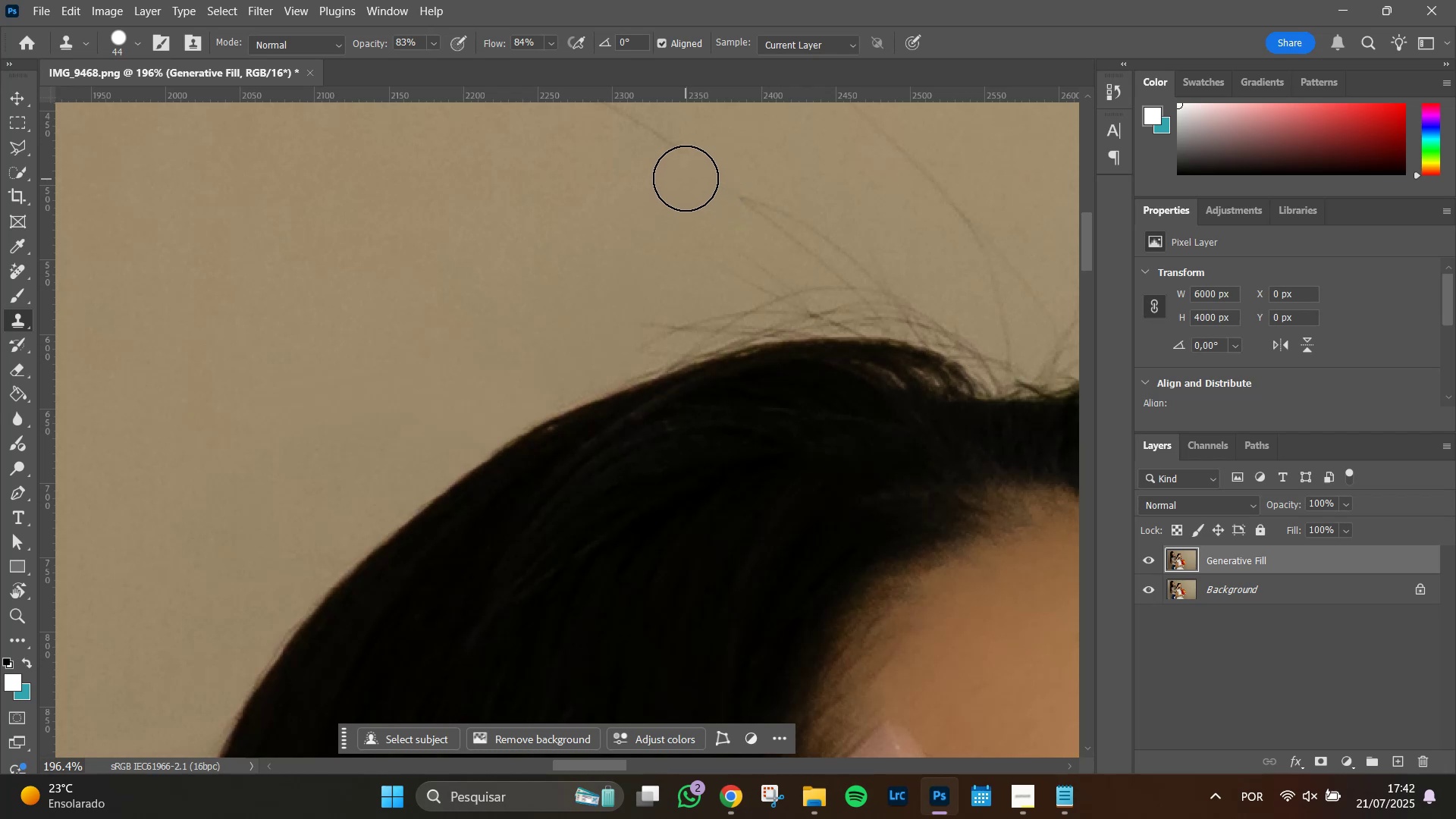 
left_click_drag(start_coordinate=[685, 178], to_coordinate=[680, 175])
 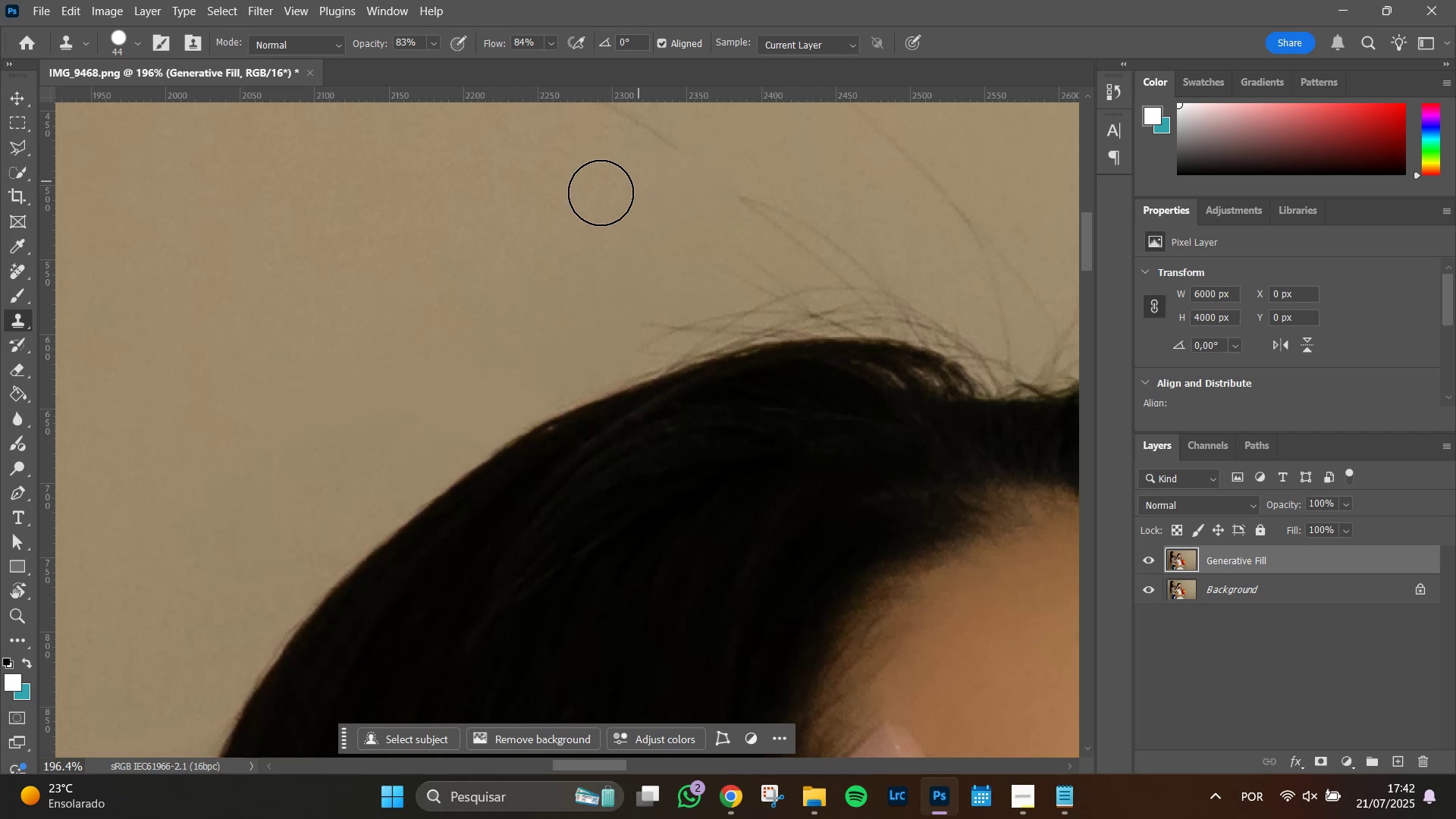 
hold_key(key=Space, duration=0.73)
 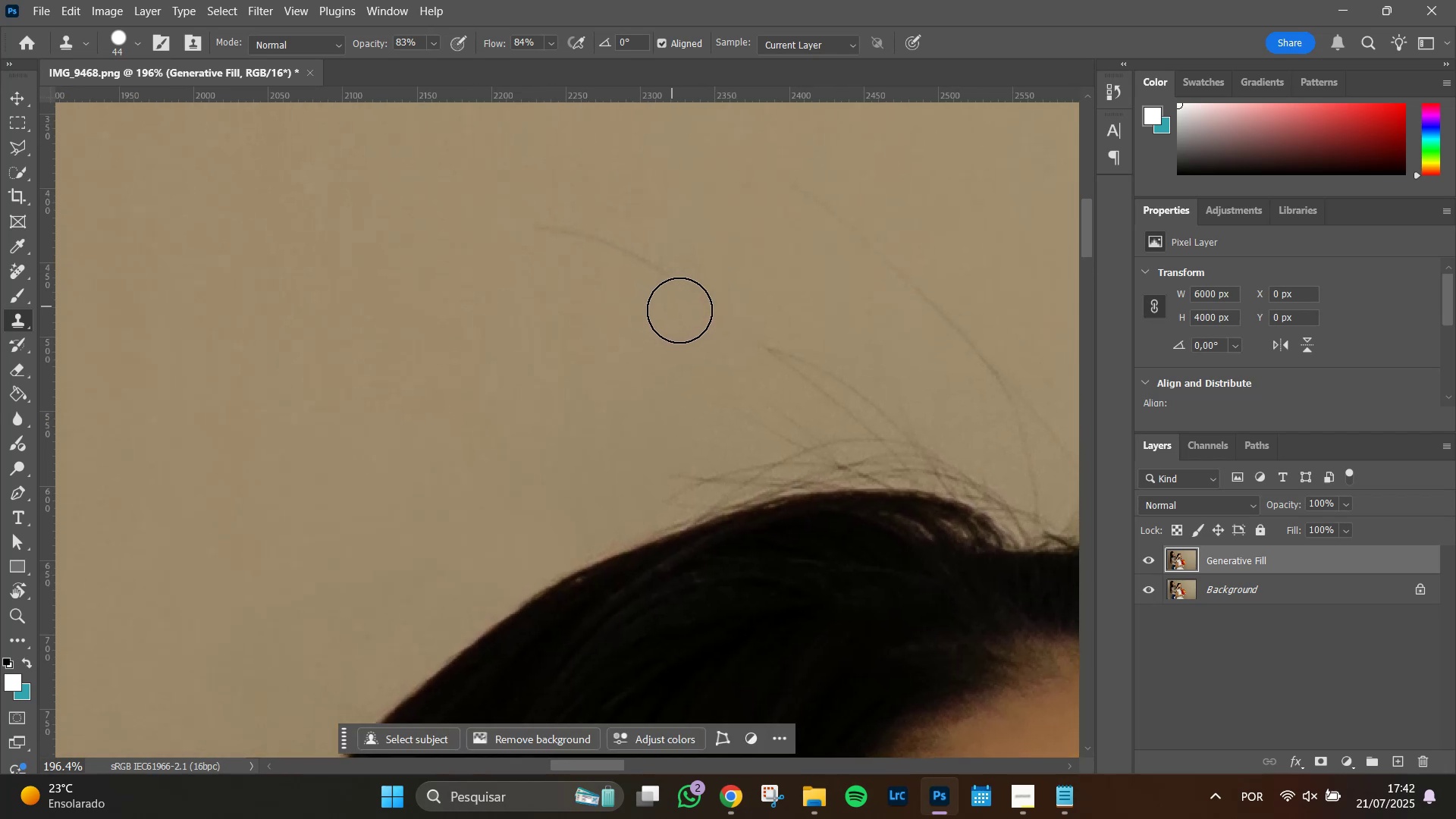 
left_click_drag(start_coordinate=[556, 206], to_coordinate=[584, 358])
 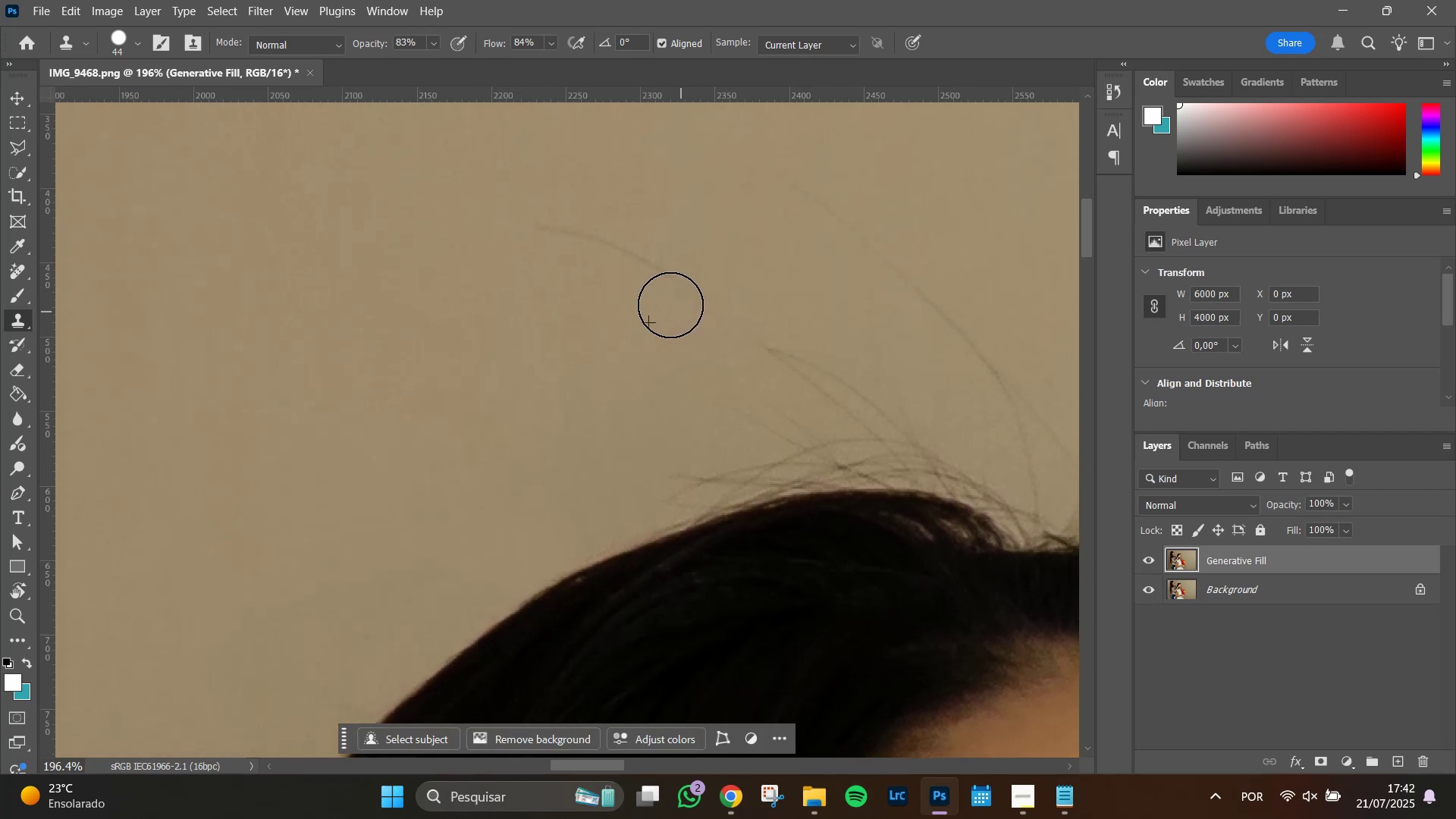 
left_click_drag(start_coordinate=[648, 288], to_coordinate=[644, 287])
 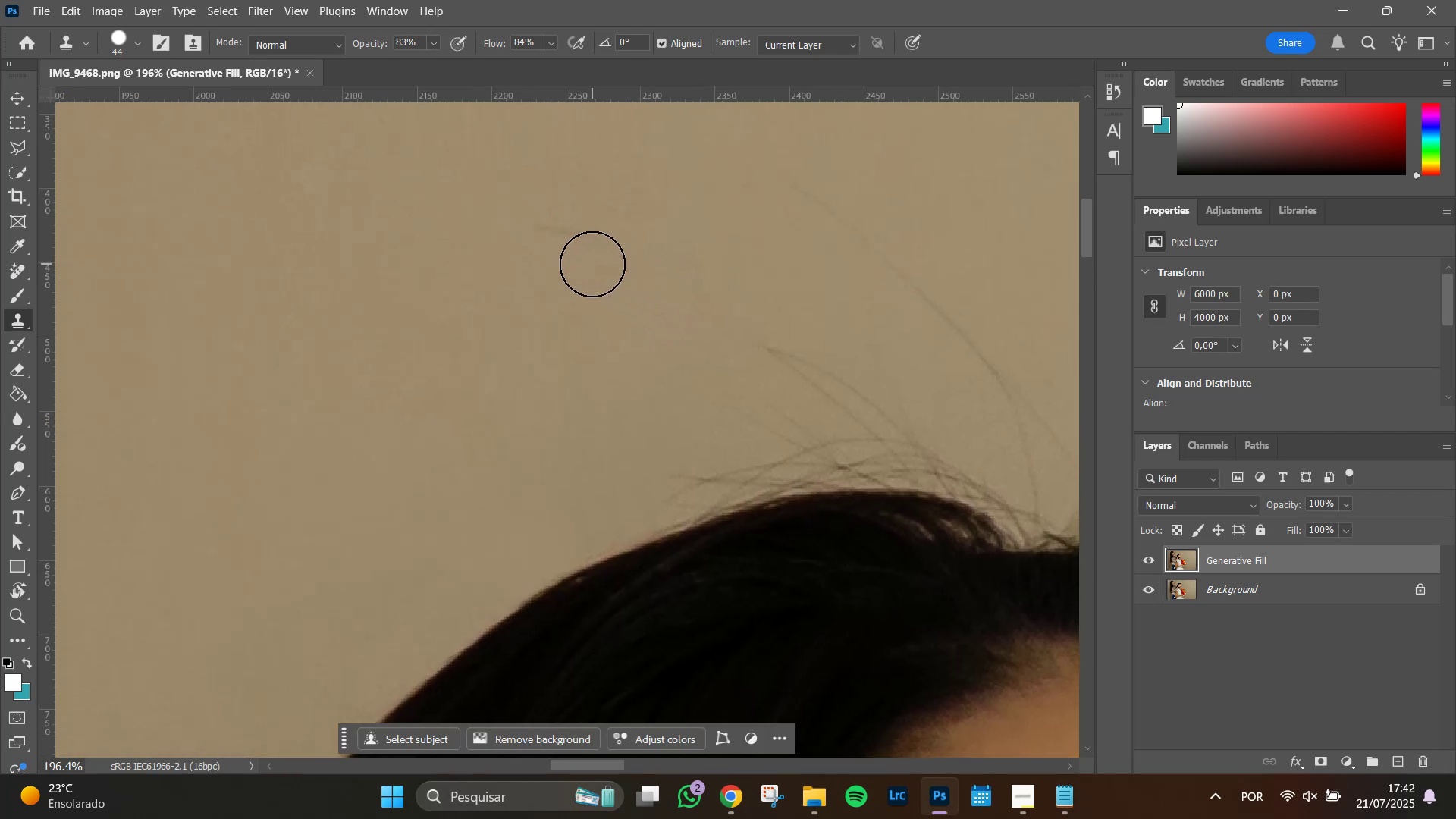 
left_click_drag(start_coordinate=[574, 260], to_coordinate=[568, 257])
 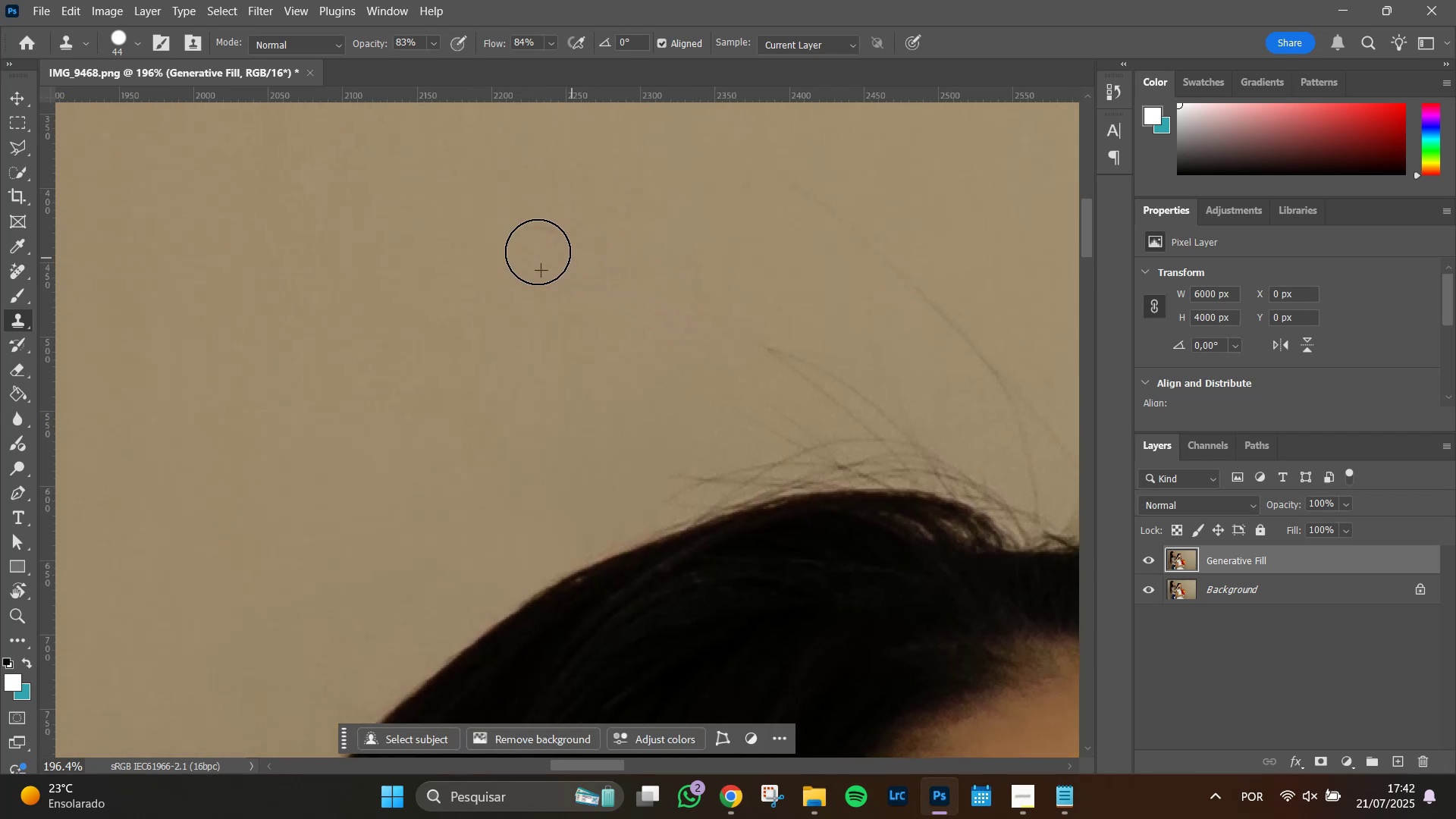 
left_click_drag(start_coordinate=[530, 250], to_coordinate=[524, 250])
 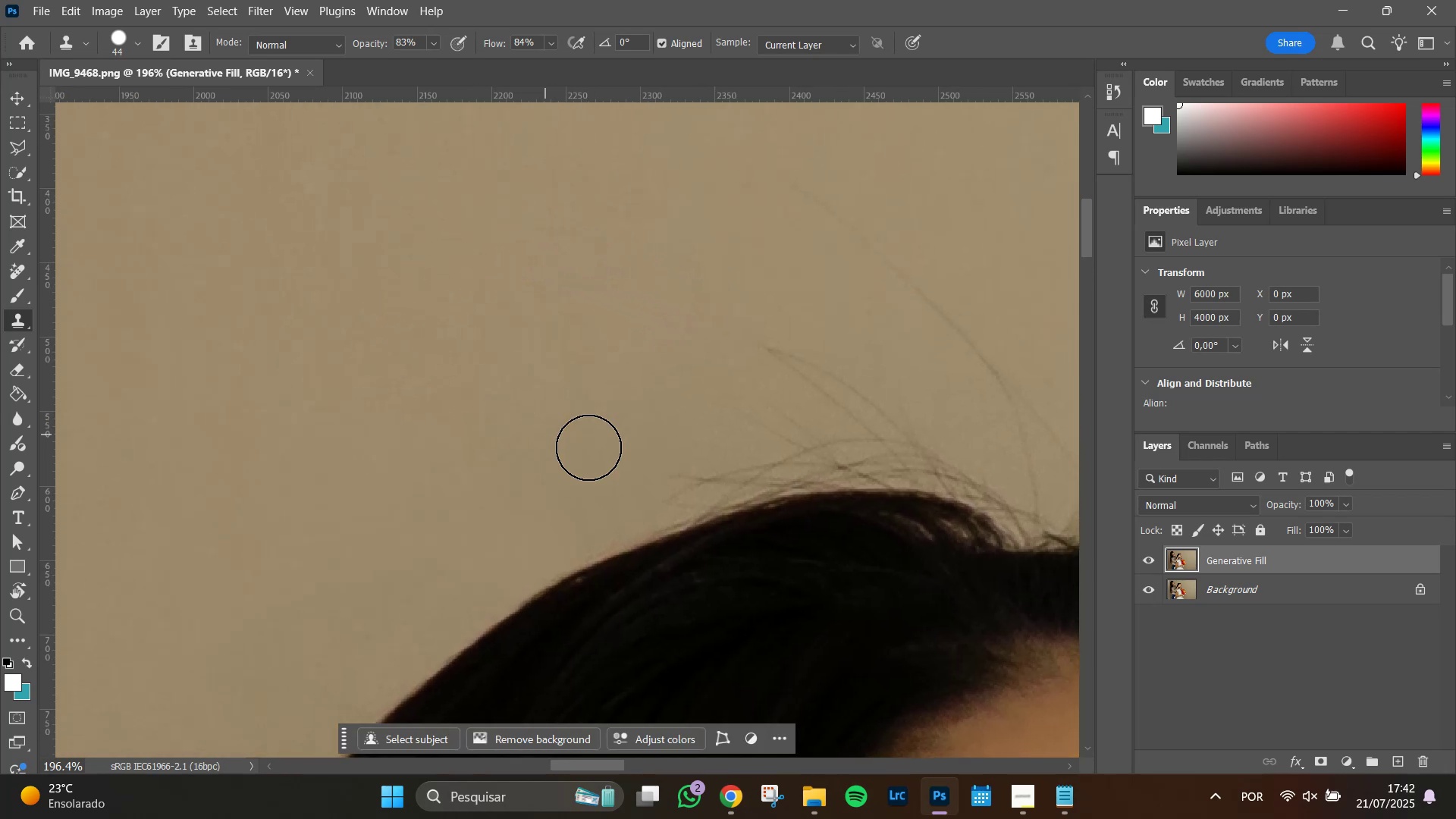 
hold_key(key=Space, duration=0.68)
 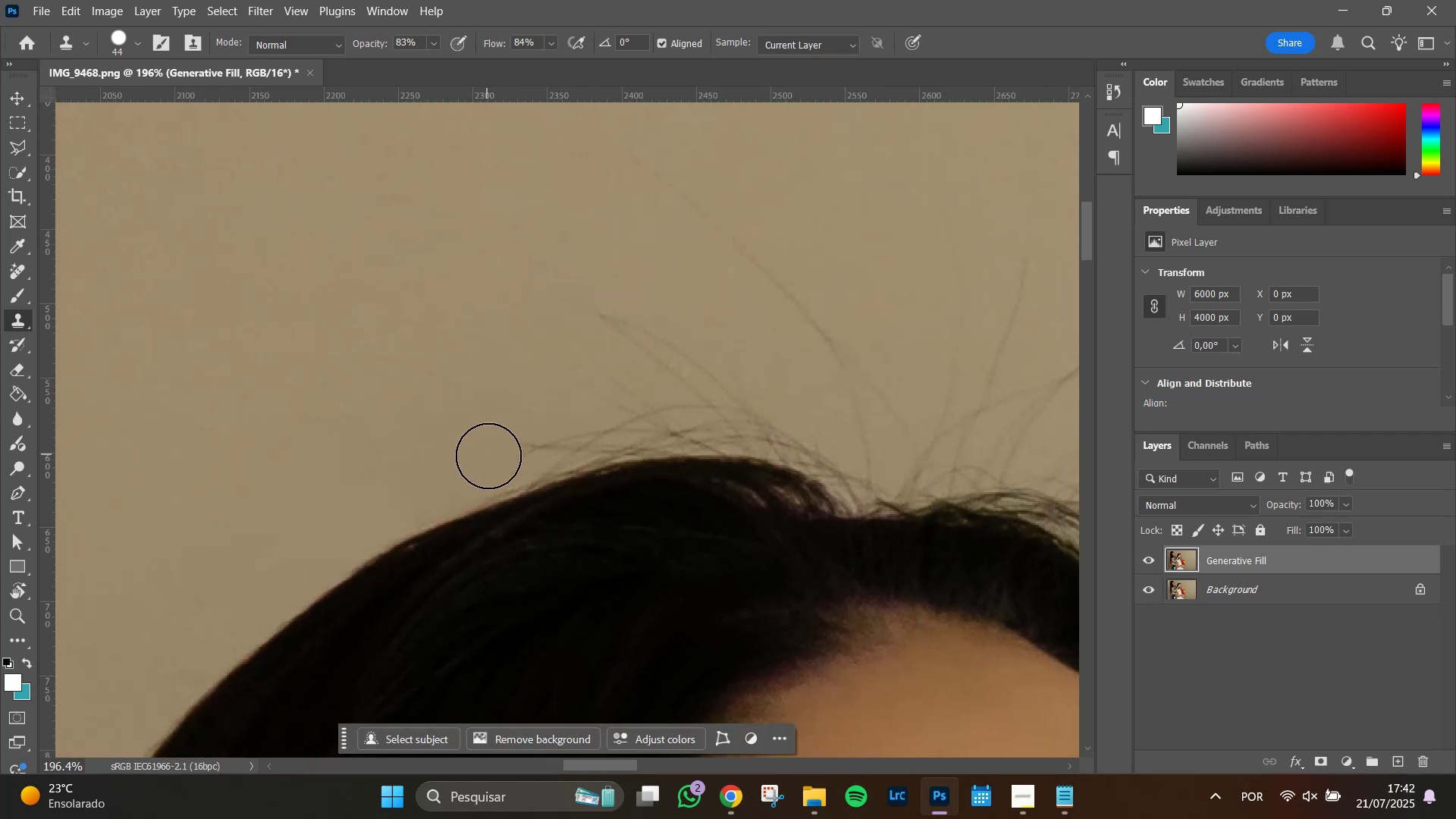 
left_click_drag(start_coordinate=[610, 424], to_coordinate=[443, 391])
 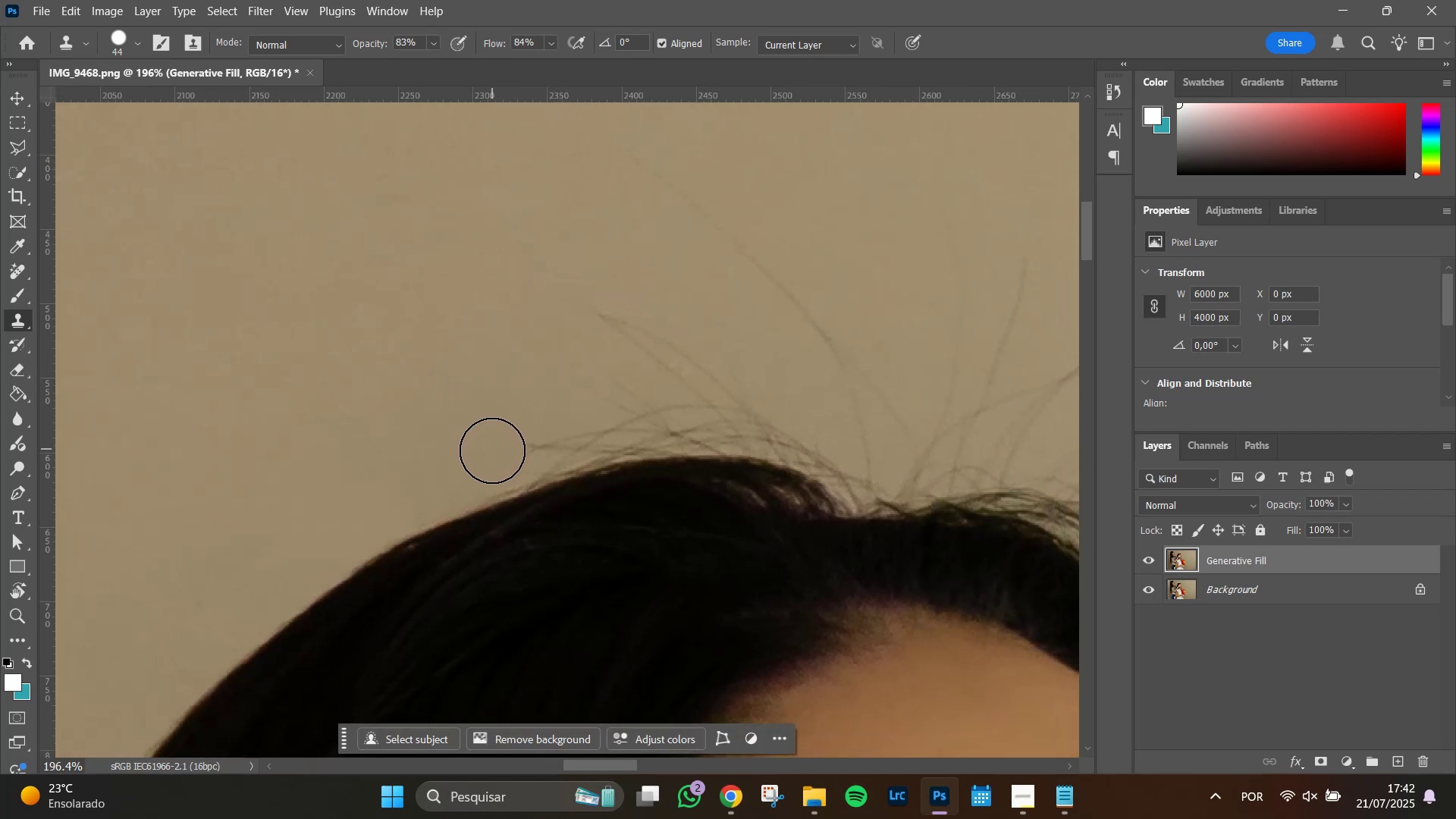 
left_click([492, 450])
 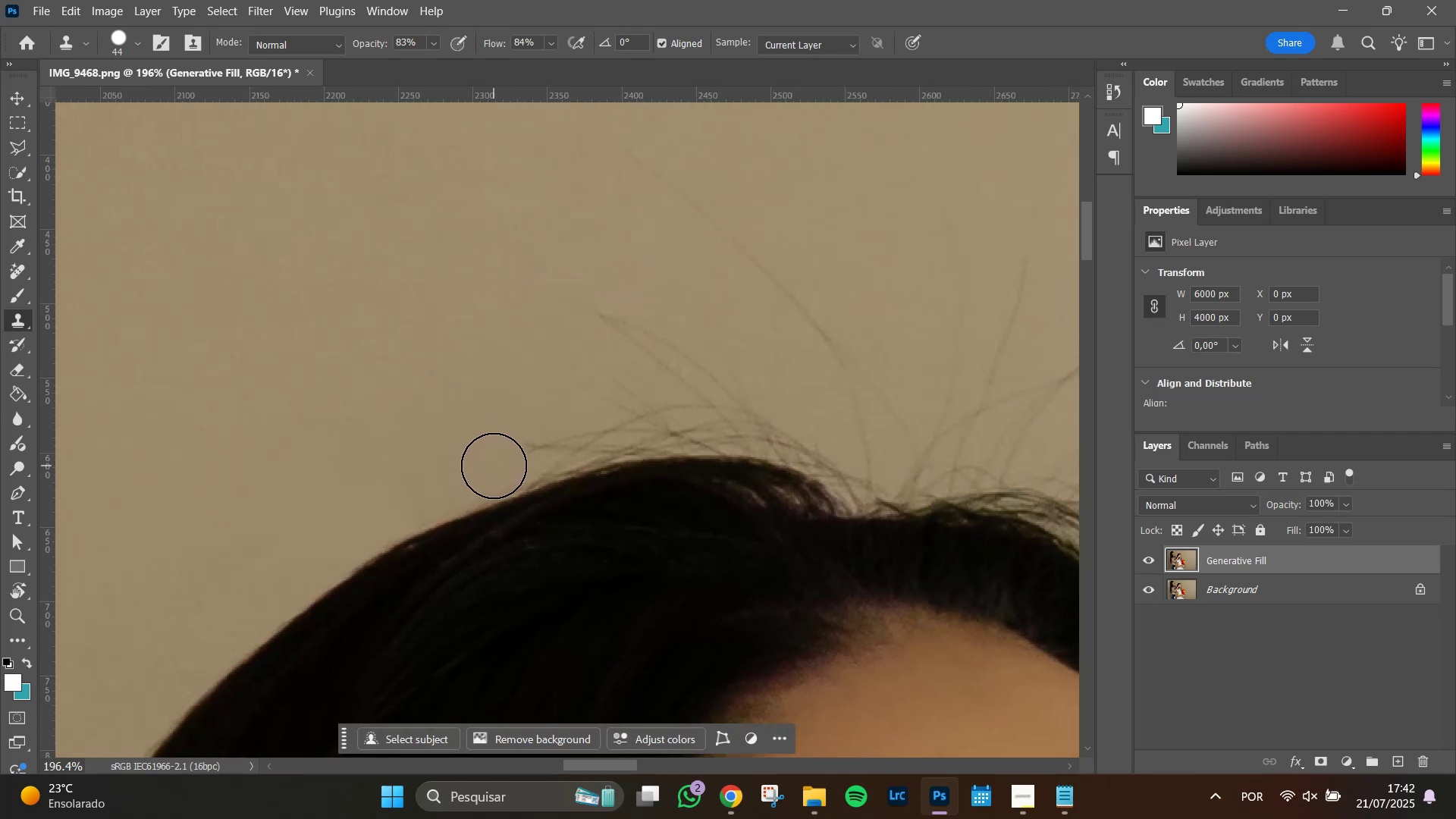 
double_click([501, 464])
 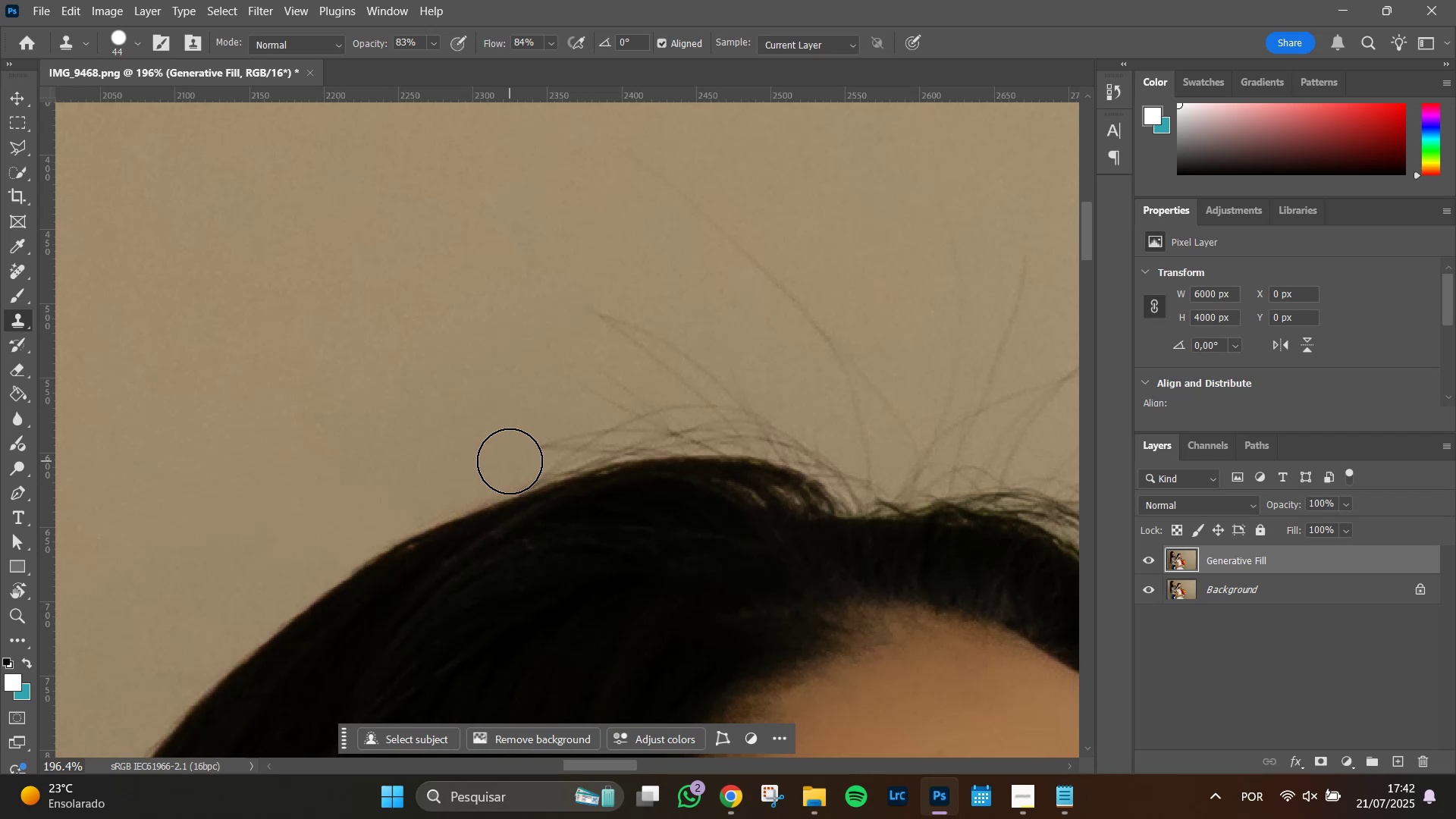 
left_click([510, 461])
 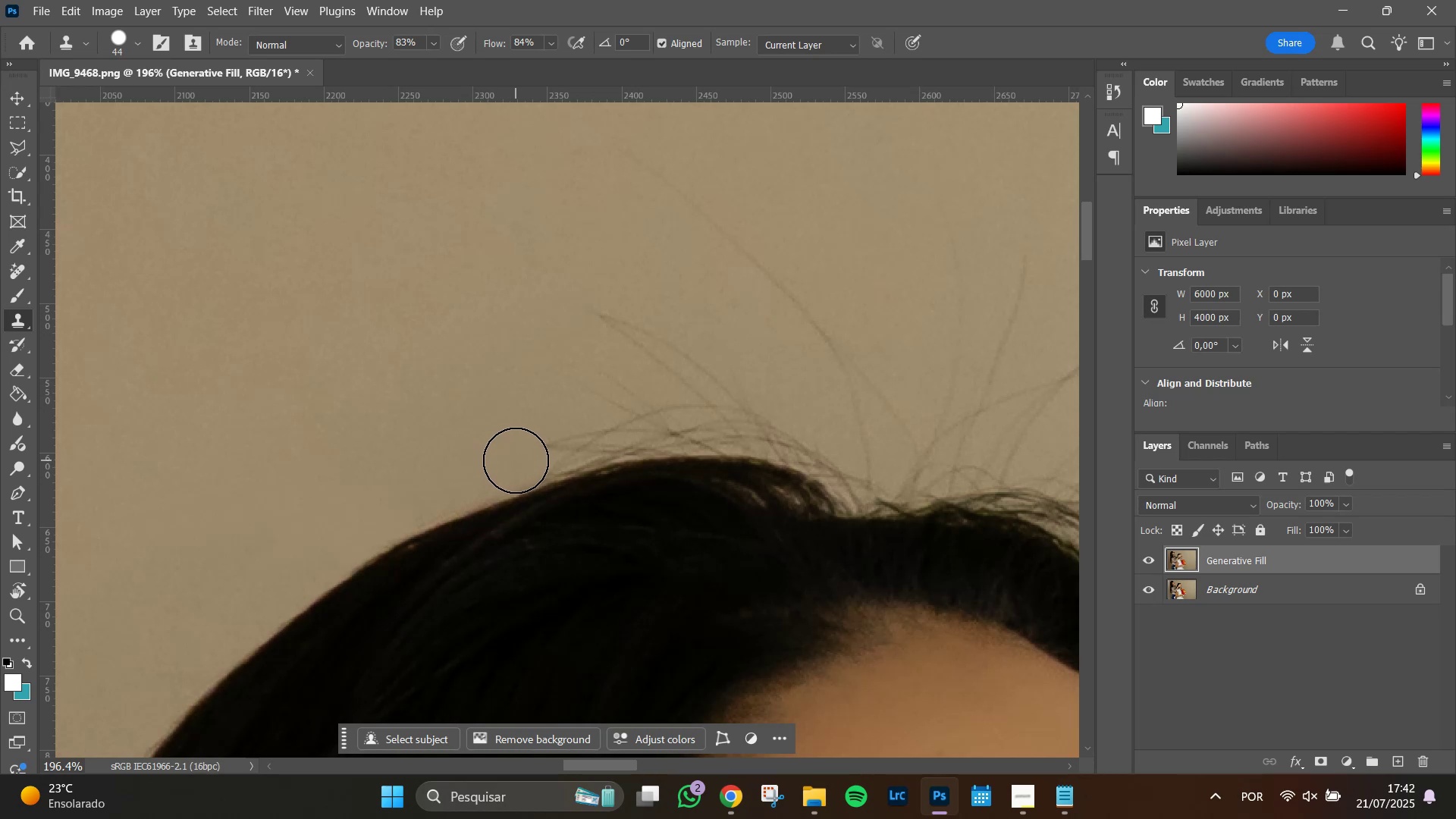 
left_click([516, 460])
 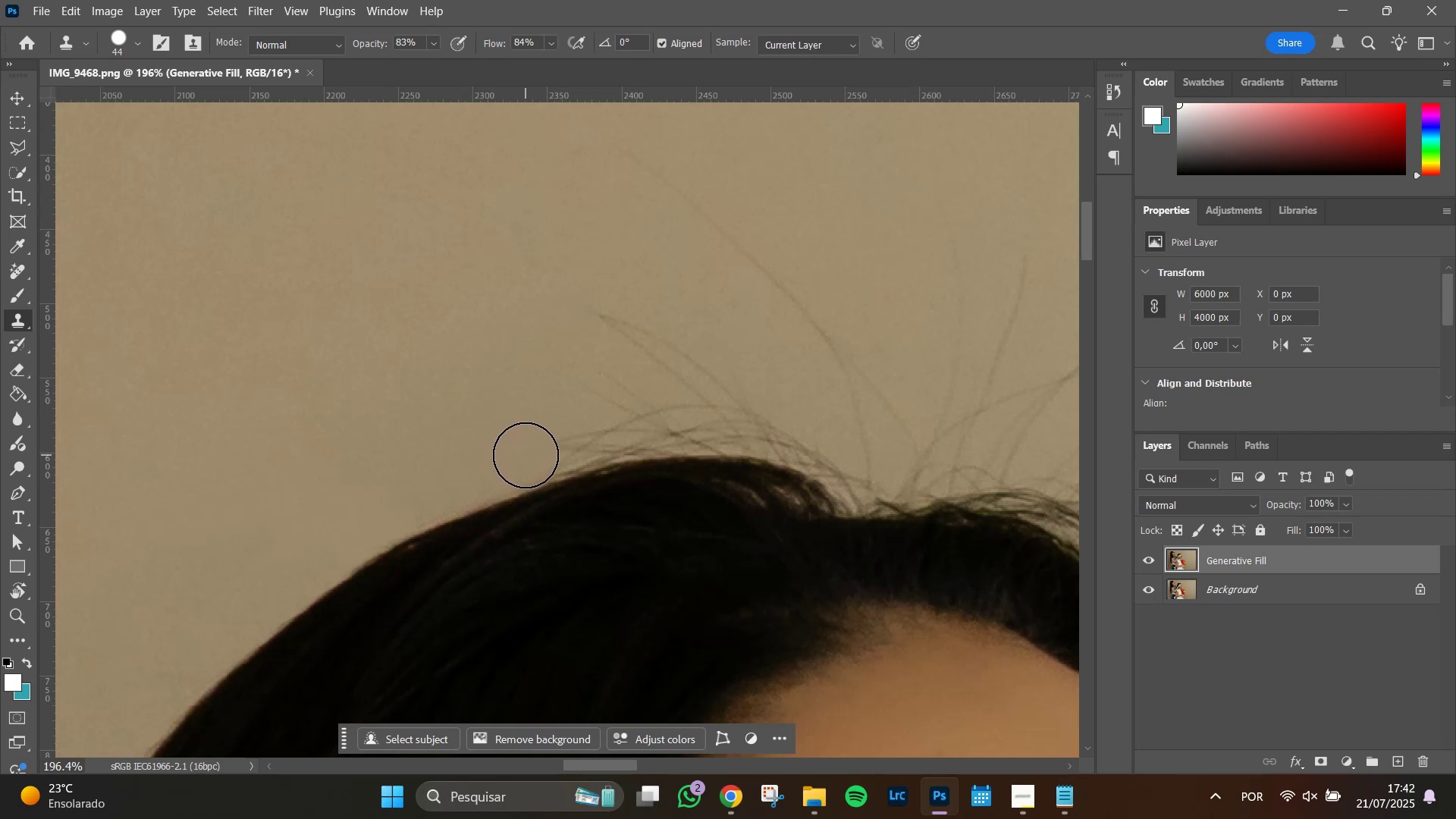 
left_click([526, 455])
 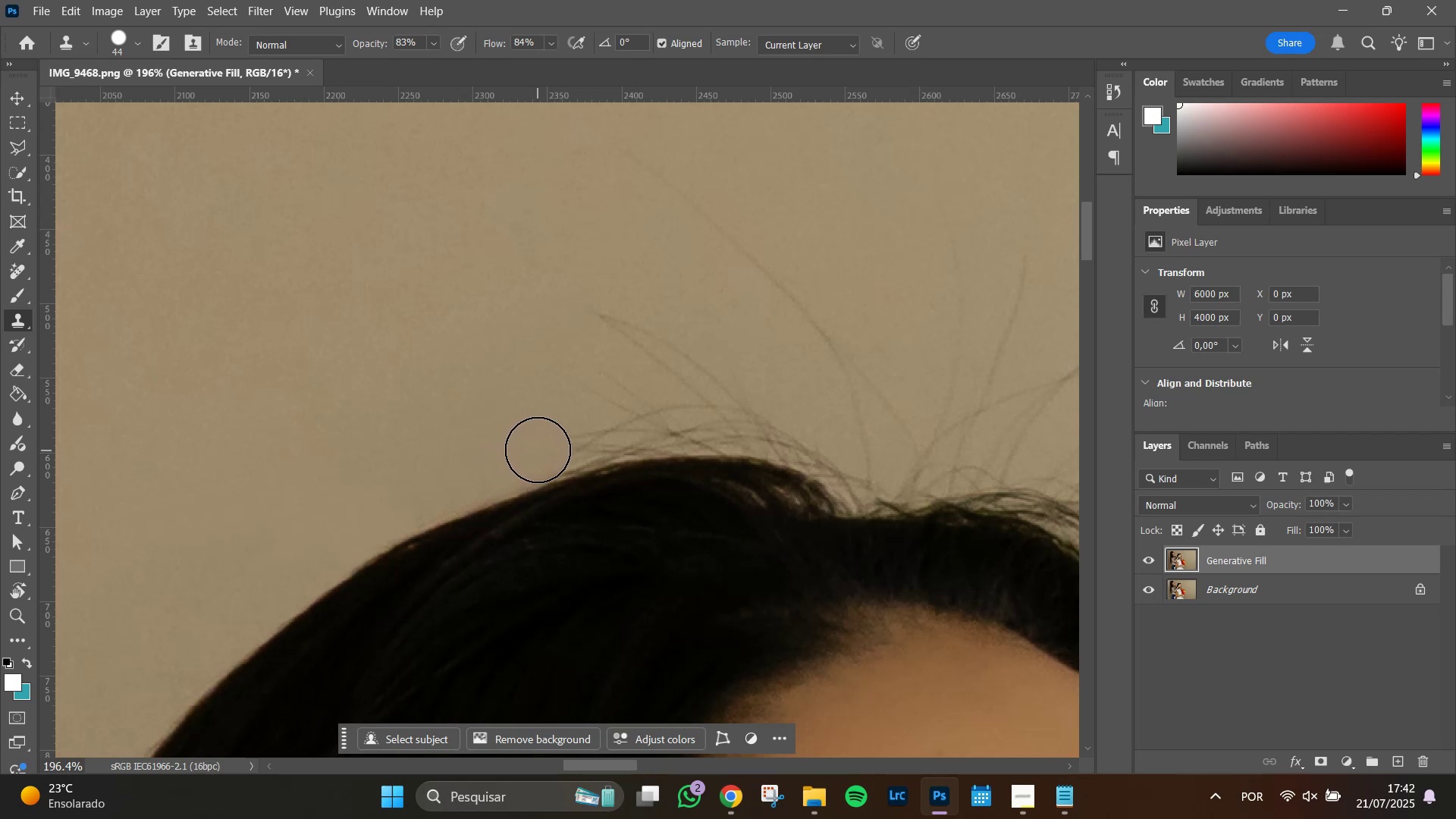 
left_click([538, 450])
 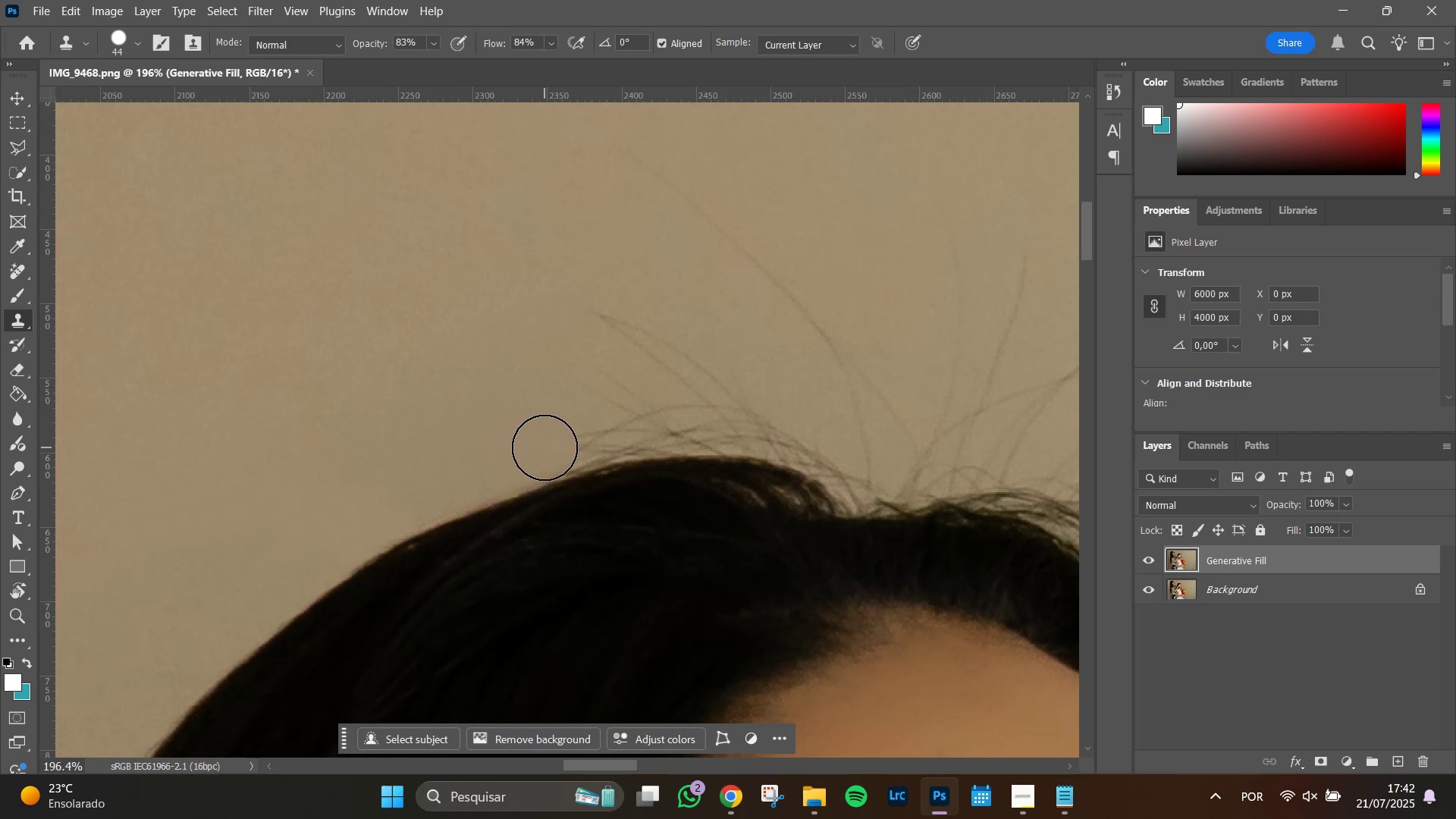 
left_click([544, 447])
 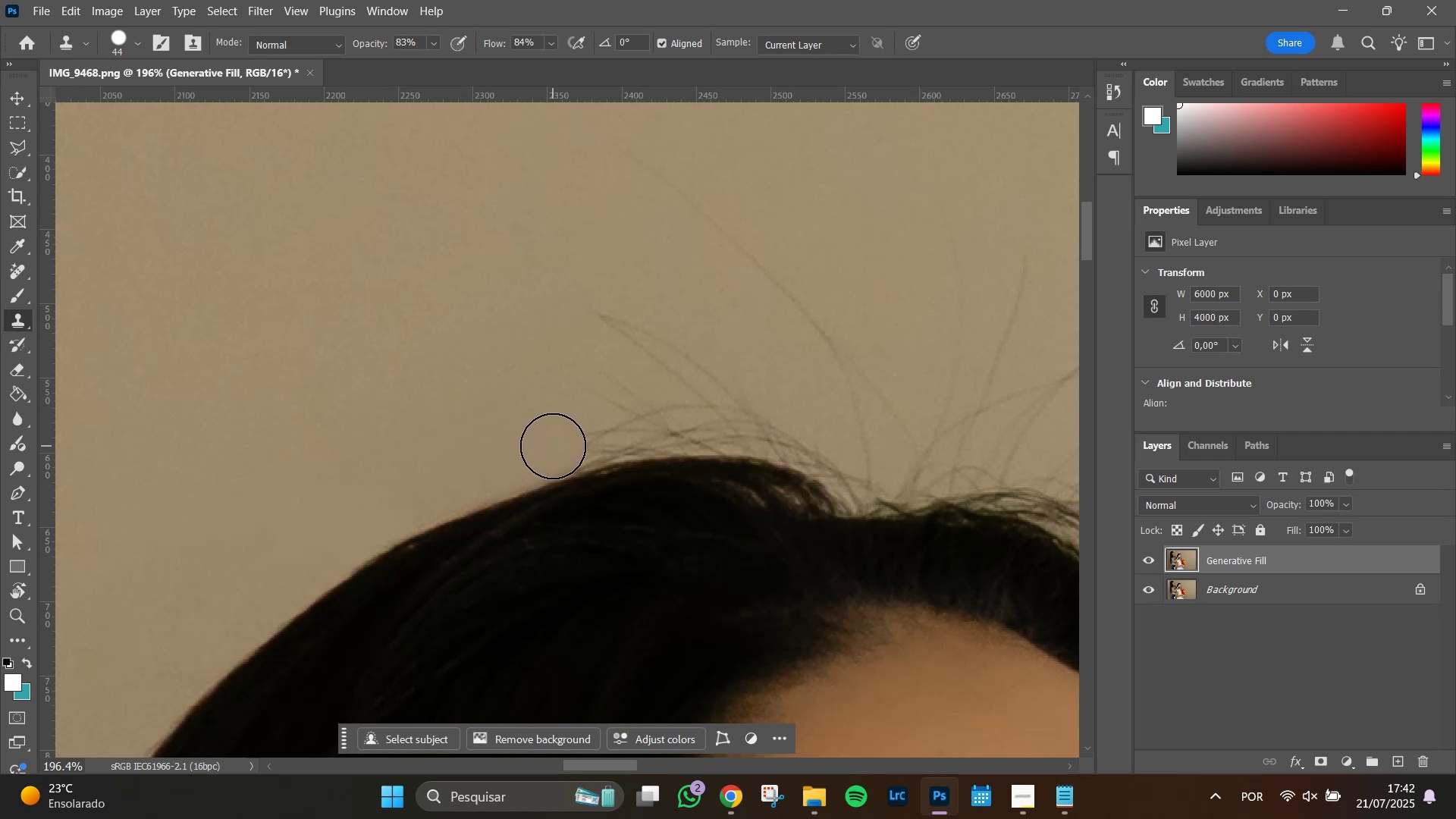 
left_click([553, 446])
 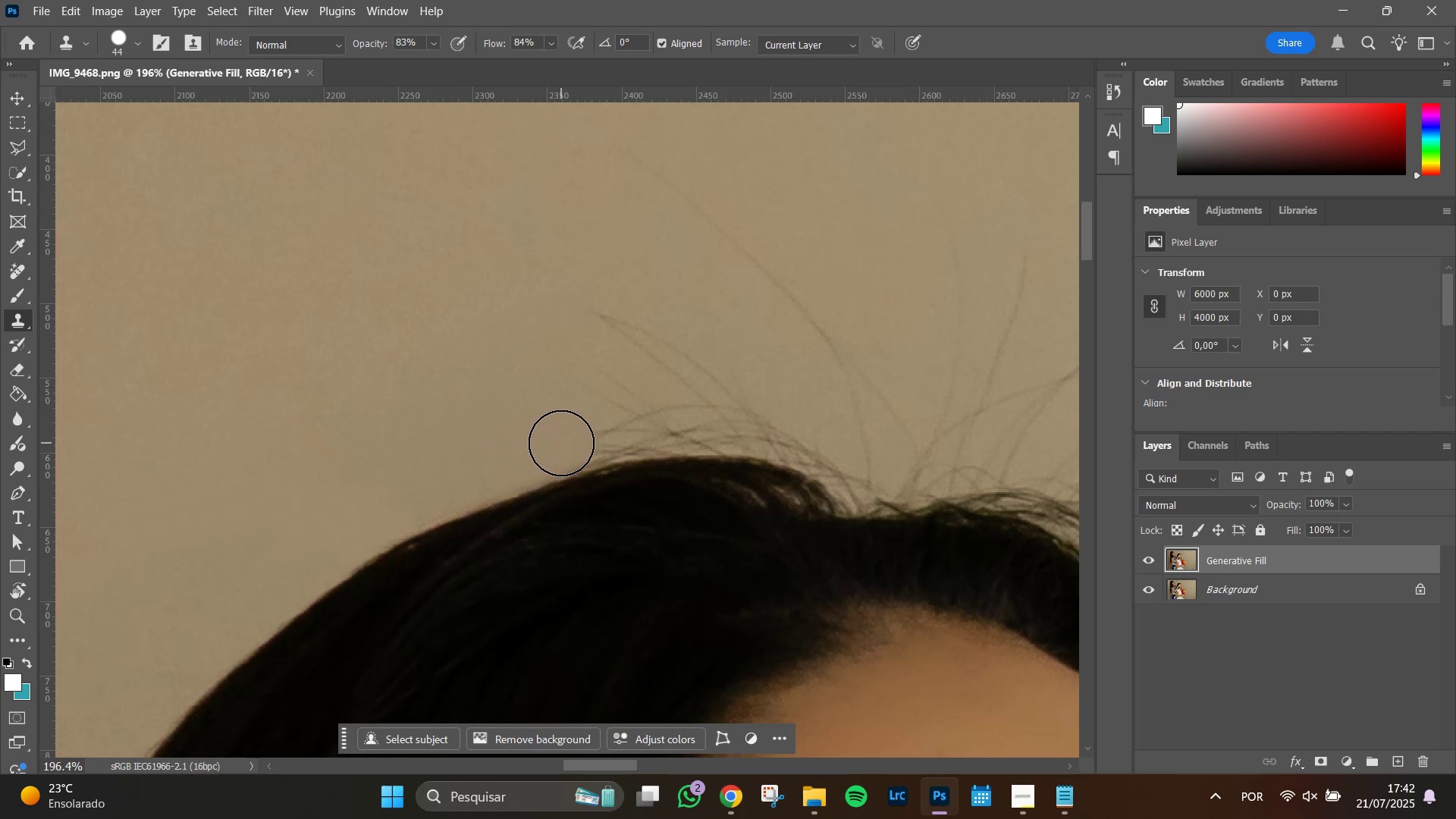 
left_click([561, 443])
 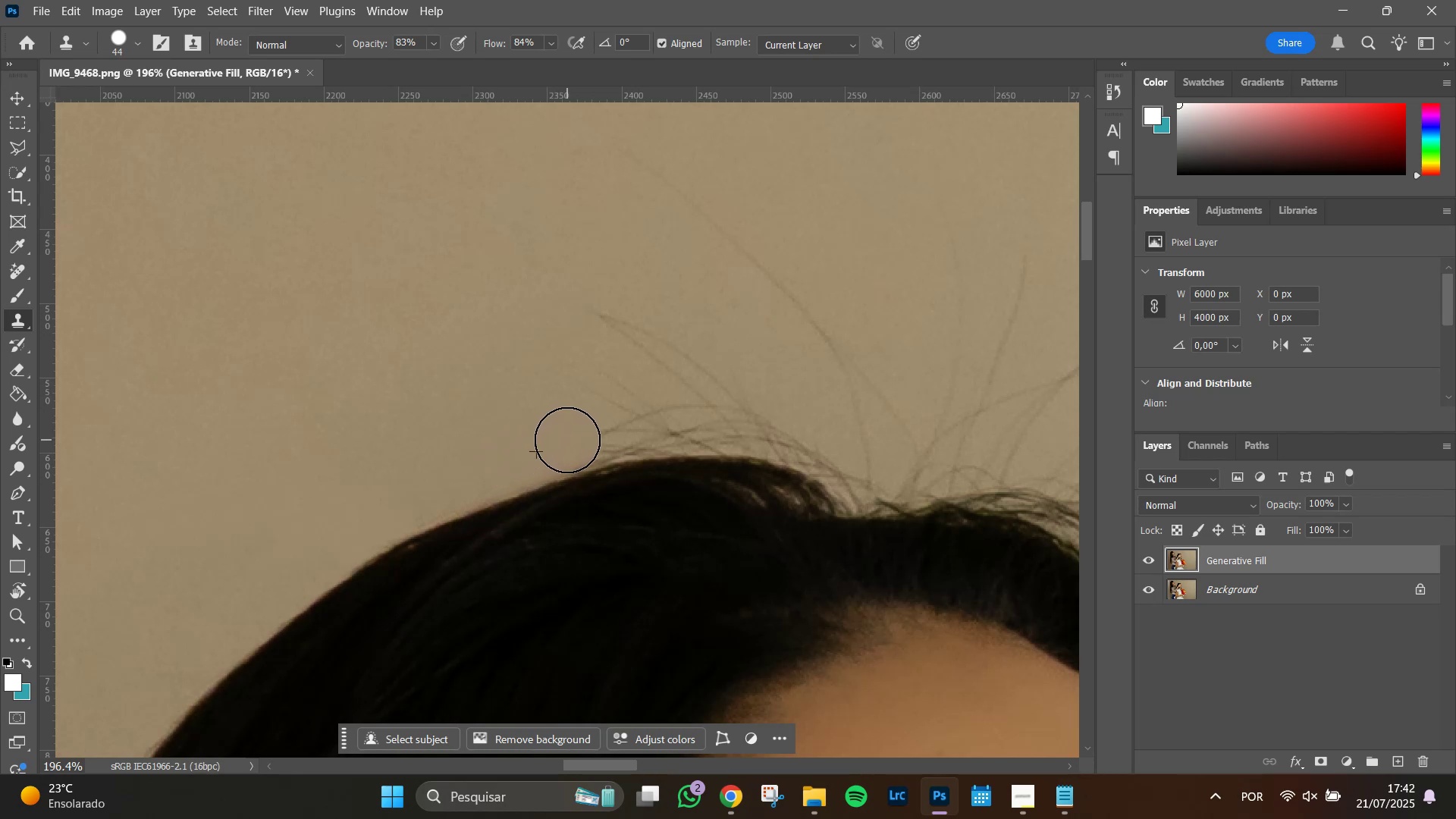 
double_click([572, 440])
 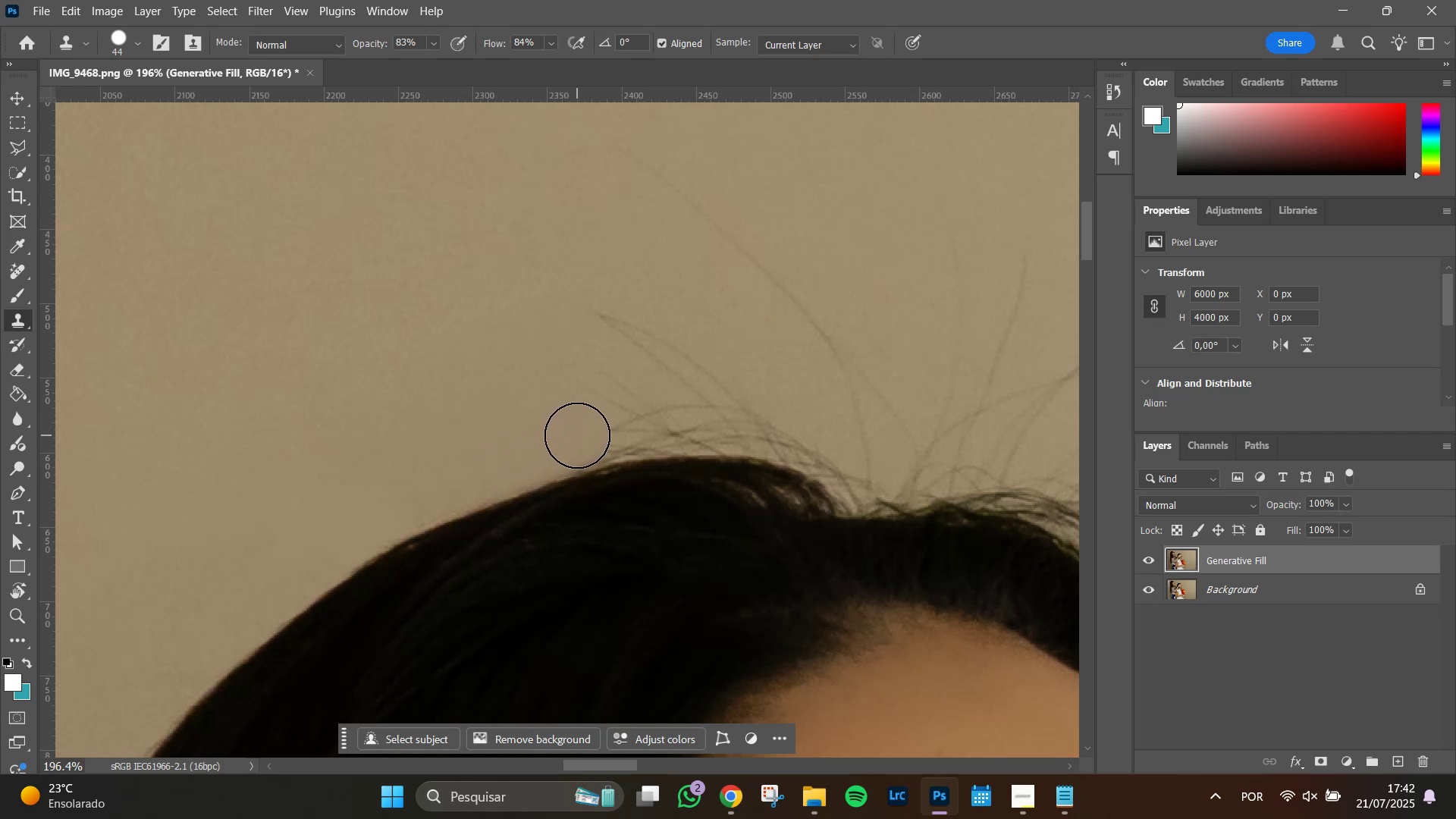 
left_click([577, 435])
 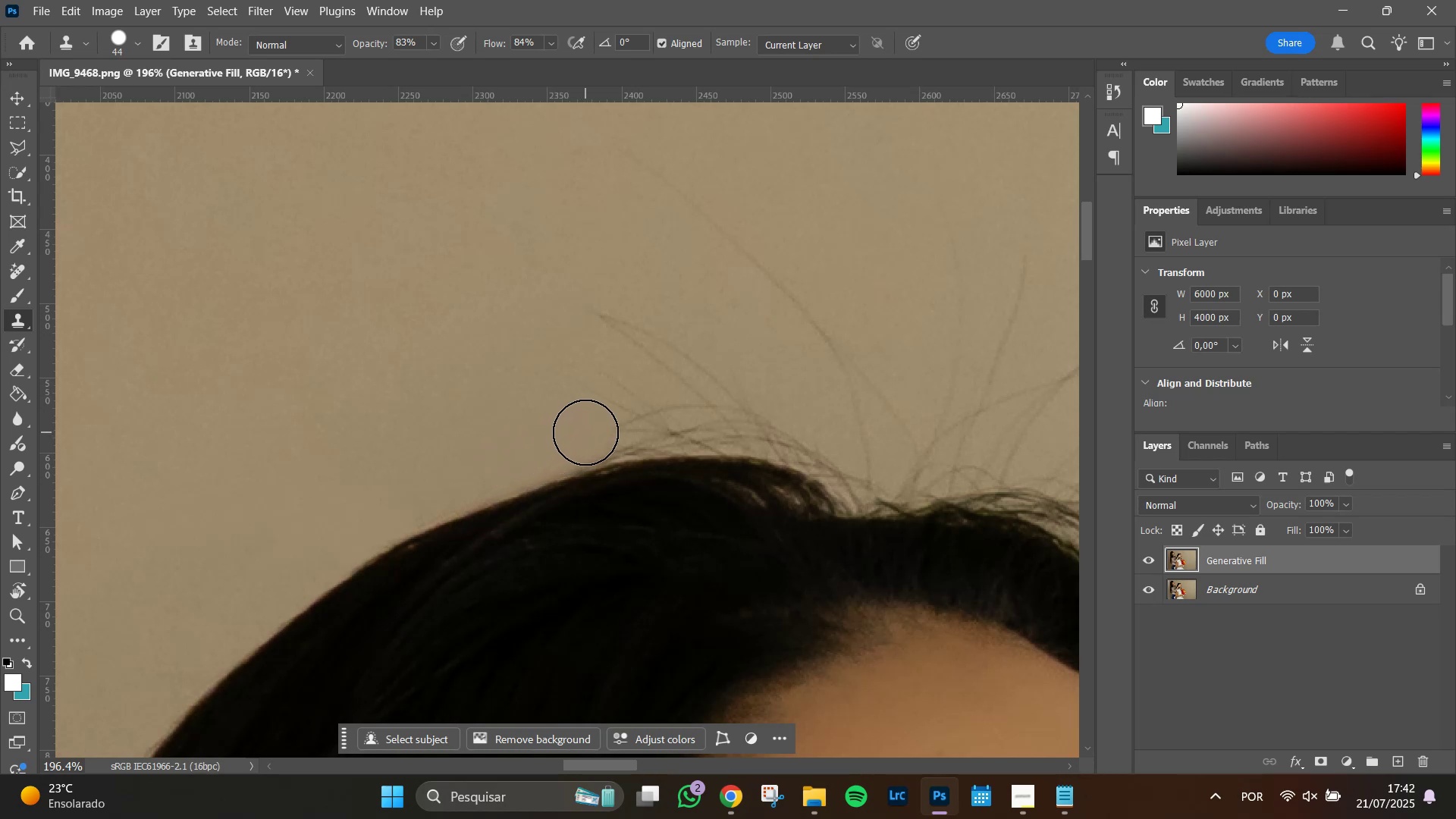 
double_click([585, 432])
 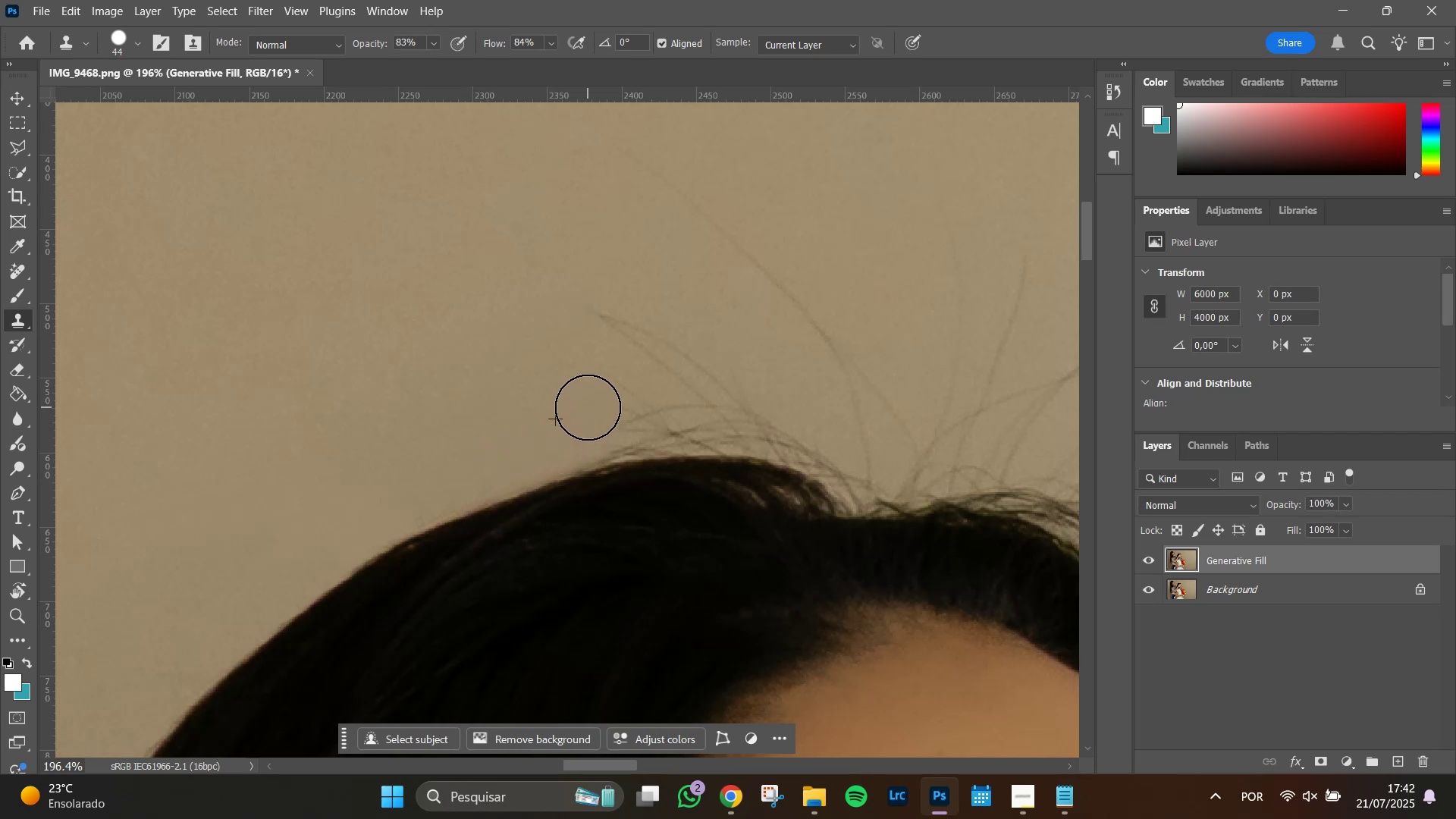 
triple_click([588, 400])
 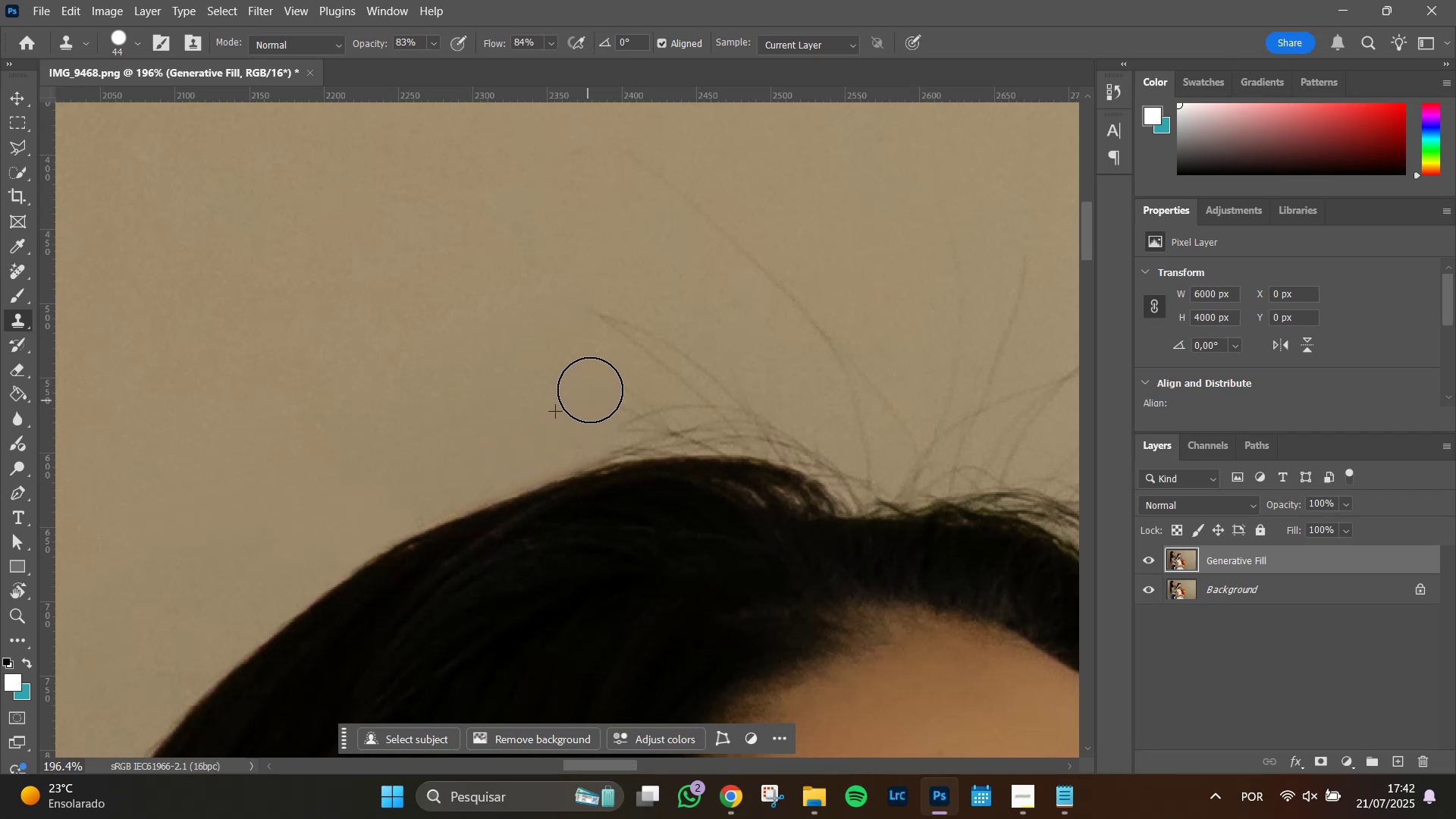 
left_click_drag(start_coordinate=[590, 384], to_coordinate=[590, 381])
 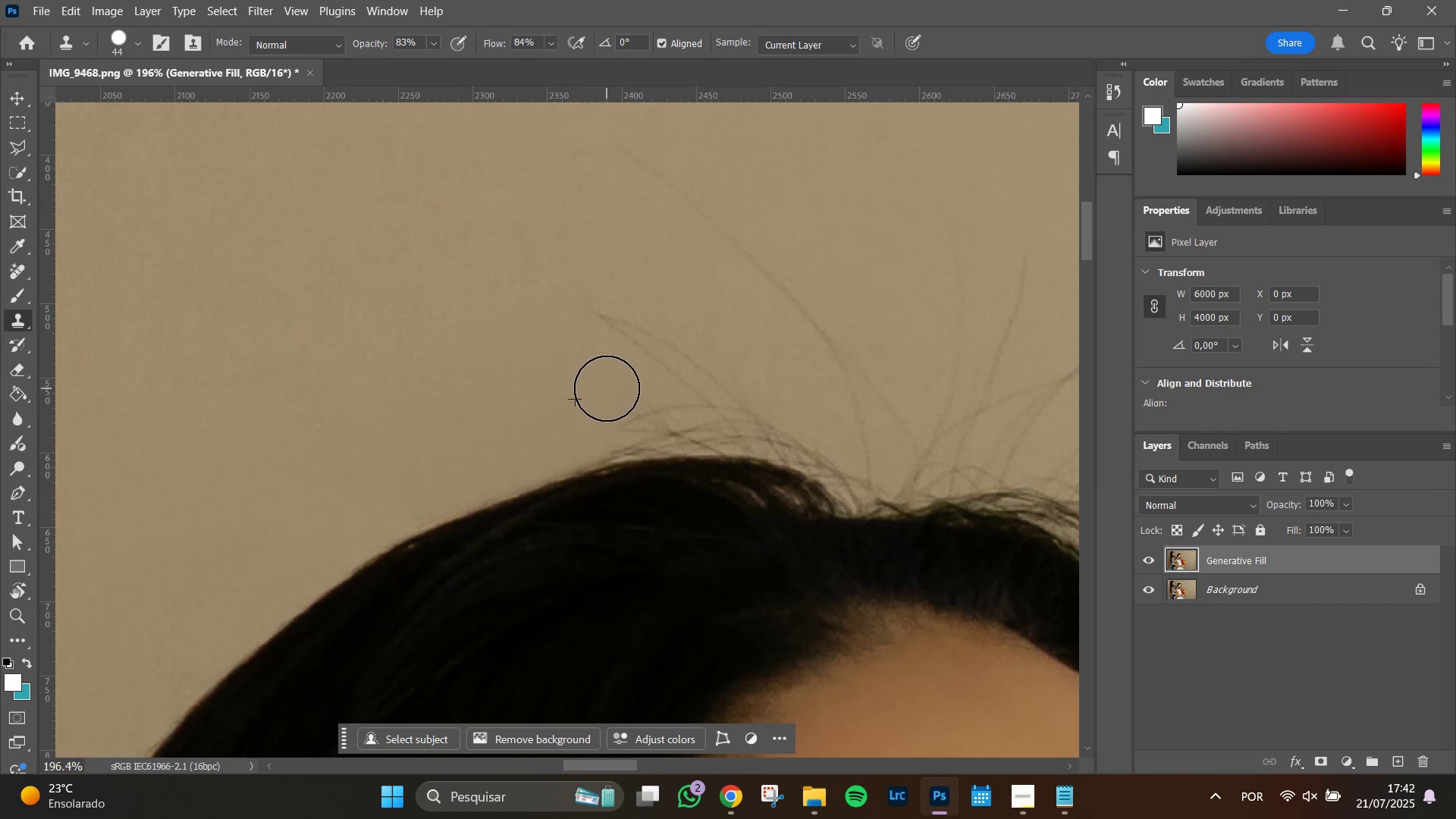 
double_click([613, 401])
 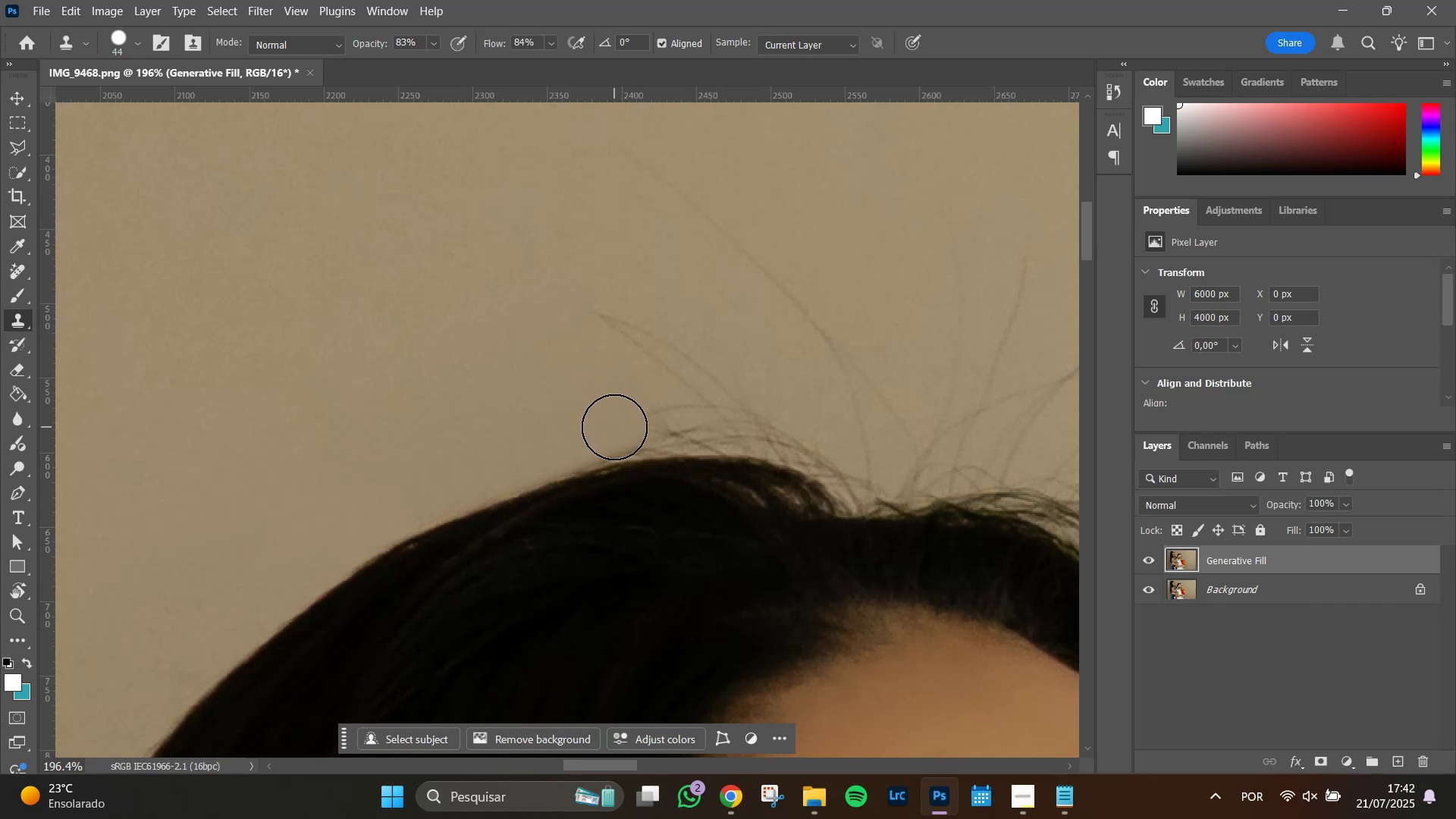 
left_click([614, 427])
 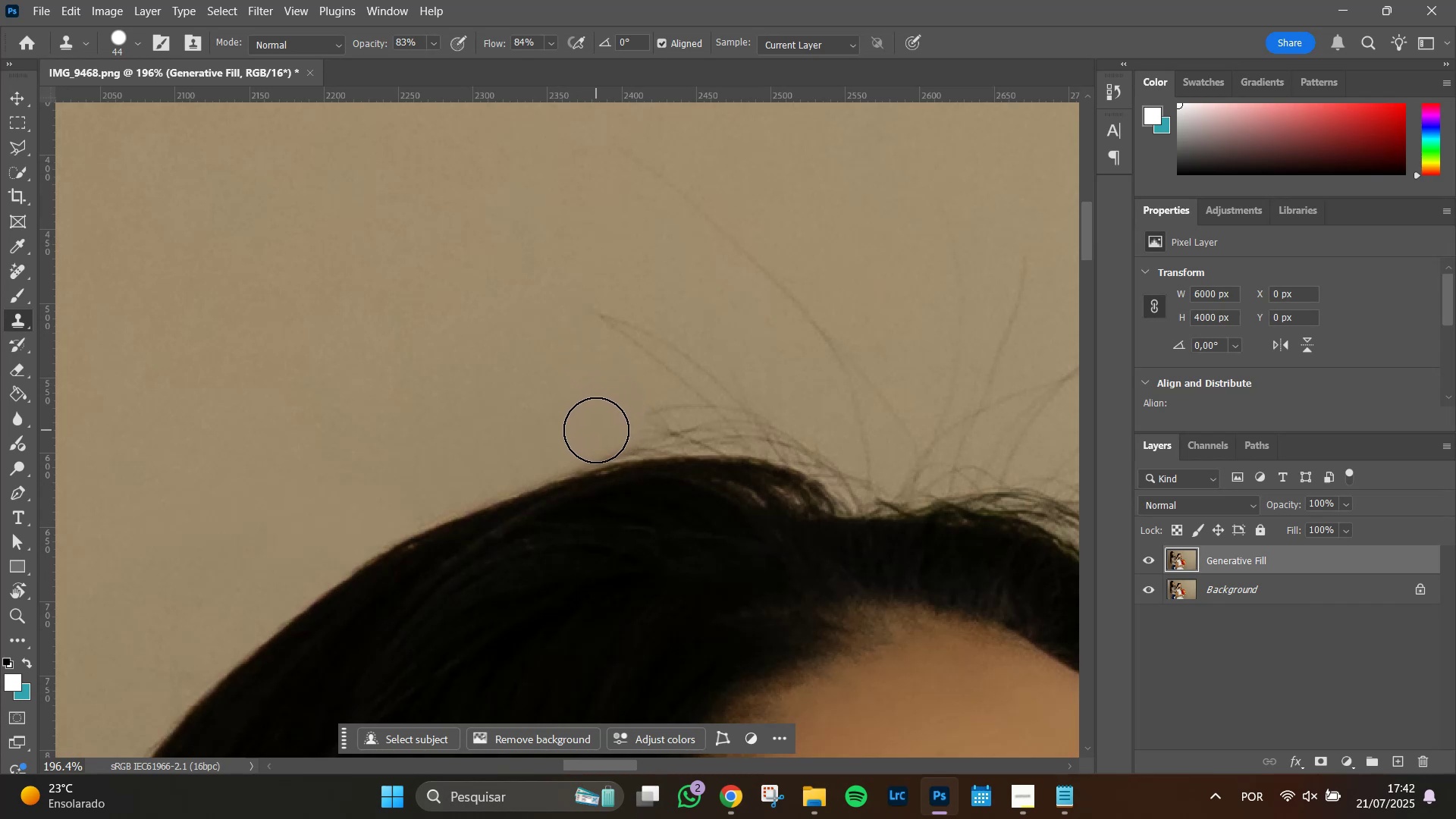 
left_click([596, 430])
 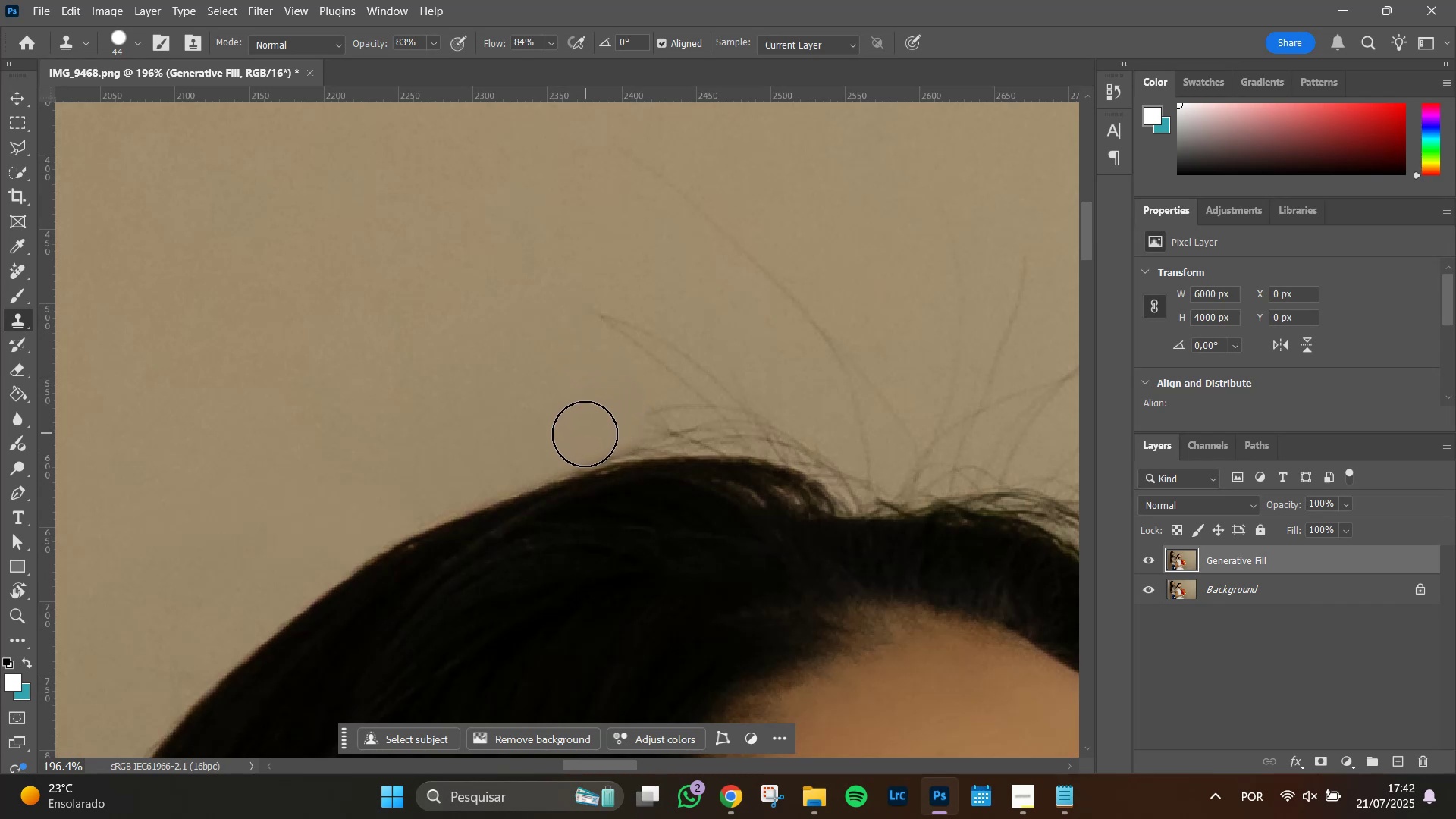 
left_click([585, 434])
 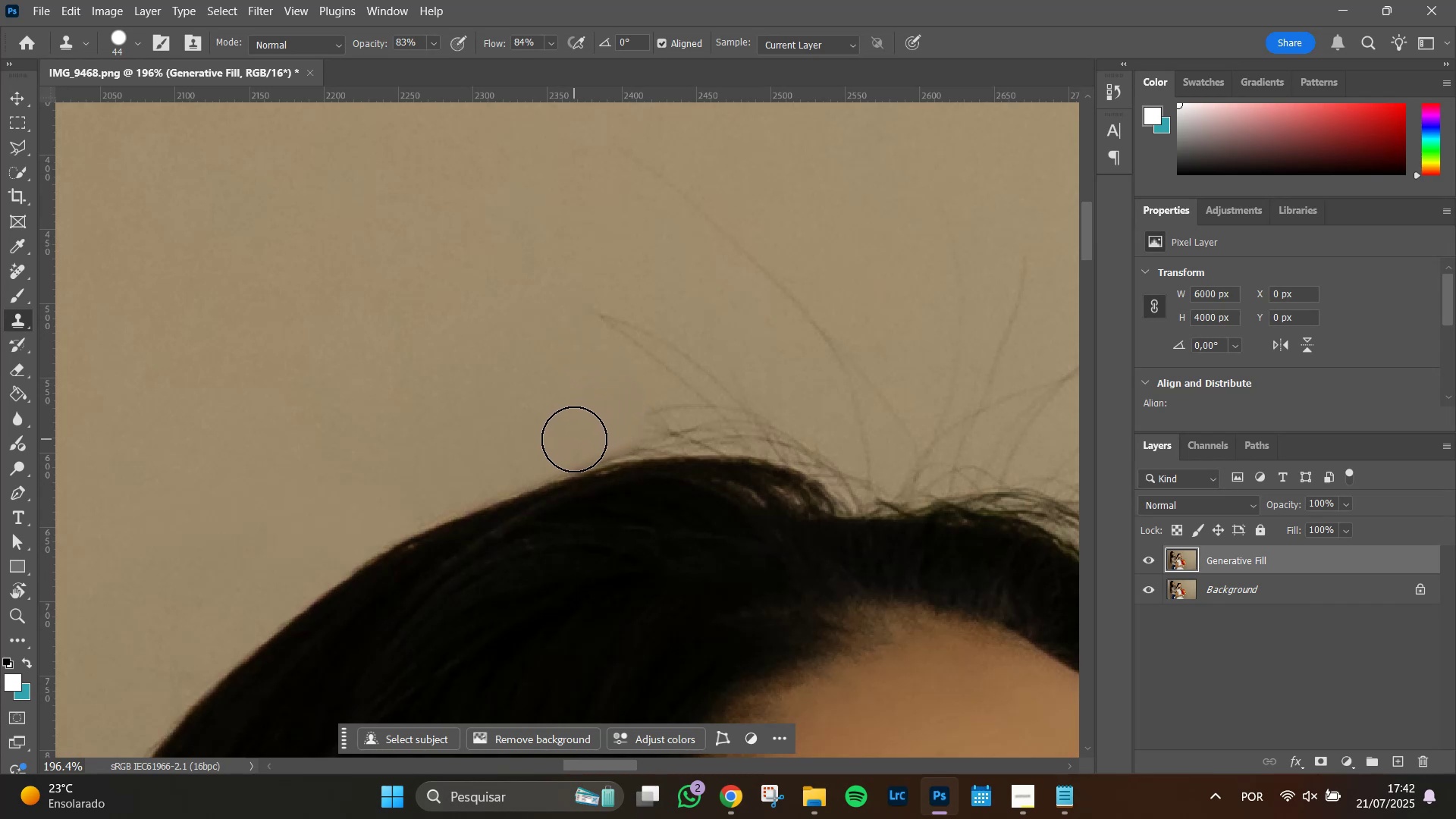 
left_click([574, 439])
 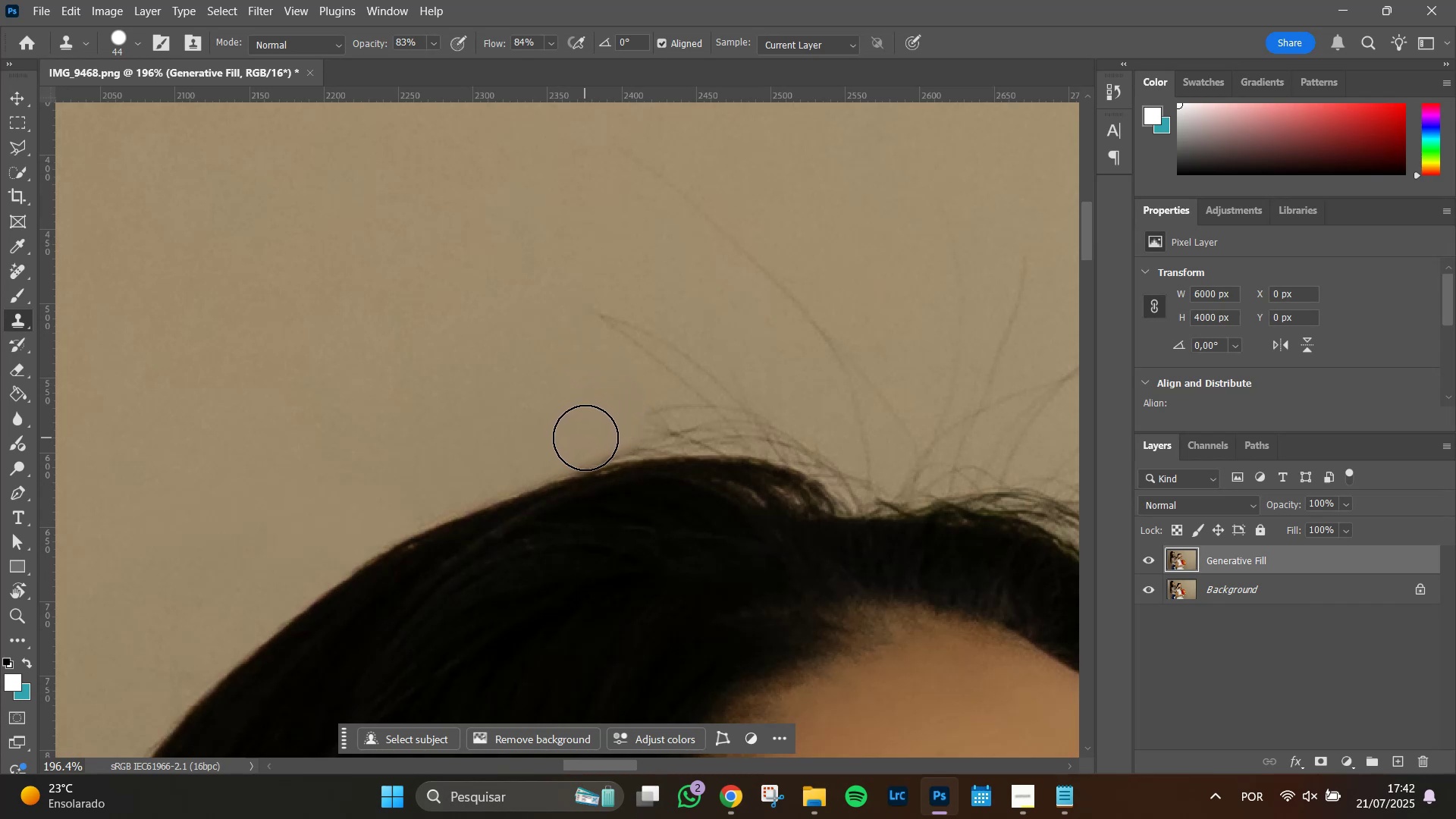 
left_click([585, 438])
 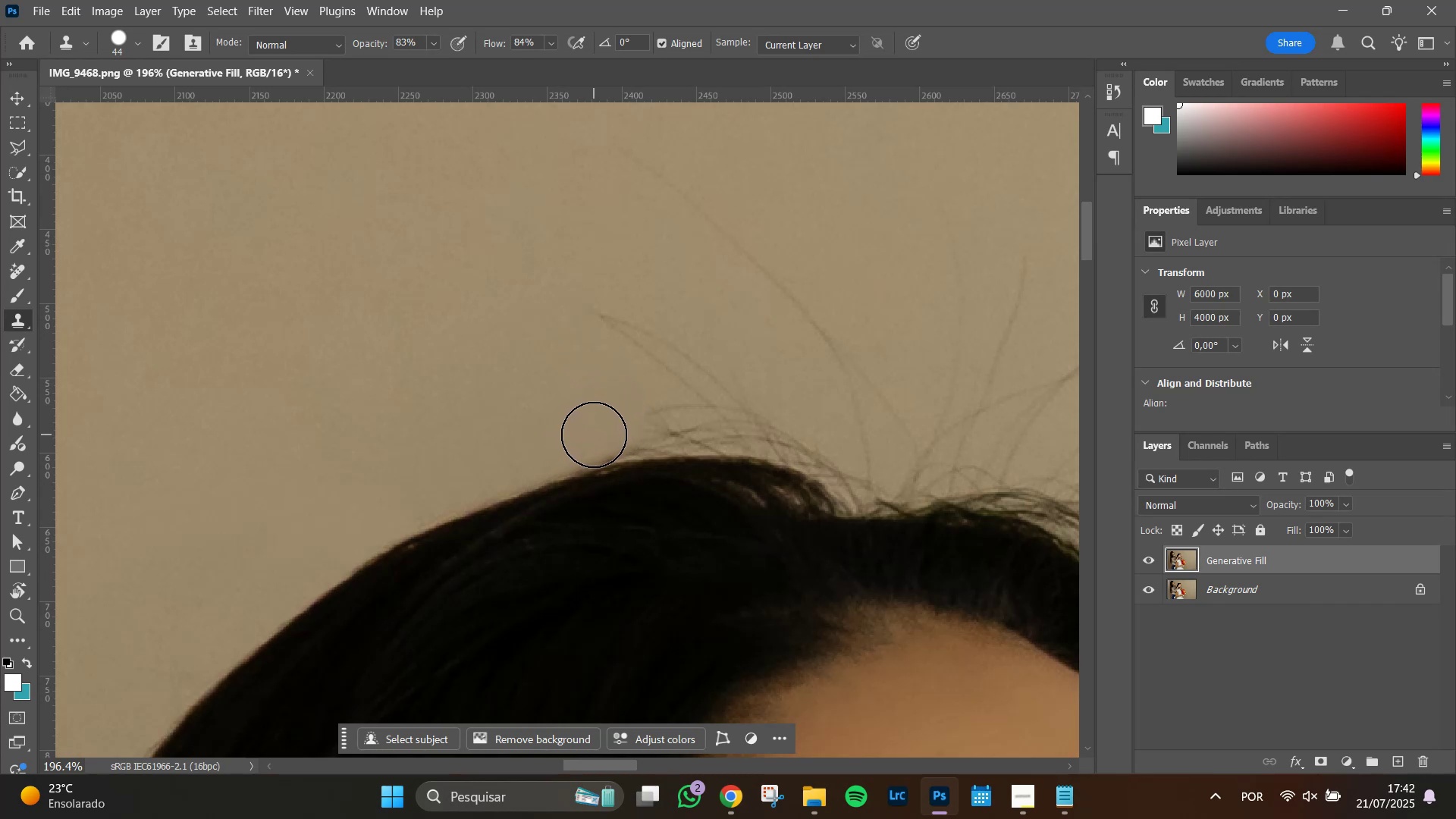 
left_click([597, 435])
 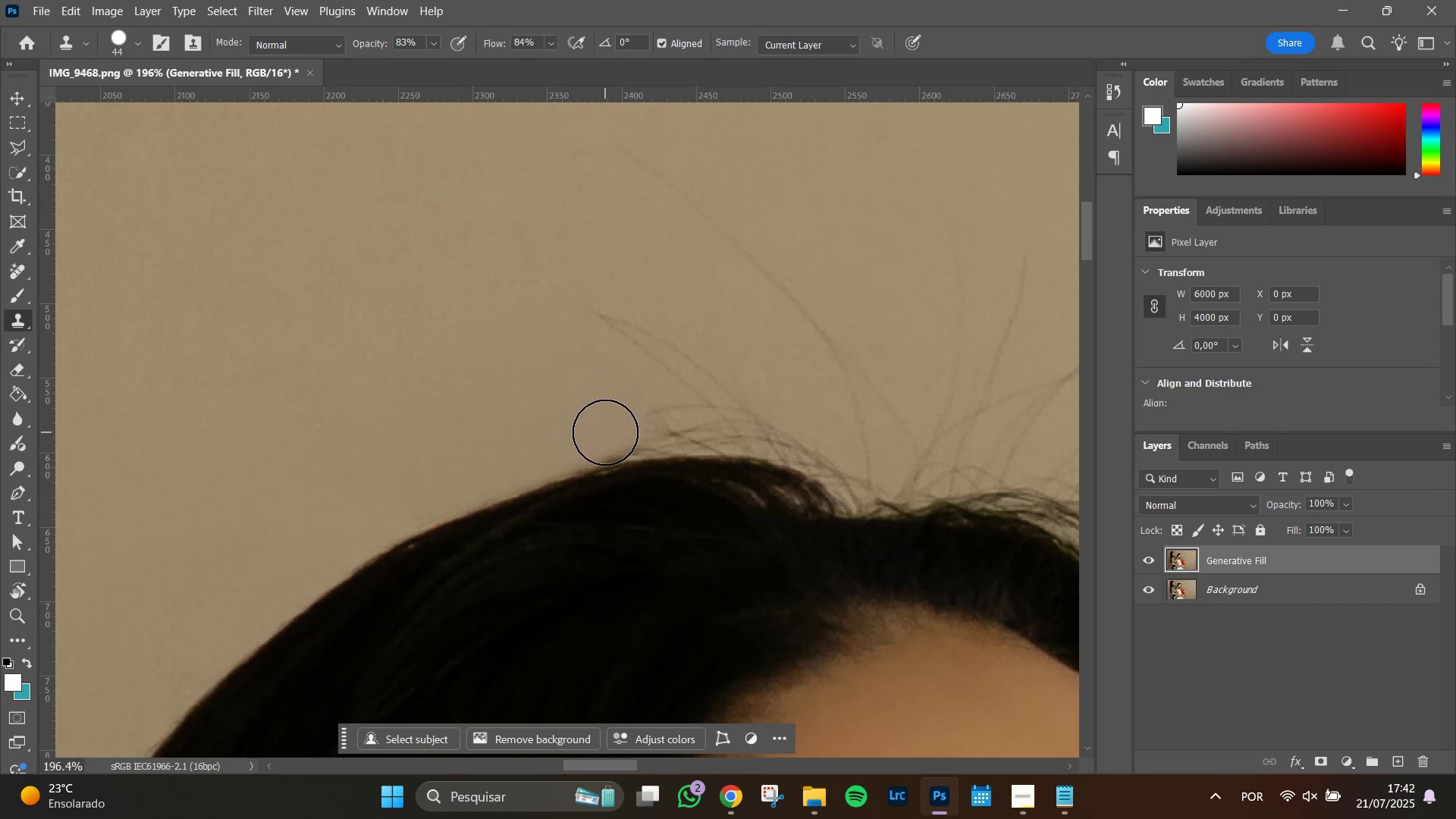 
left_click([605, 432])
 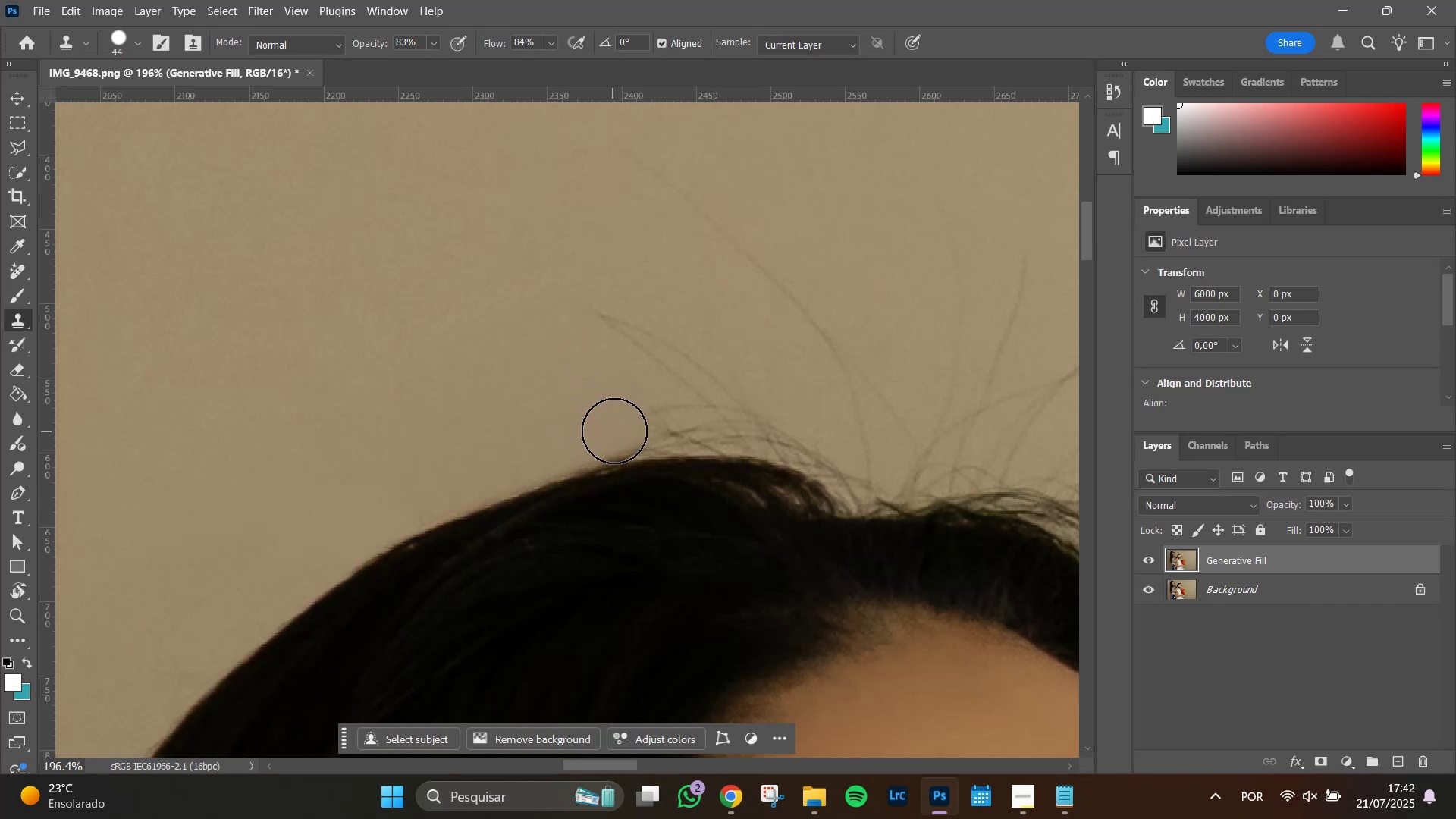 
double_click([616, 430])
 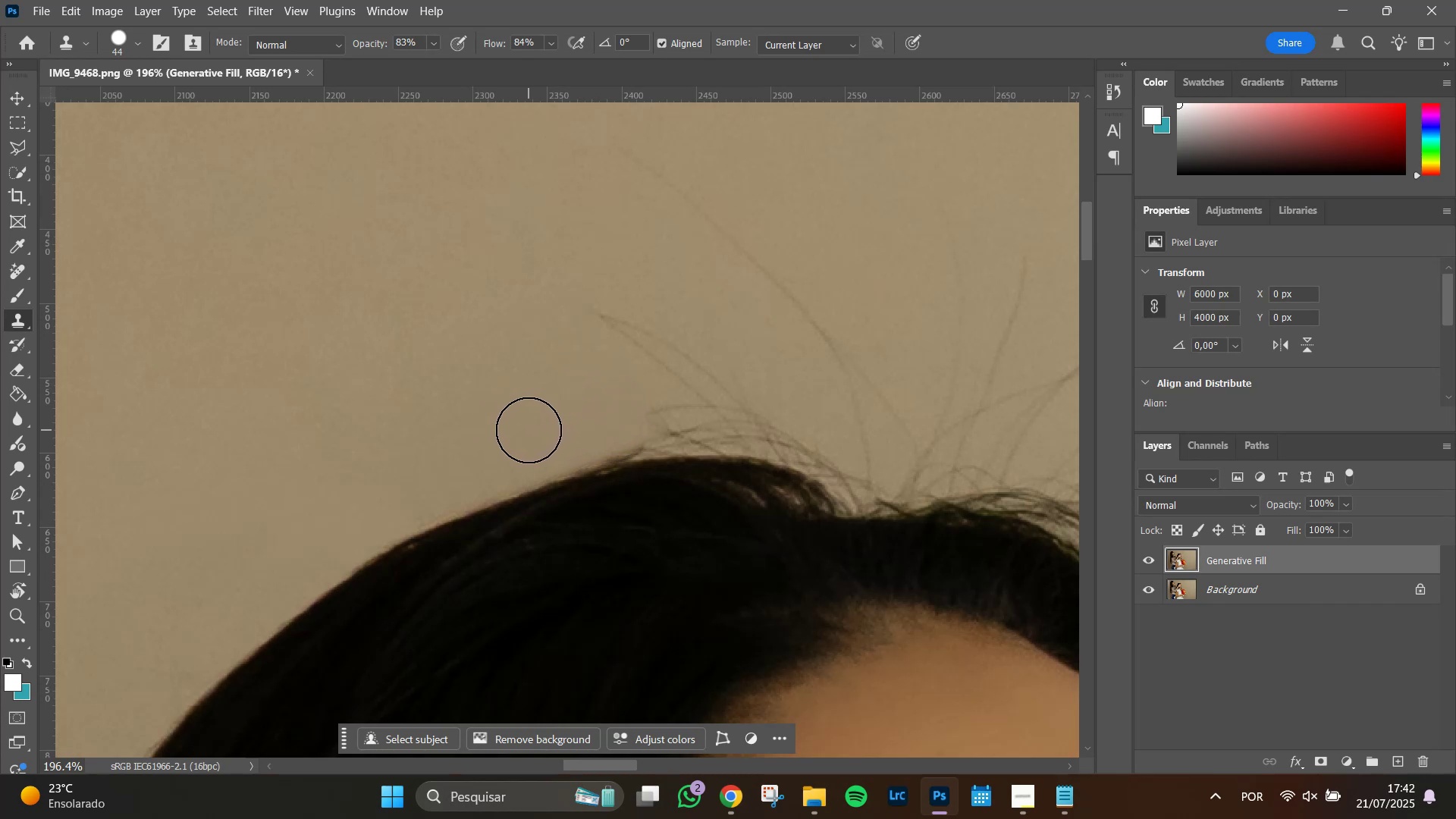 
hold_key(key=AltLeft, duration=0.39)
left_click([495, 422])
 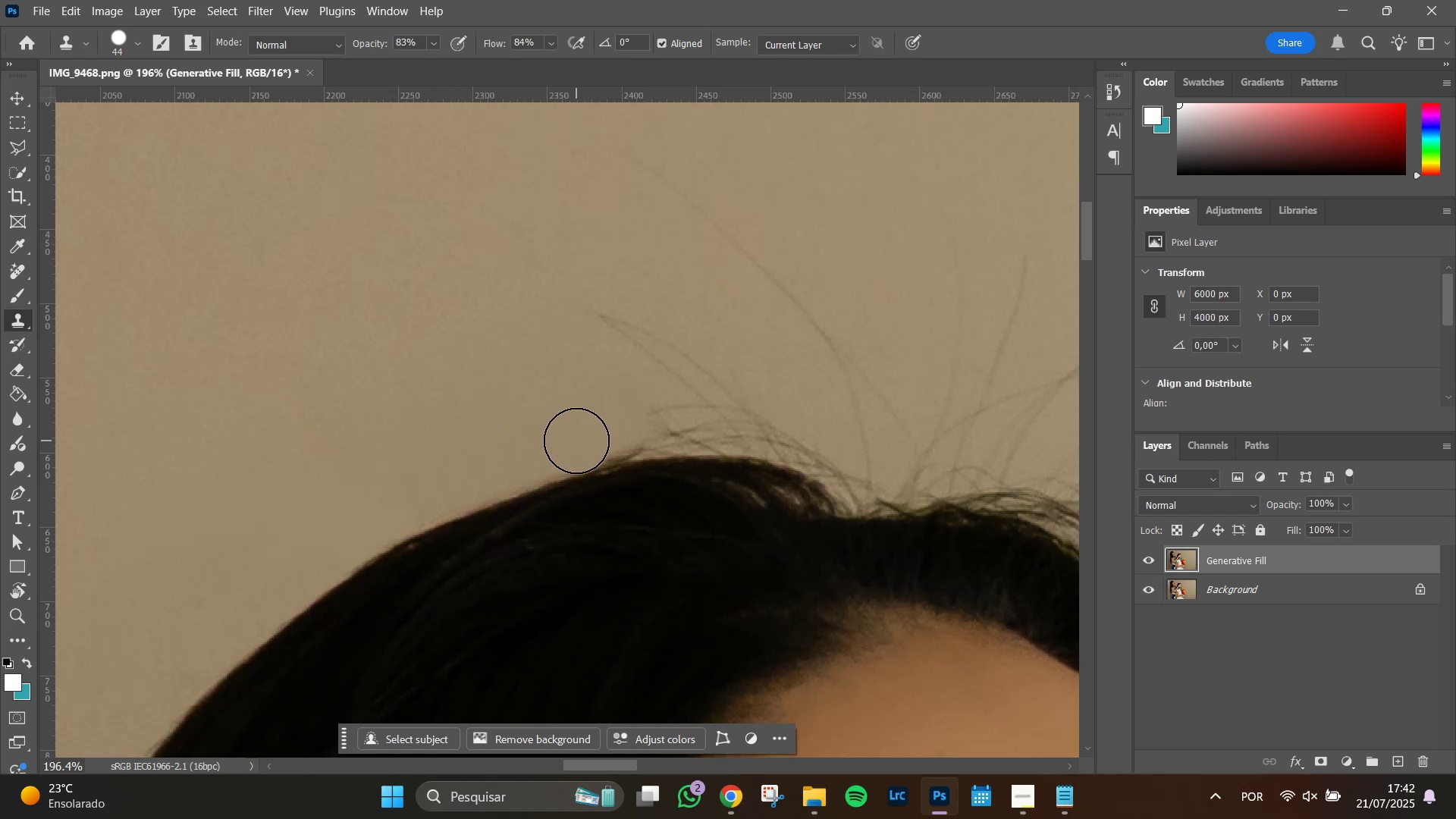 
left_click([575, 440])
 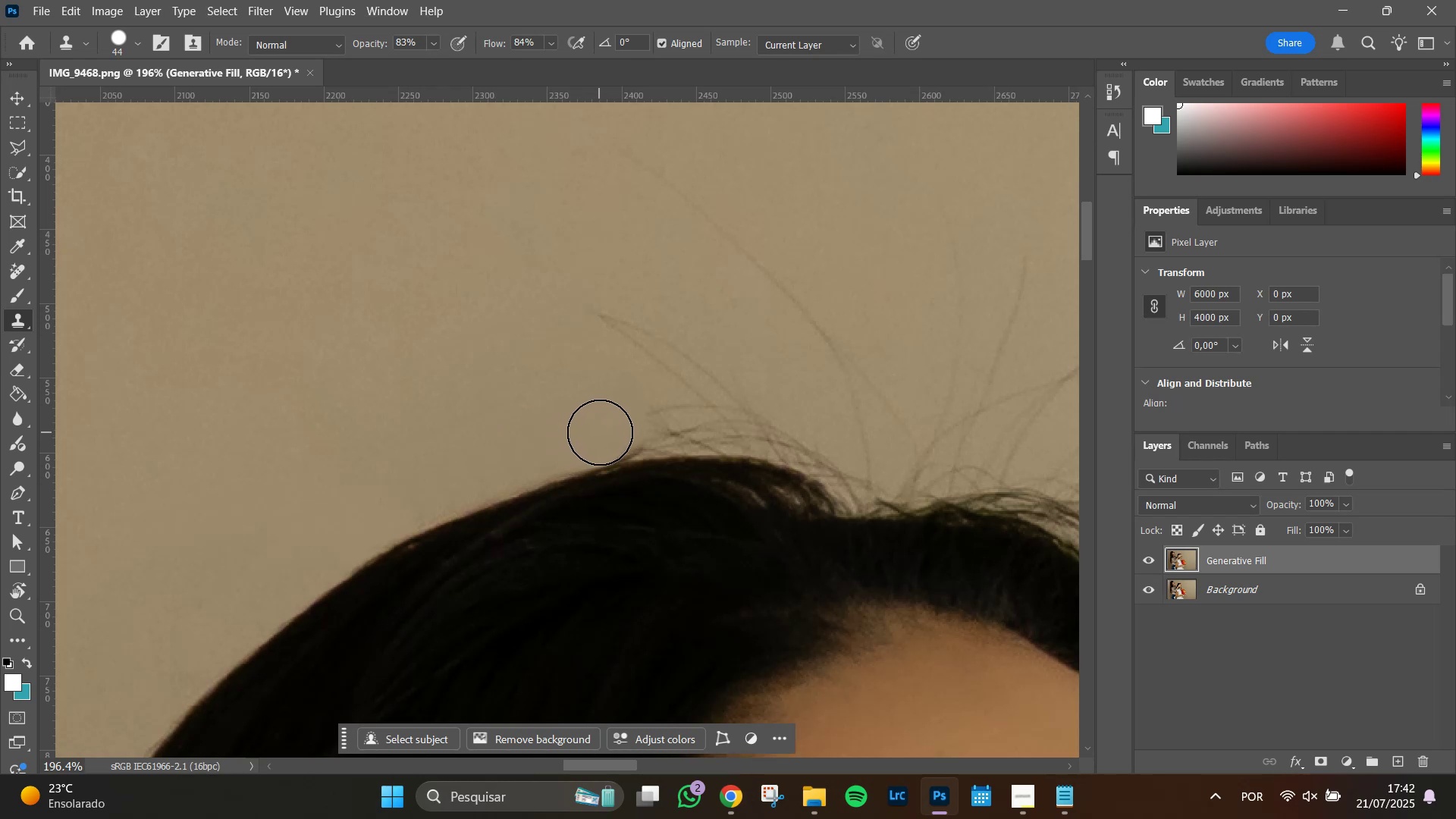 
left_click([603, 431])
 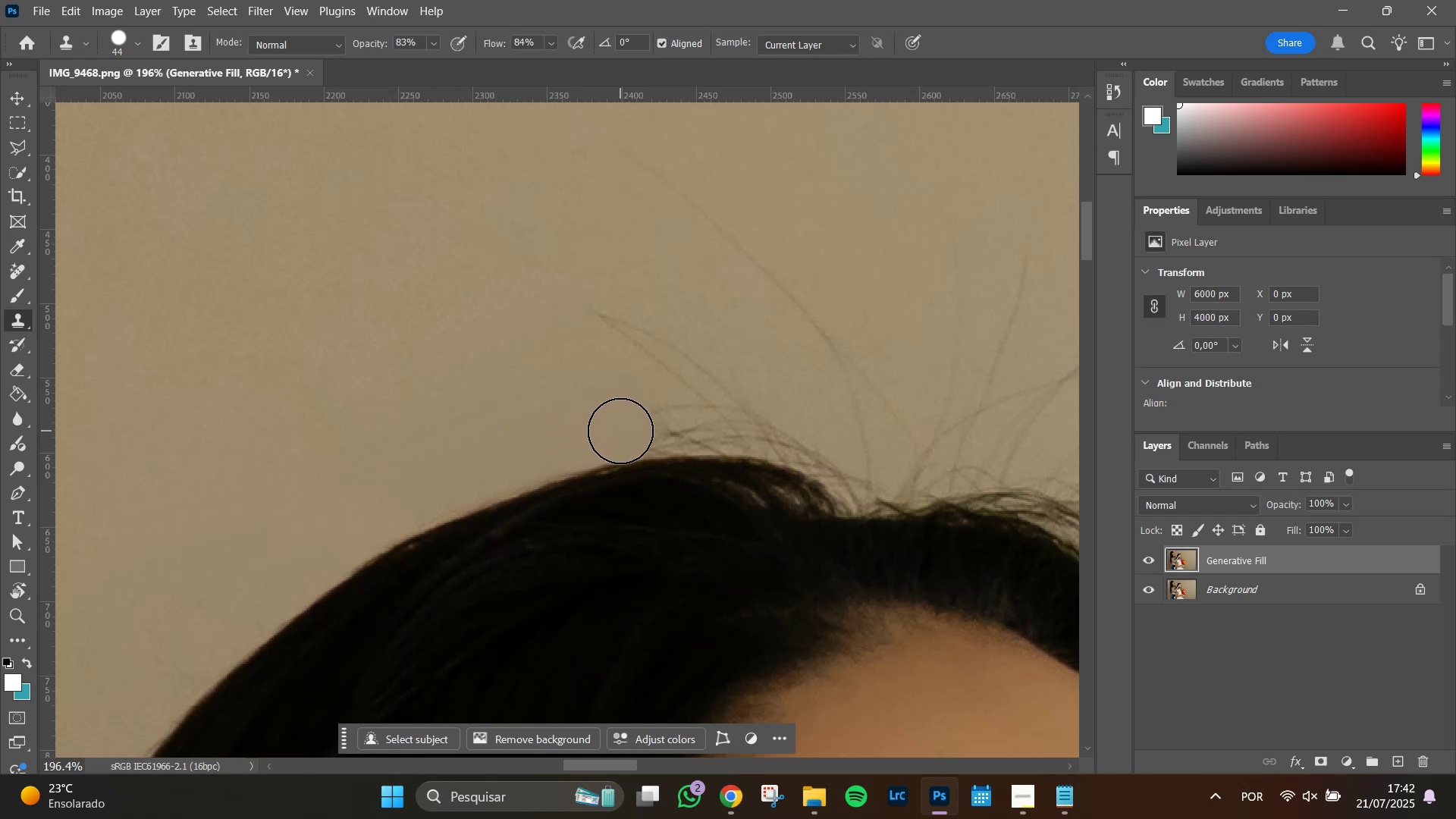 
left_click([622, 428])
 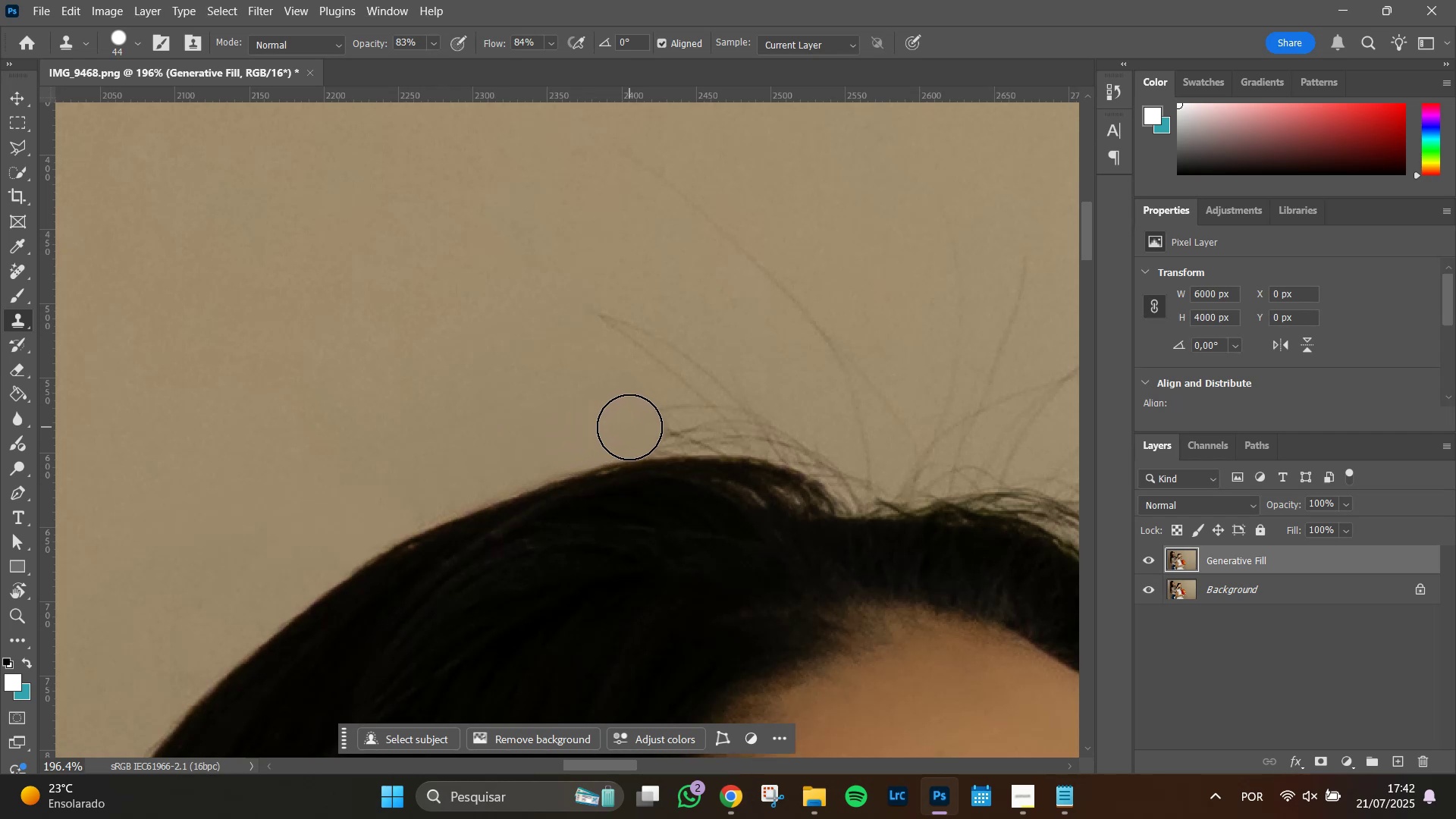 
left_click([630, 427])
 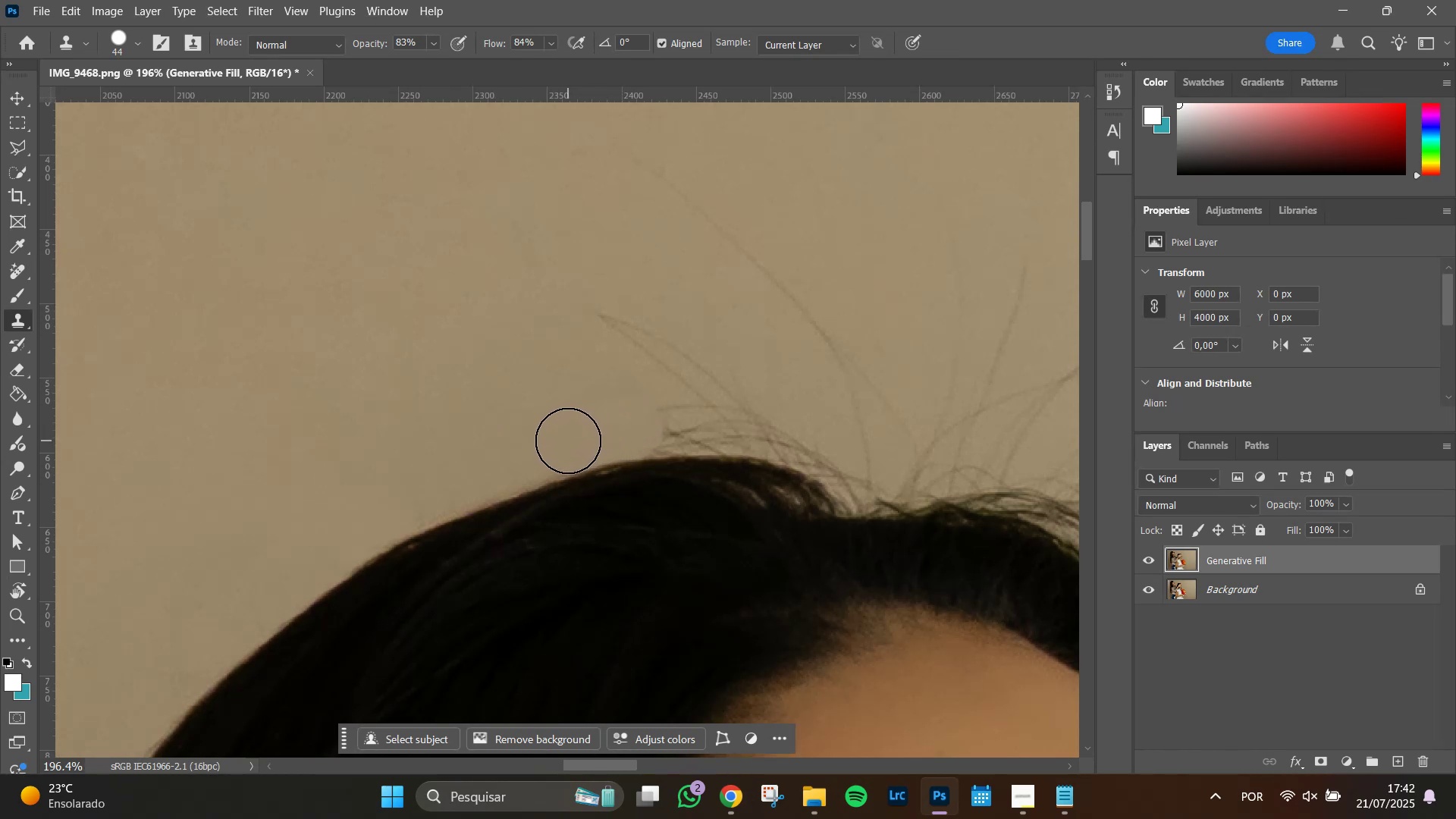 
left_click([564, 442])
 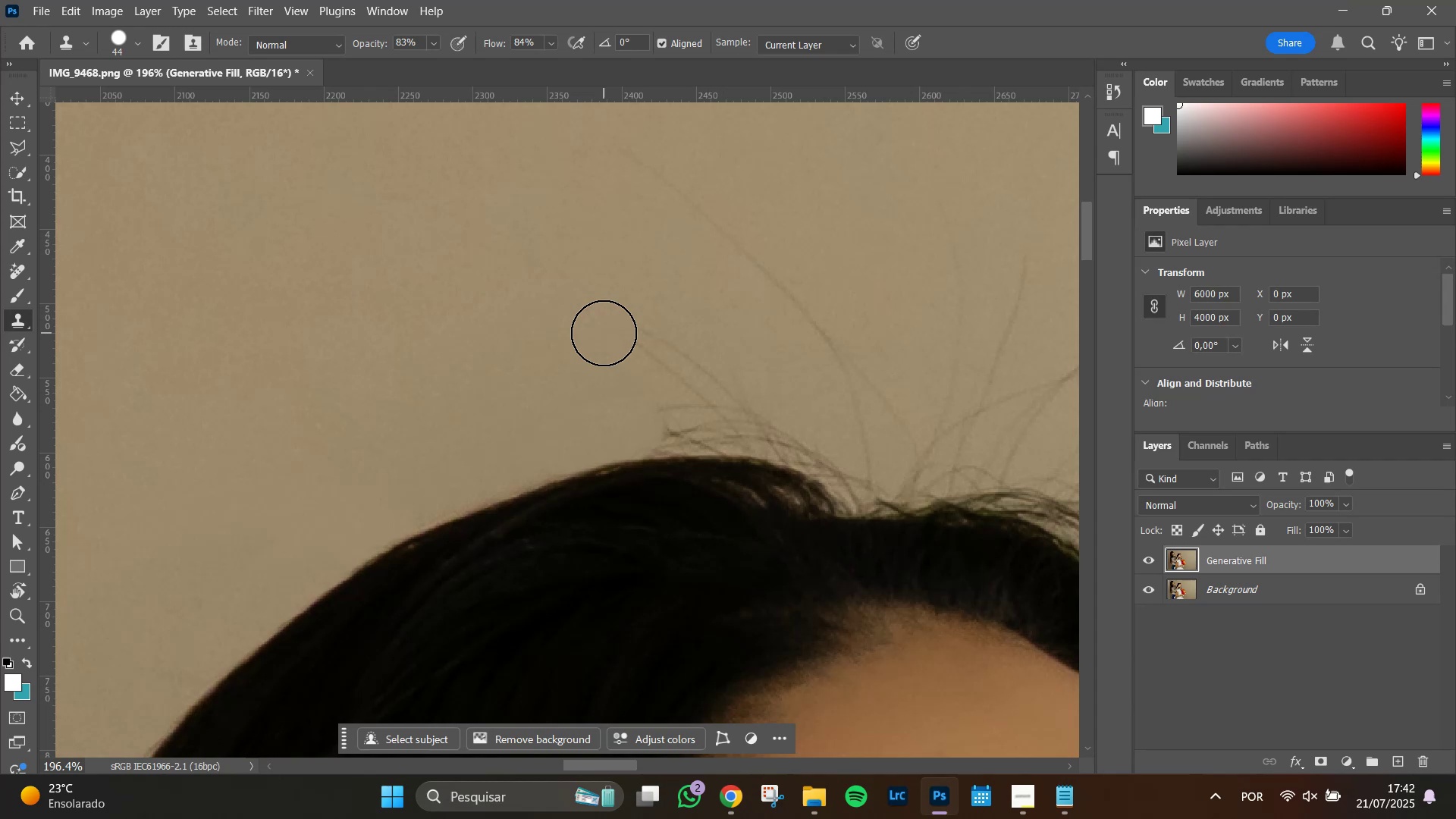 
double_click([628, 342])
 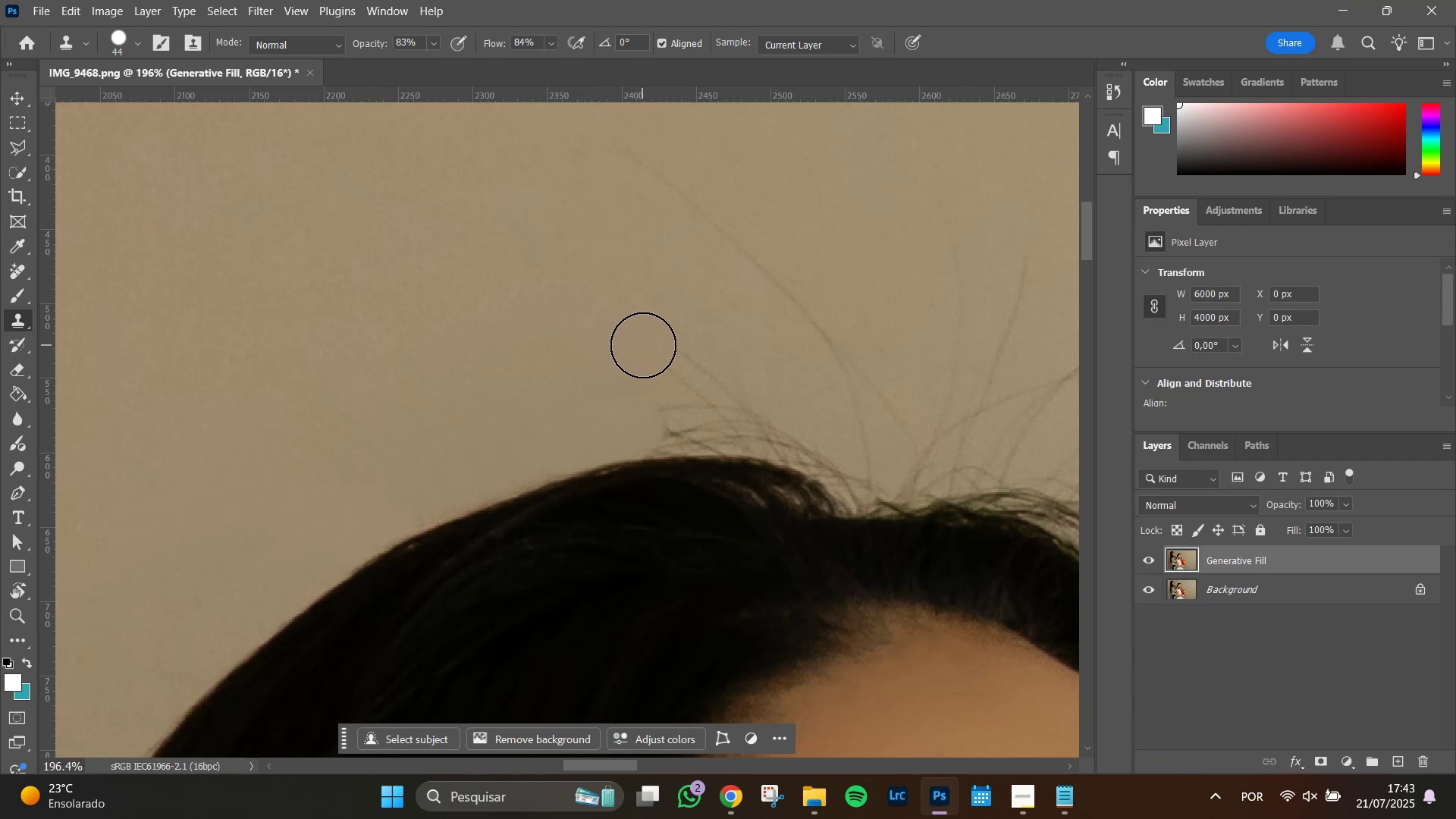 
triple_click([643, 345])
 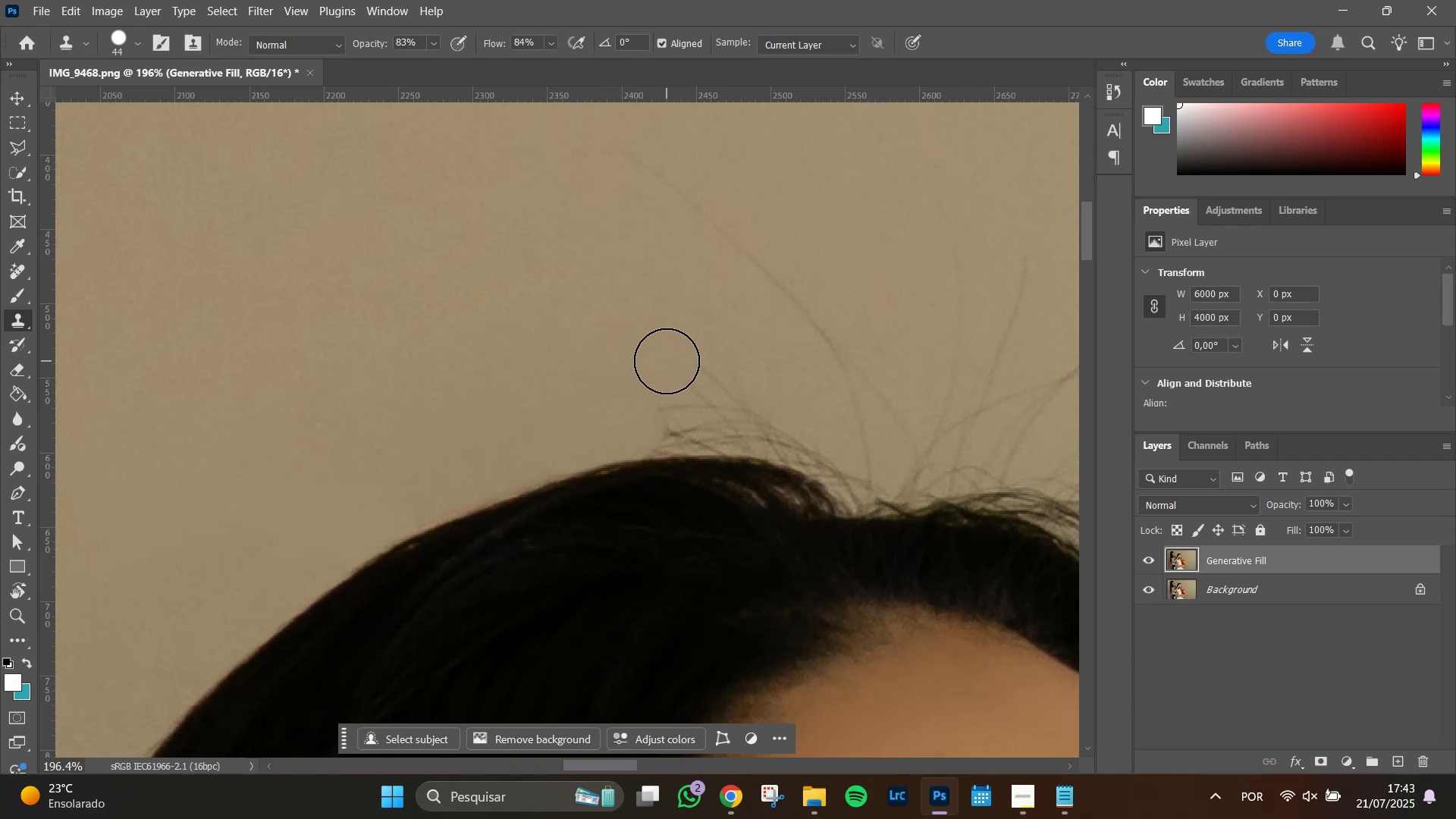 
triple_click([667, 361])
 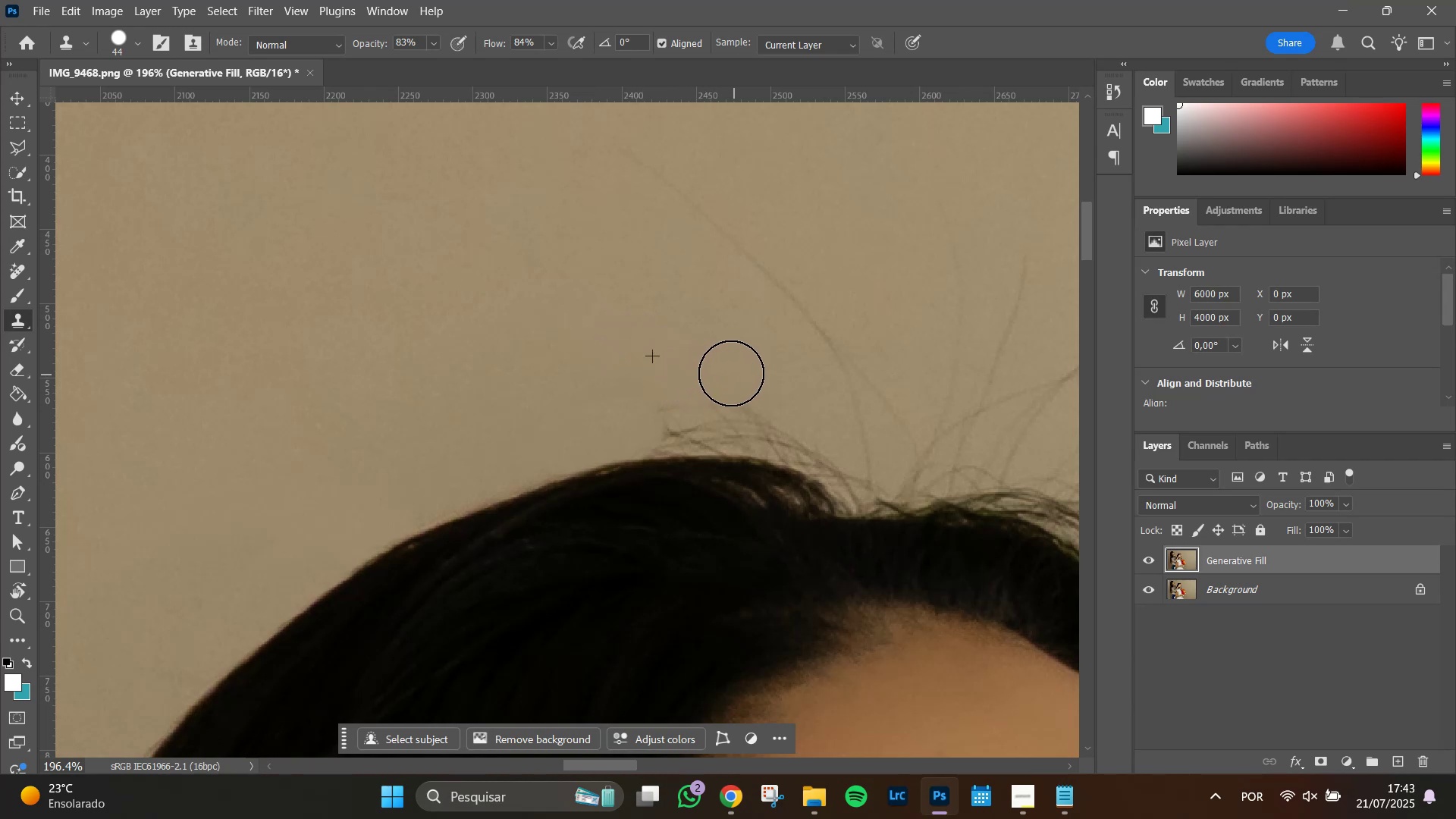 
left_click([677, 400])
 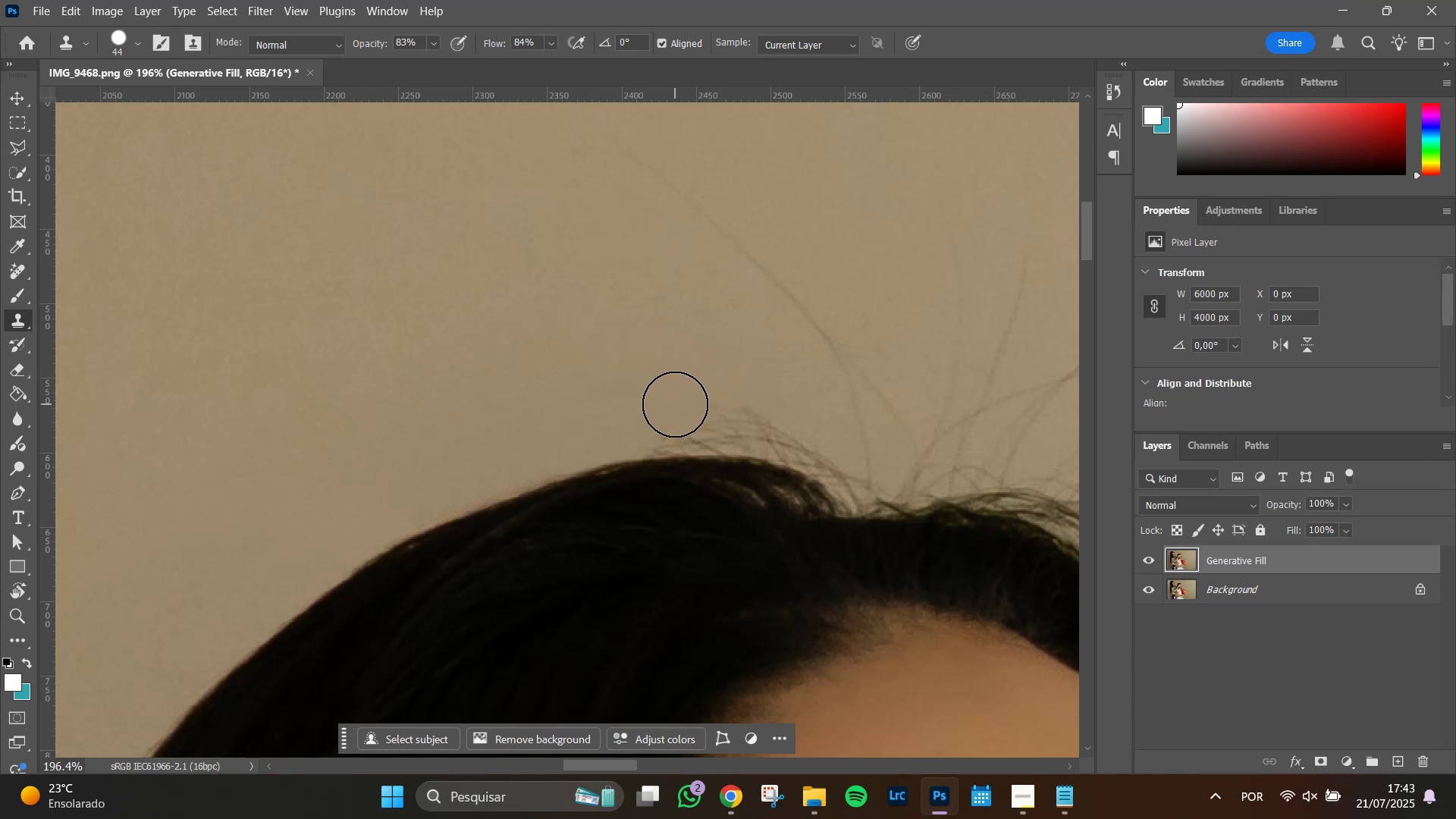 
left_click([671, 405])
 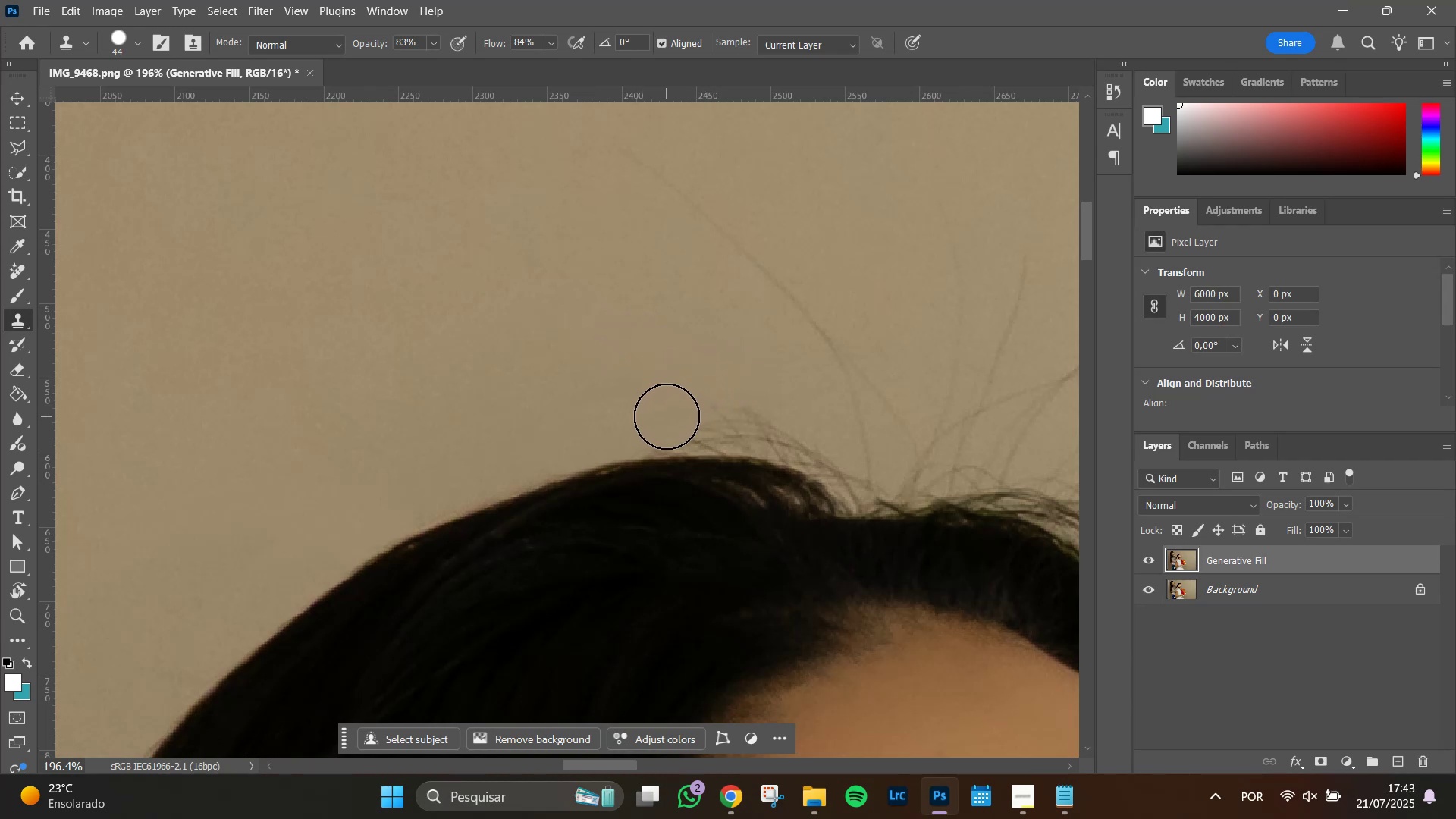 
left_click([667, 416])
 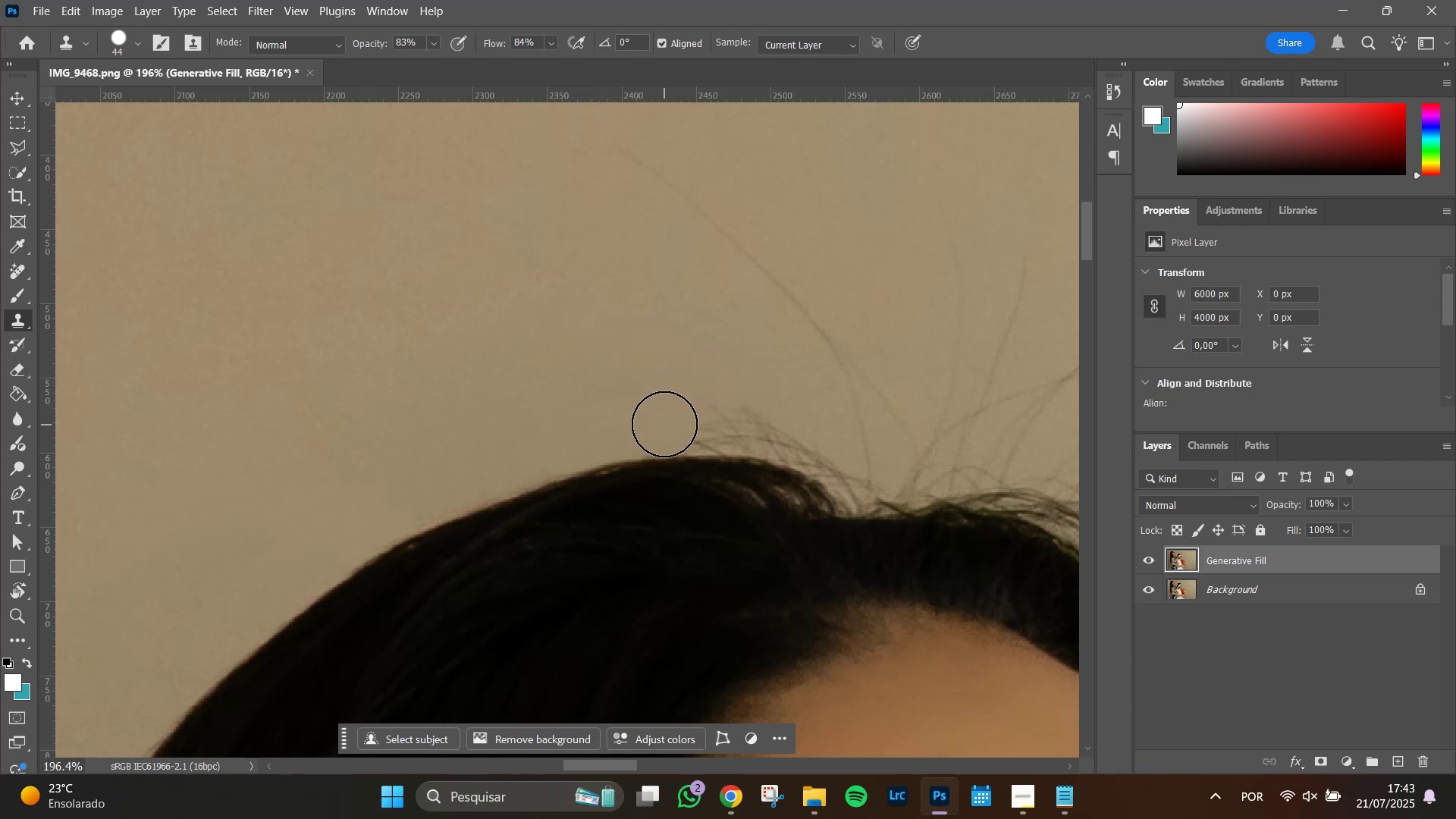 
left_click([665, 423])
 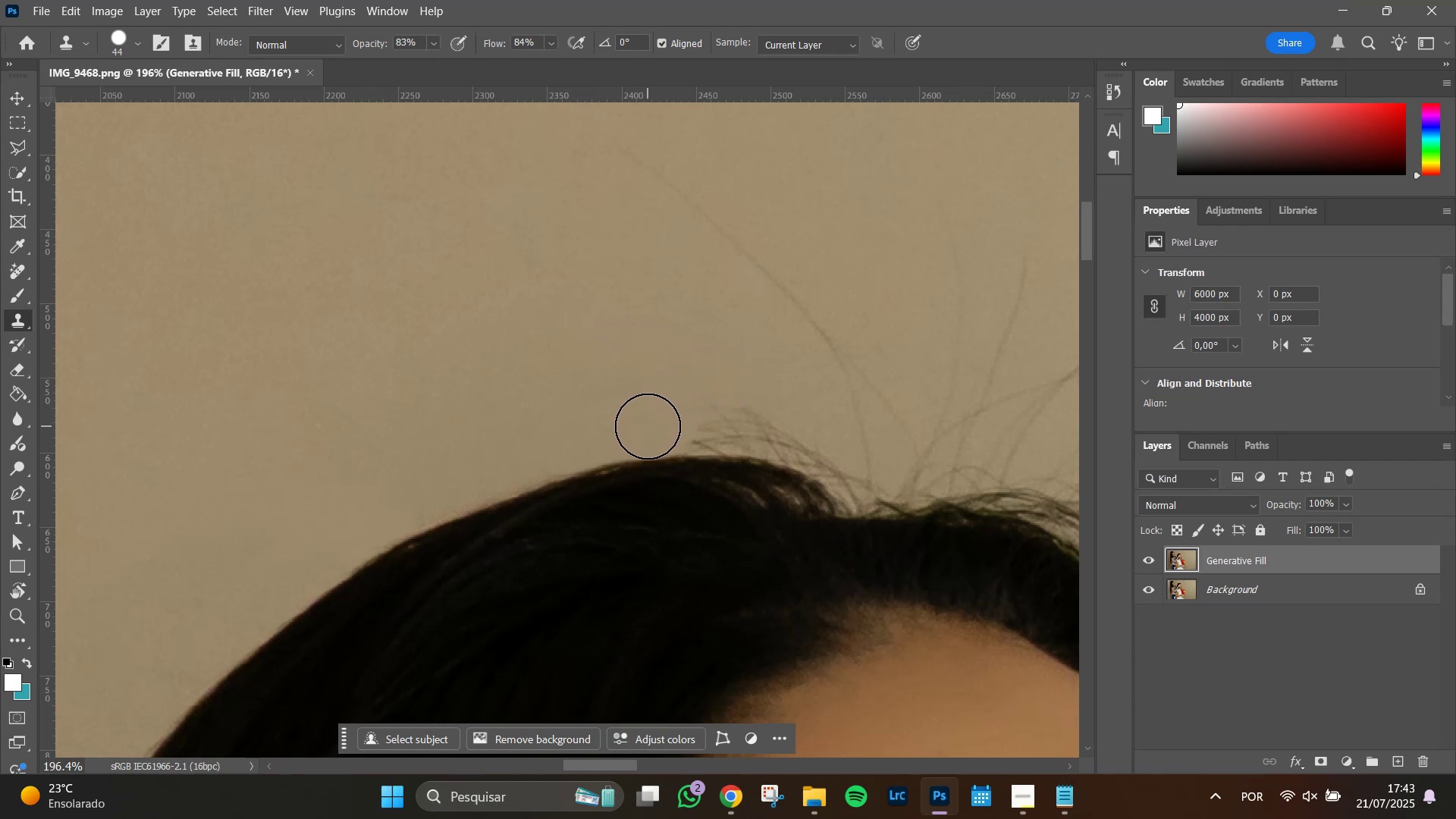 
left_click([648, 426])
 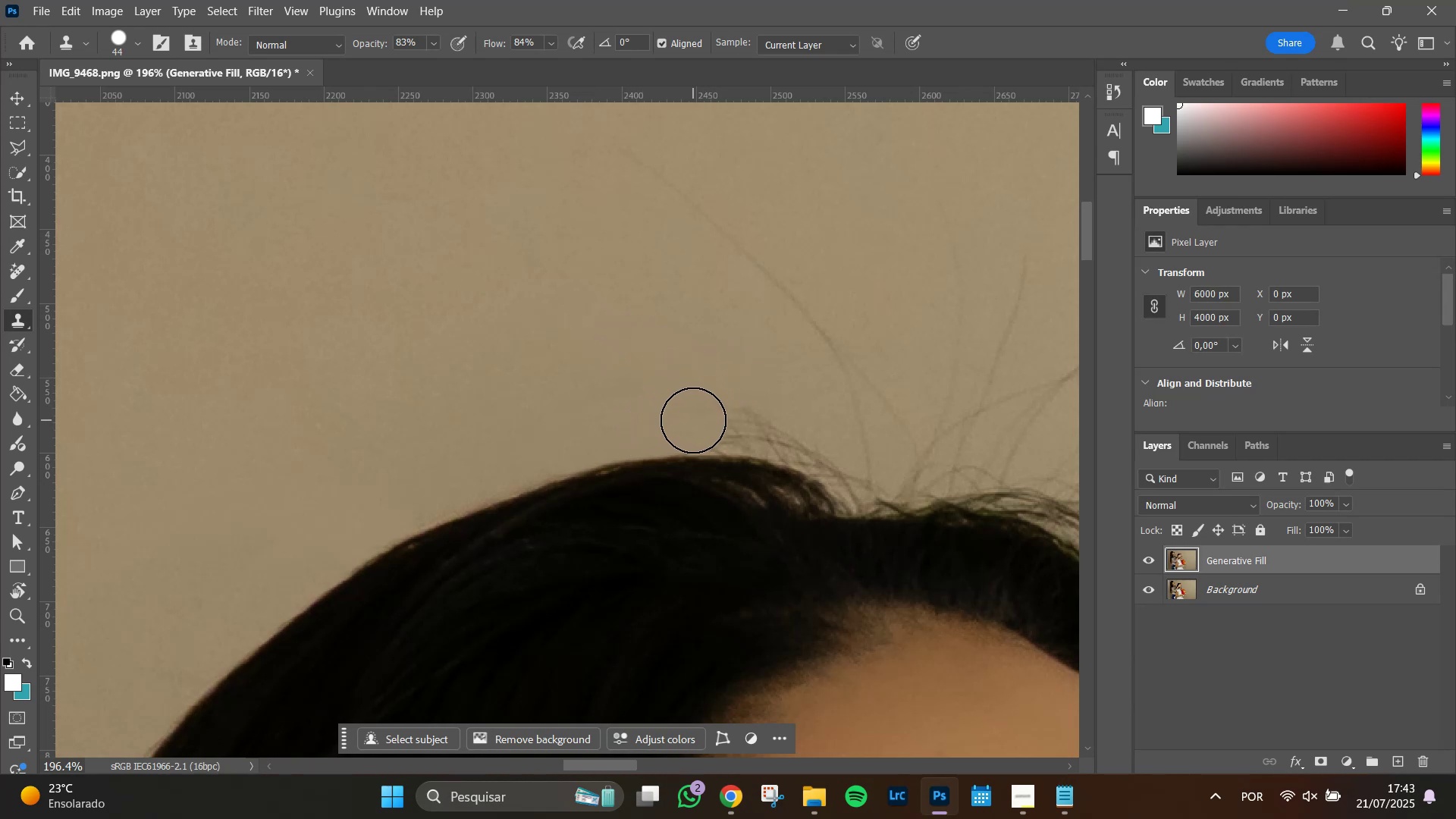 
left_click([693, 420])
 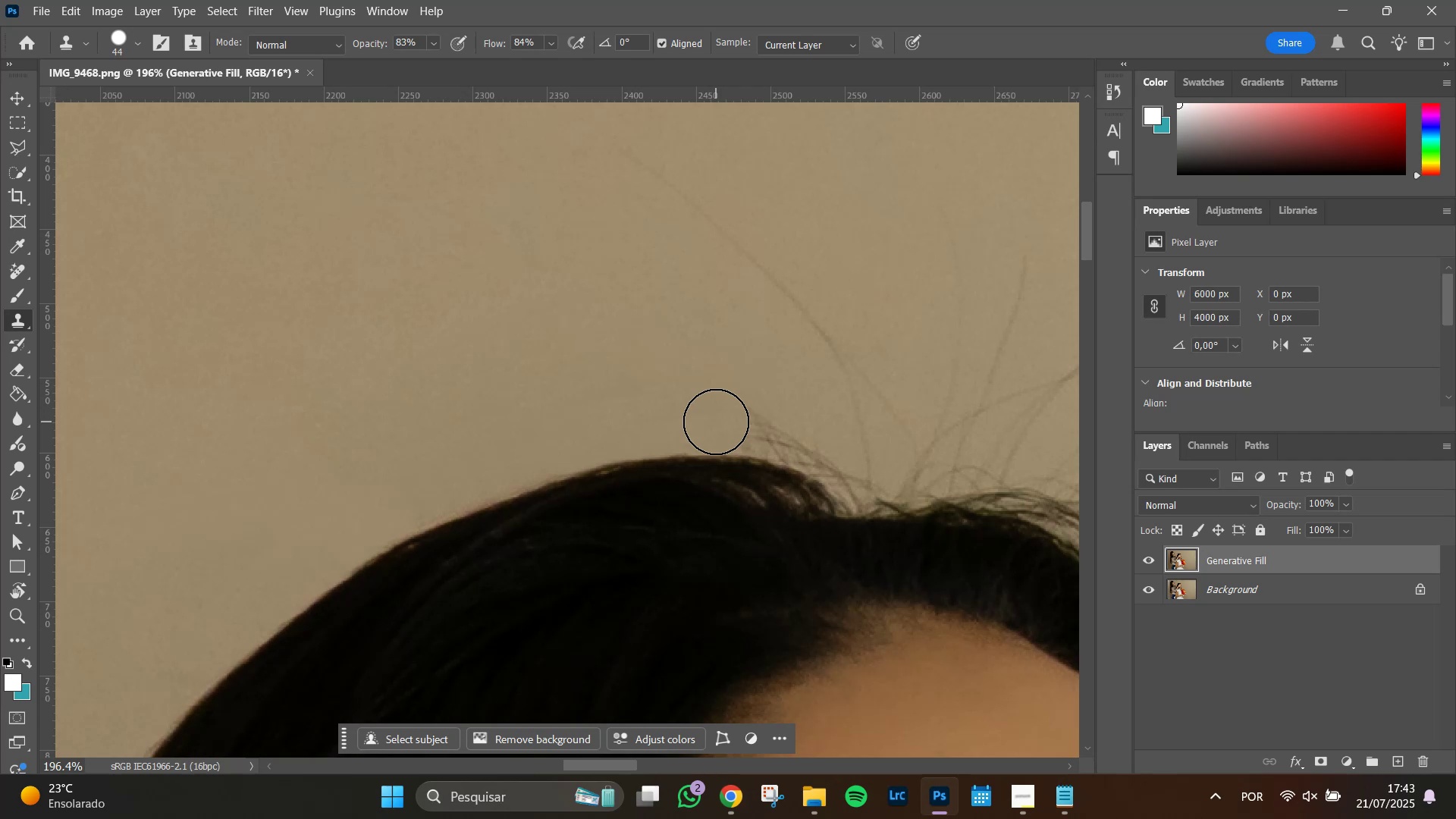 
left_click([717, 419])
 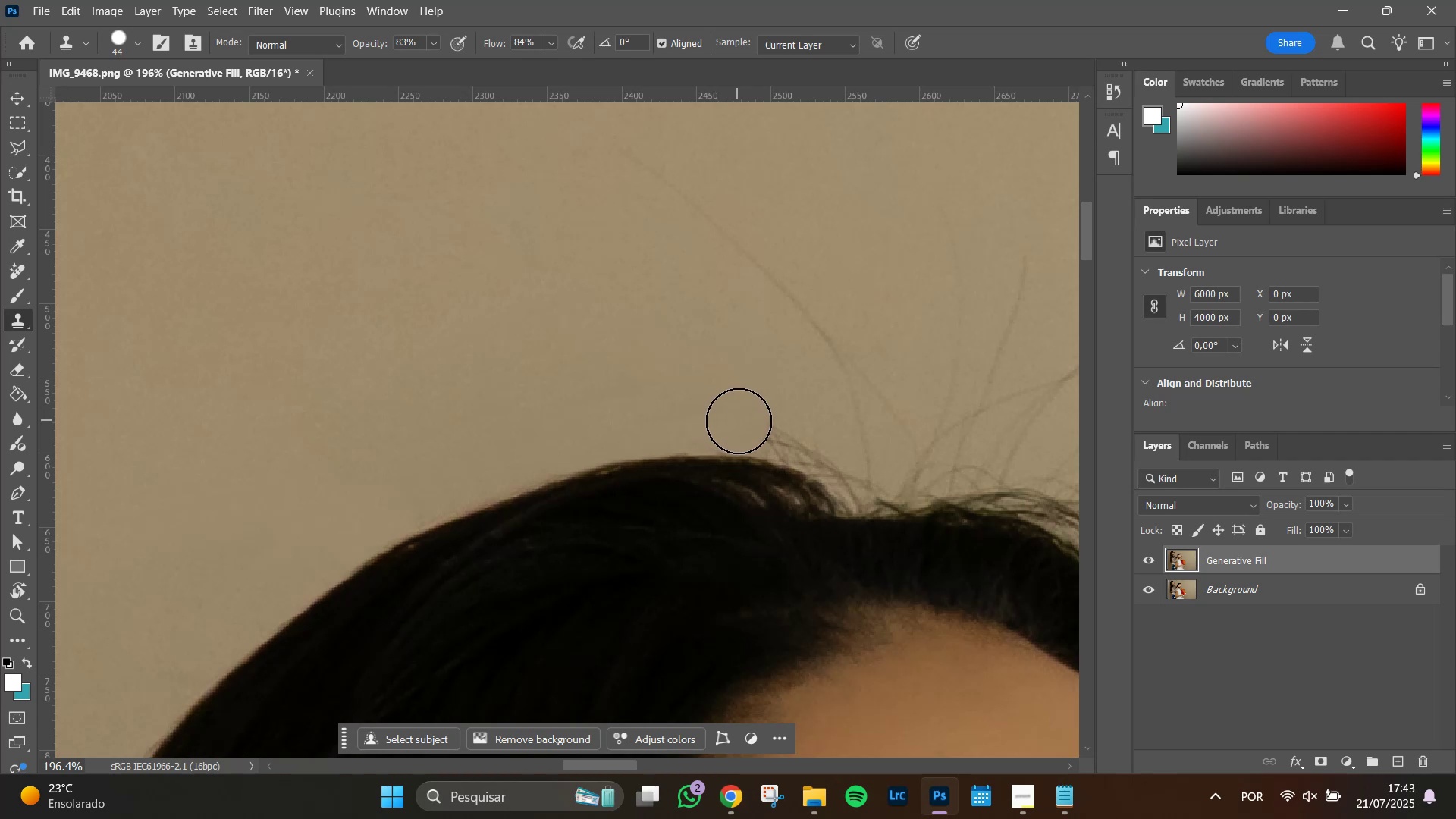 
double_click([744, 420])
 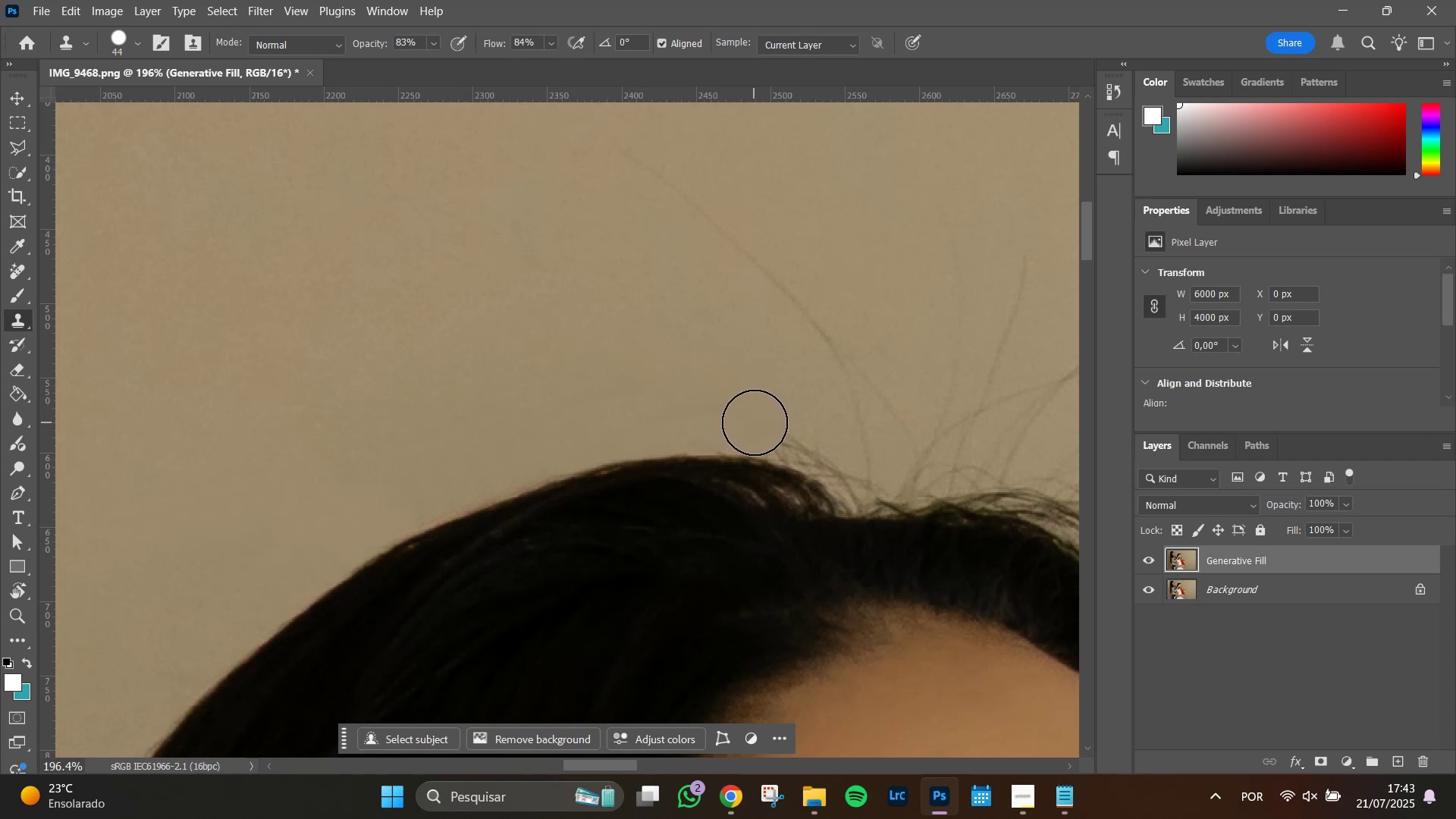 
left_click([755, 423])
 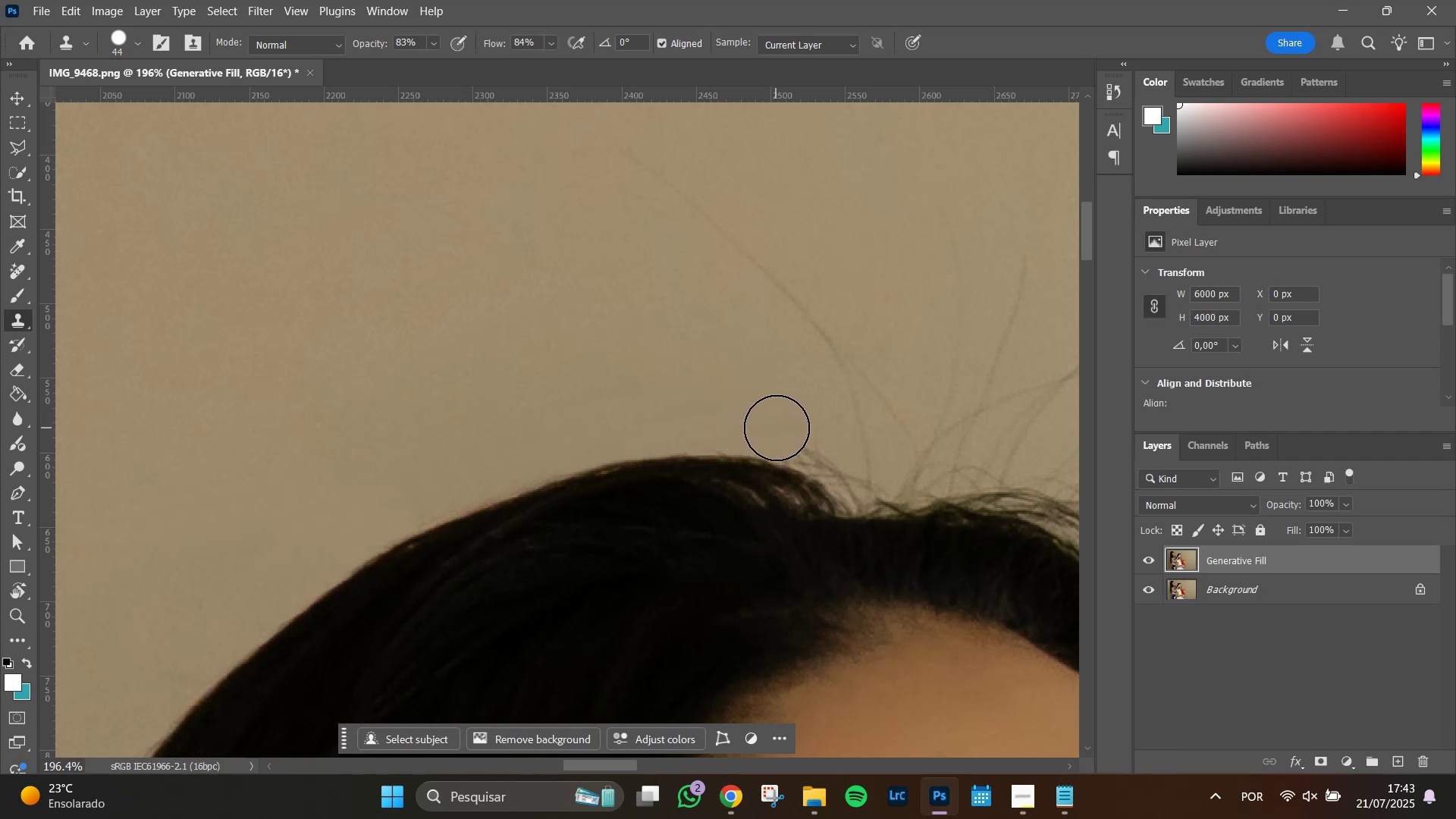 
left_click([780, 428])
 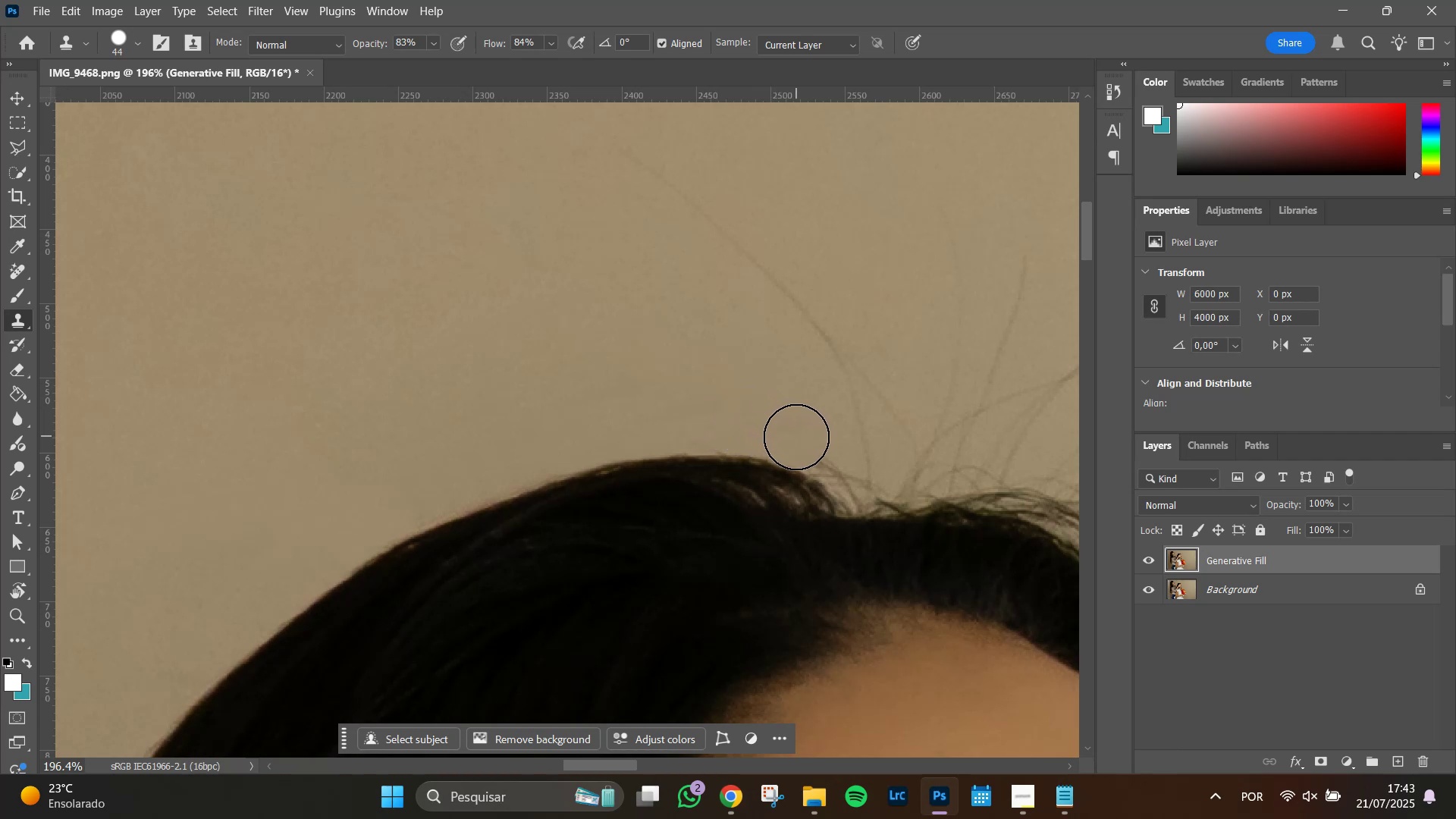 
left_click([797, 437])
 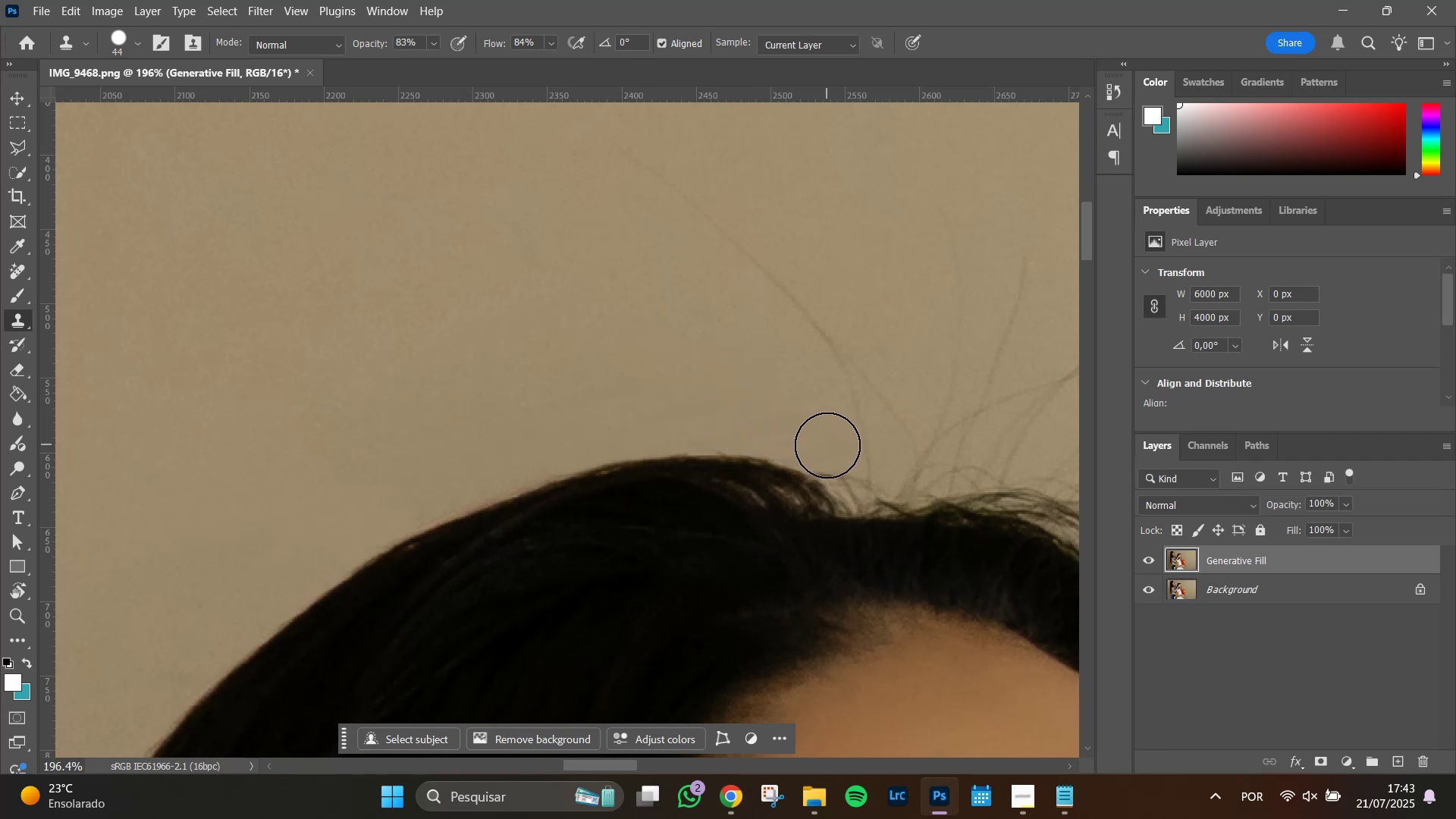 
left_click([828, 446])
 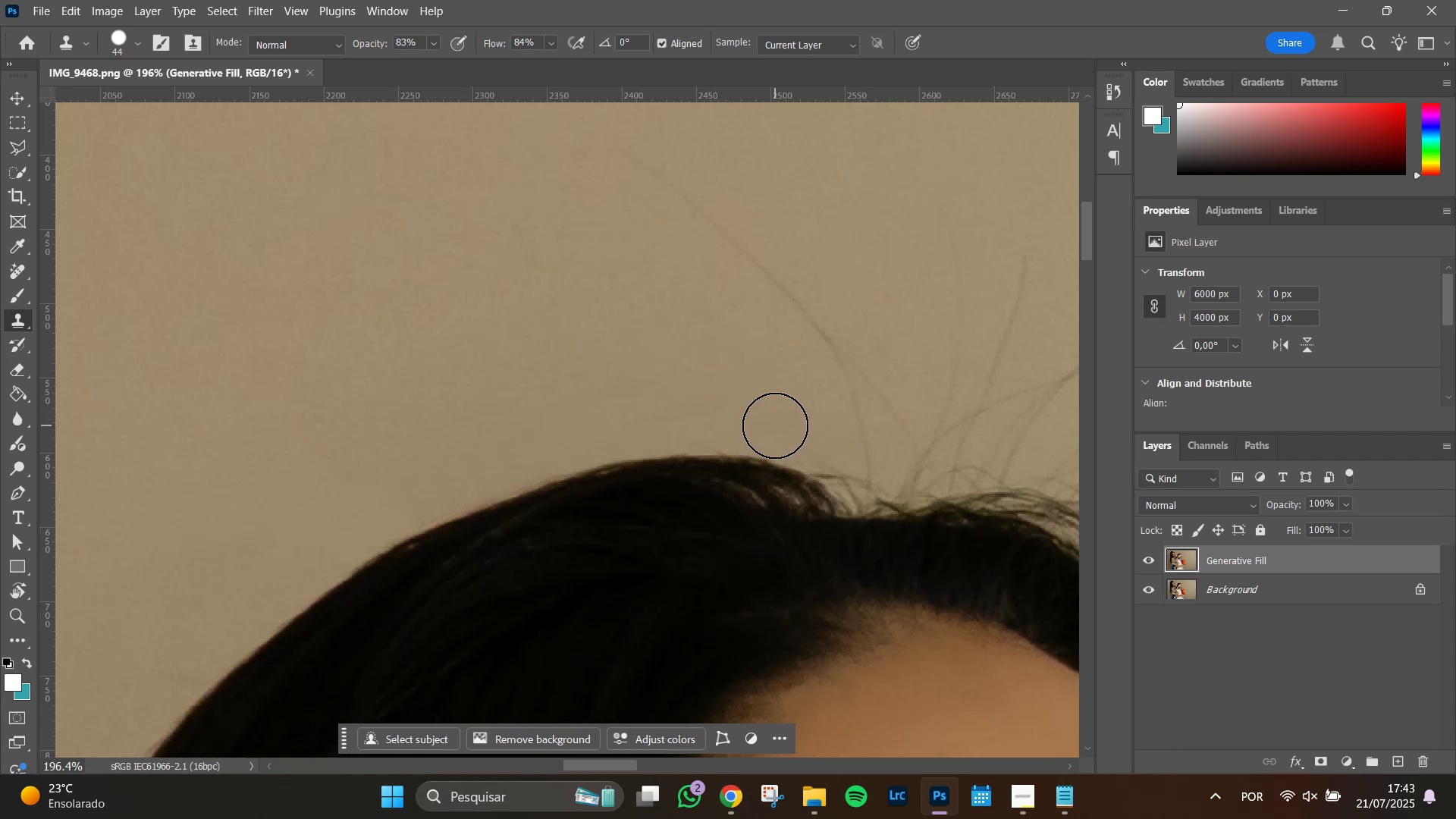 
left_click([775, 425])
 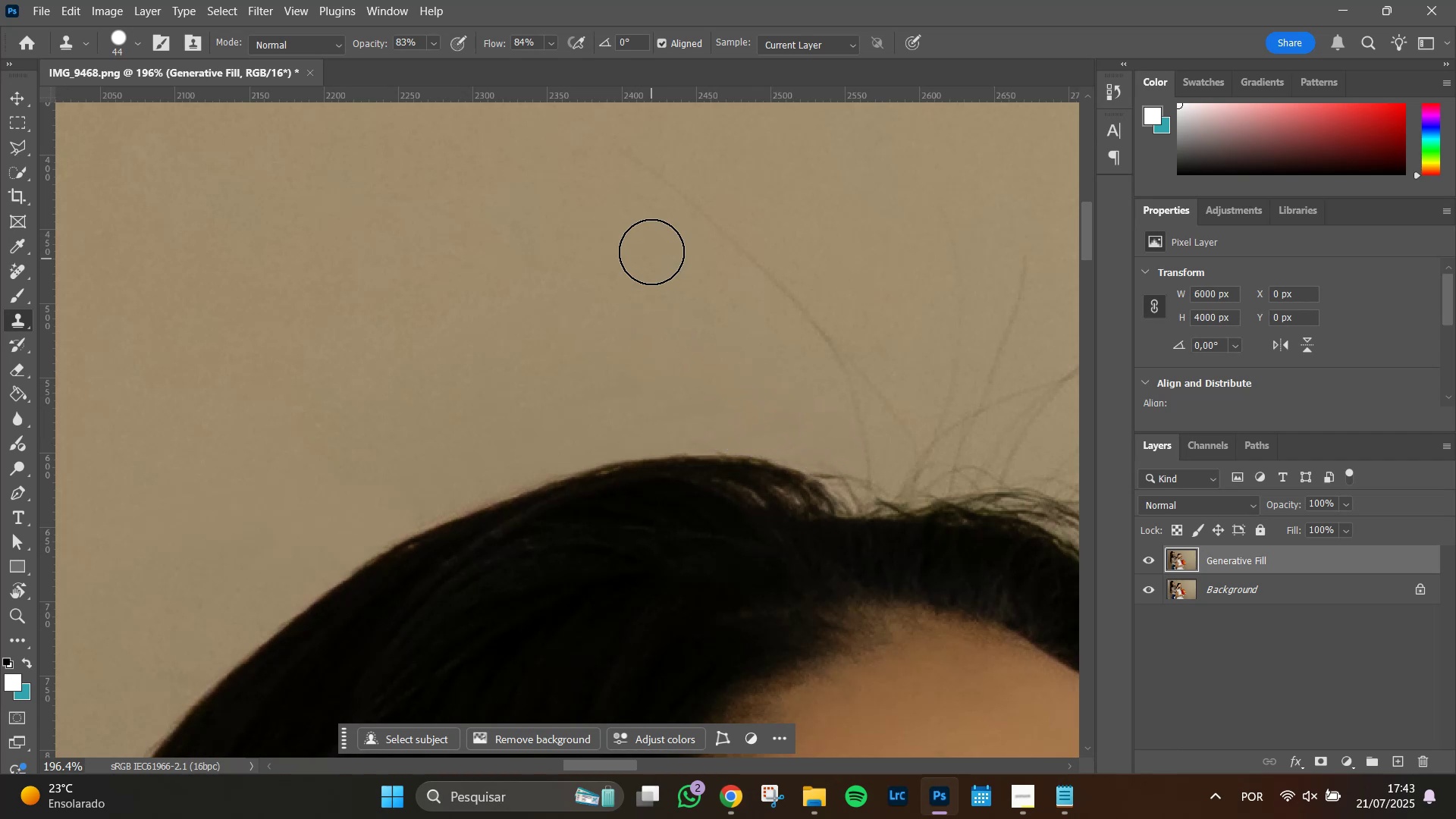 
hold_key(key=Space, duration=0.68)
 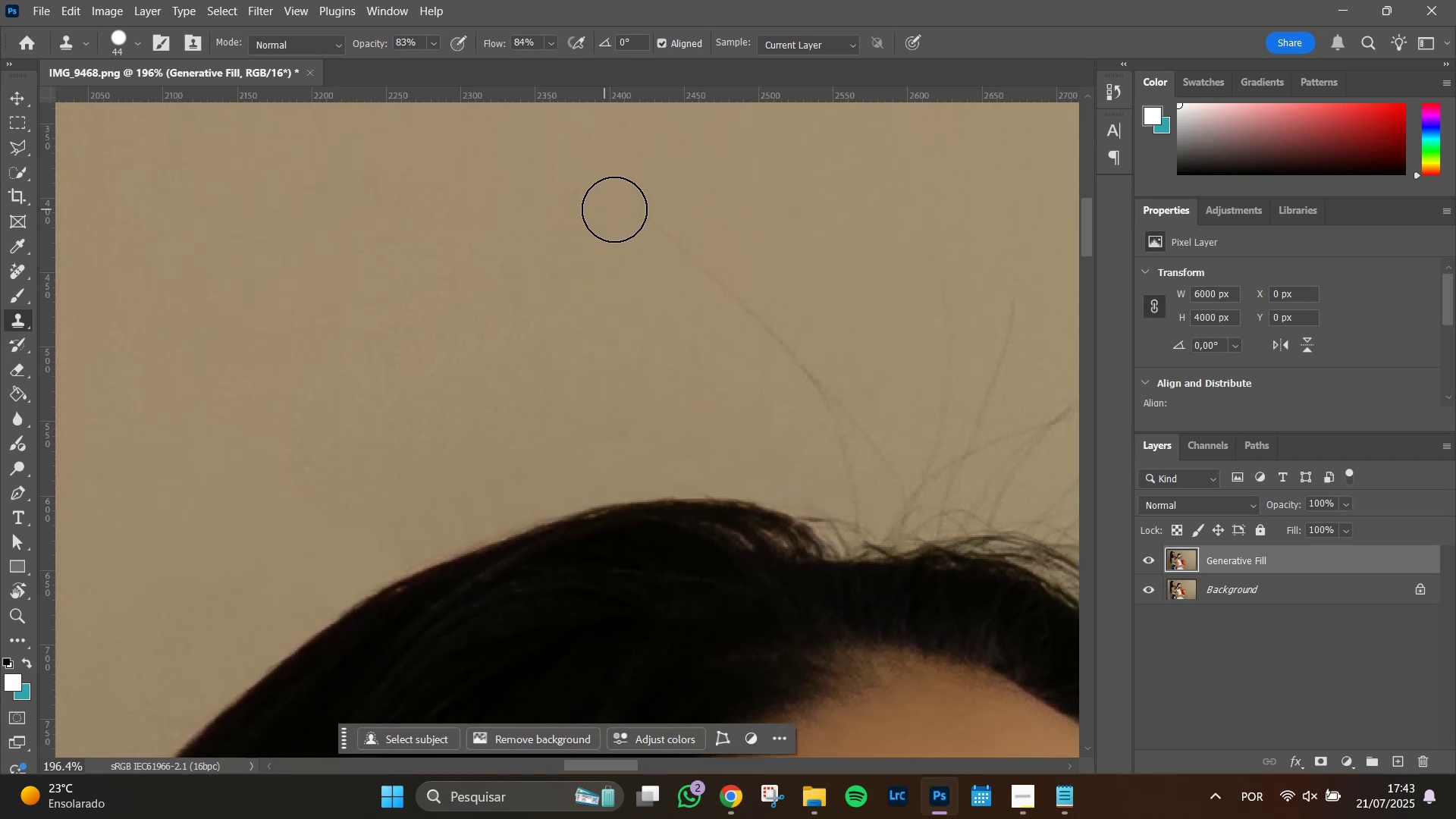 
left_click_drag(start_coordinate=[638, 259], to_coordinate=[626, 302])
 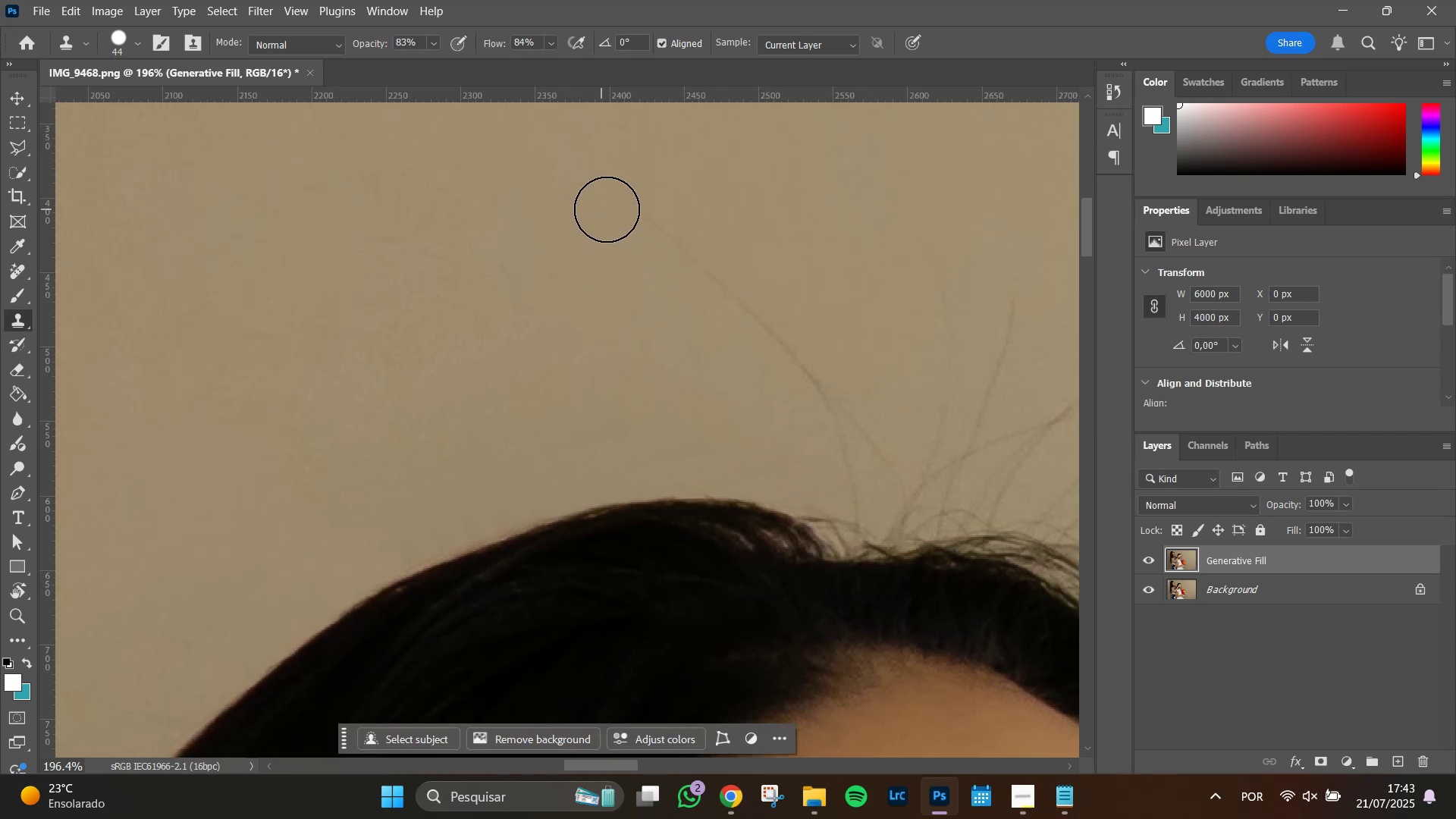 
left_click([617, 209])
 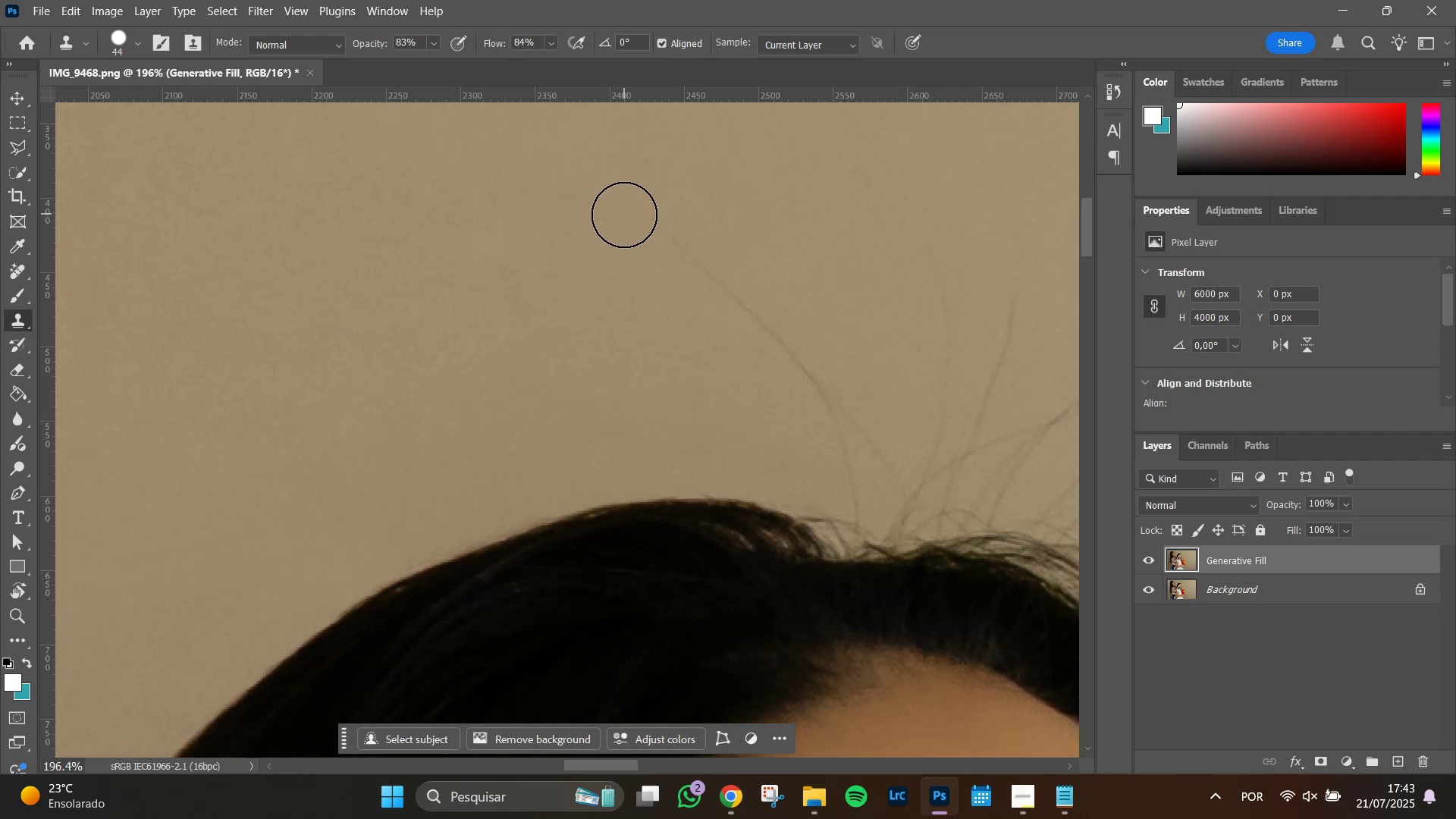 
left_click_drag(start_coordinate=[624, 215], to_coordinate=[632, 220])
 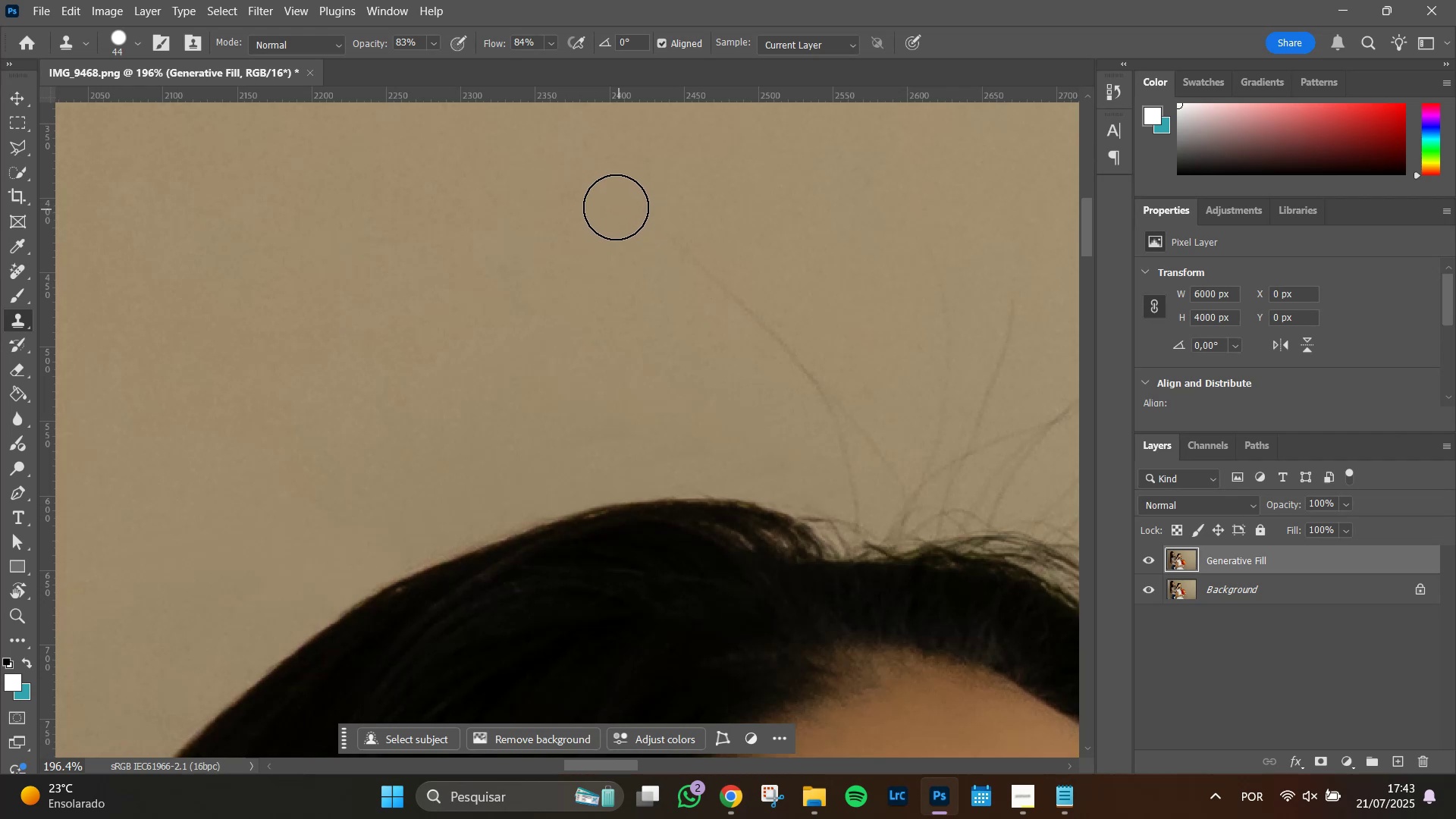 
left_click_drag(start_coordinate=[625, 210], to_coordinate=[638, 223])
 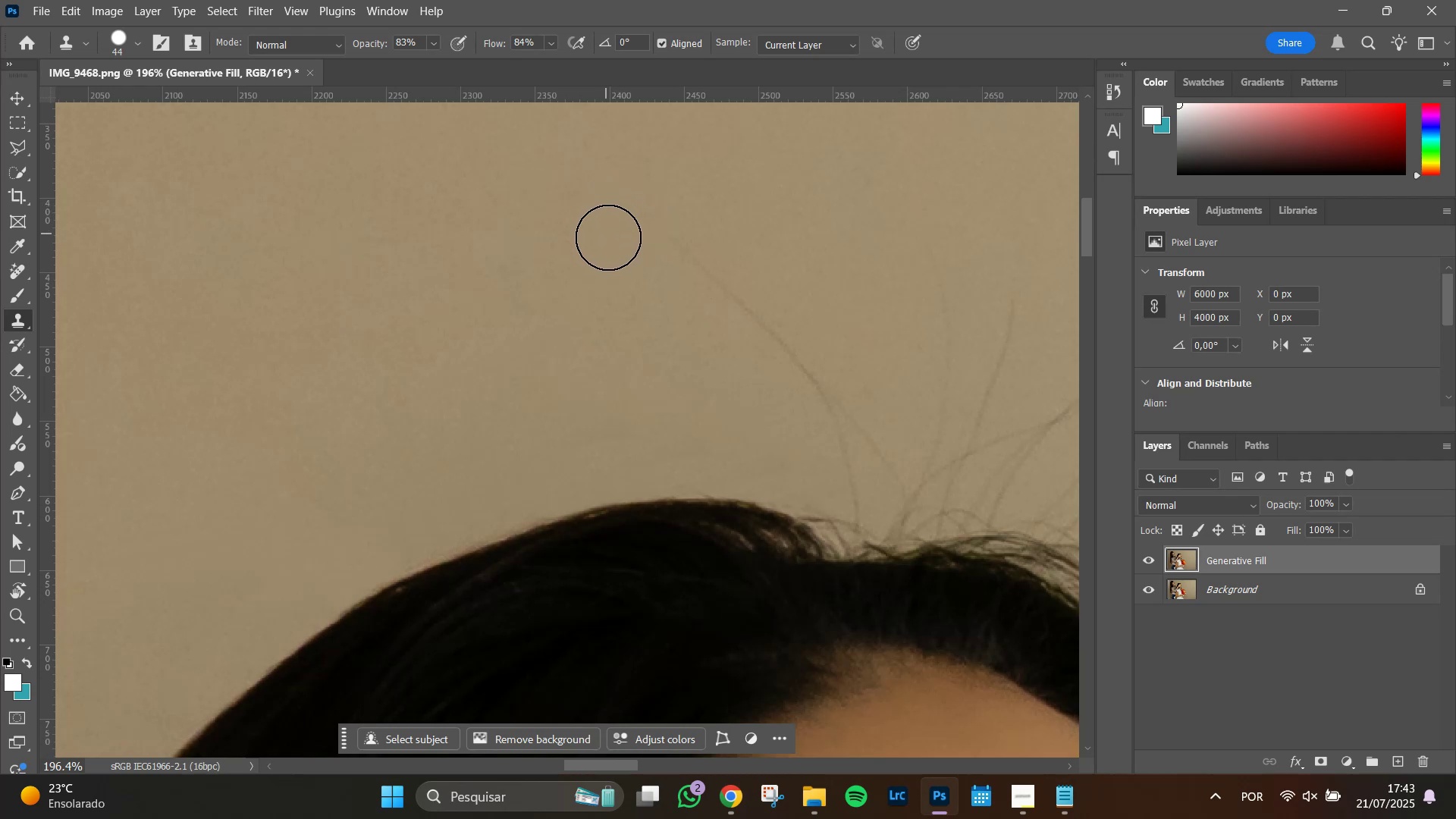 
hold_key(key=AltLeft, duration=0.71)
left_click([592, 257])
 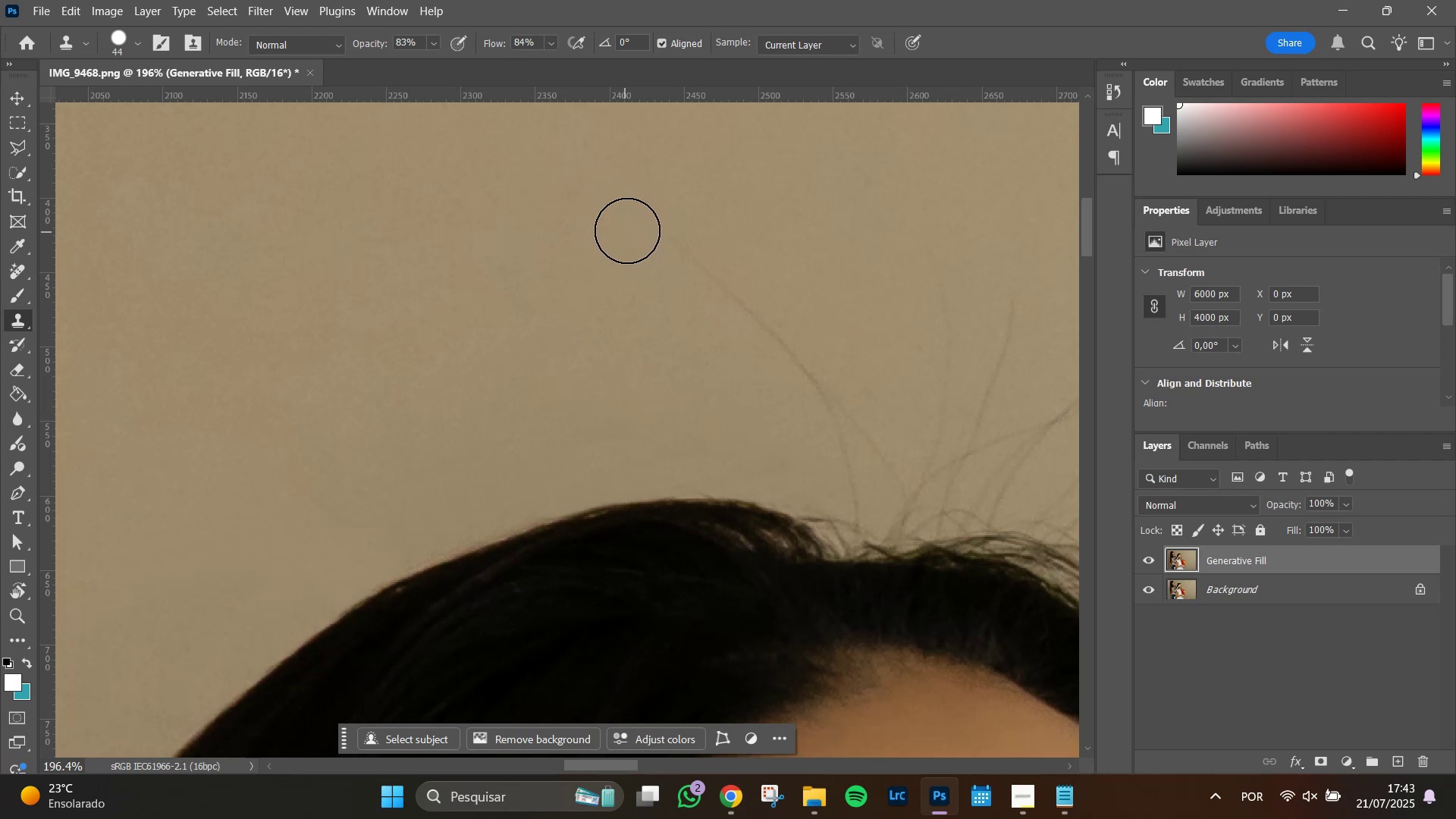 
left_click_drag(start_coordinate=[631, 230], to_coordinate=[705, 278])
 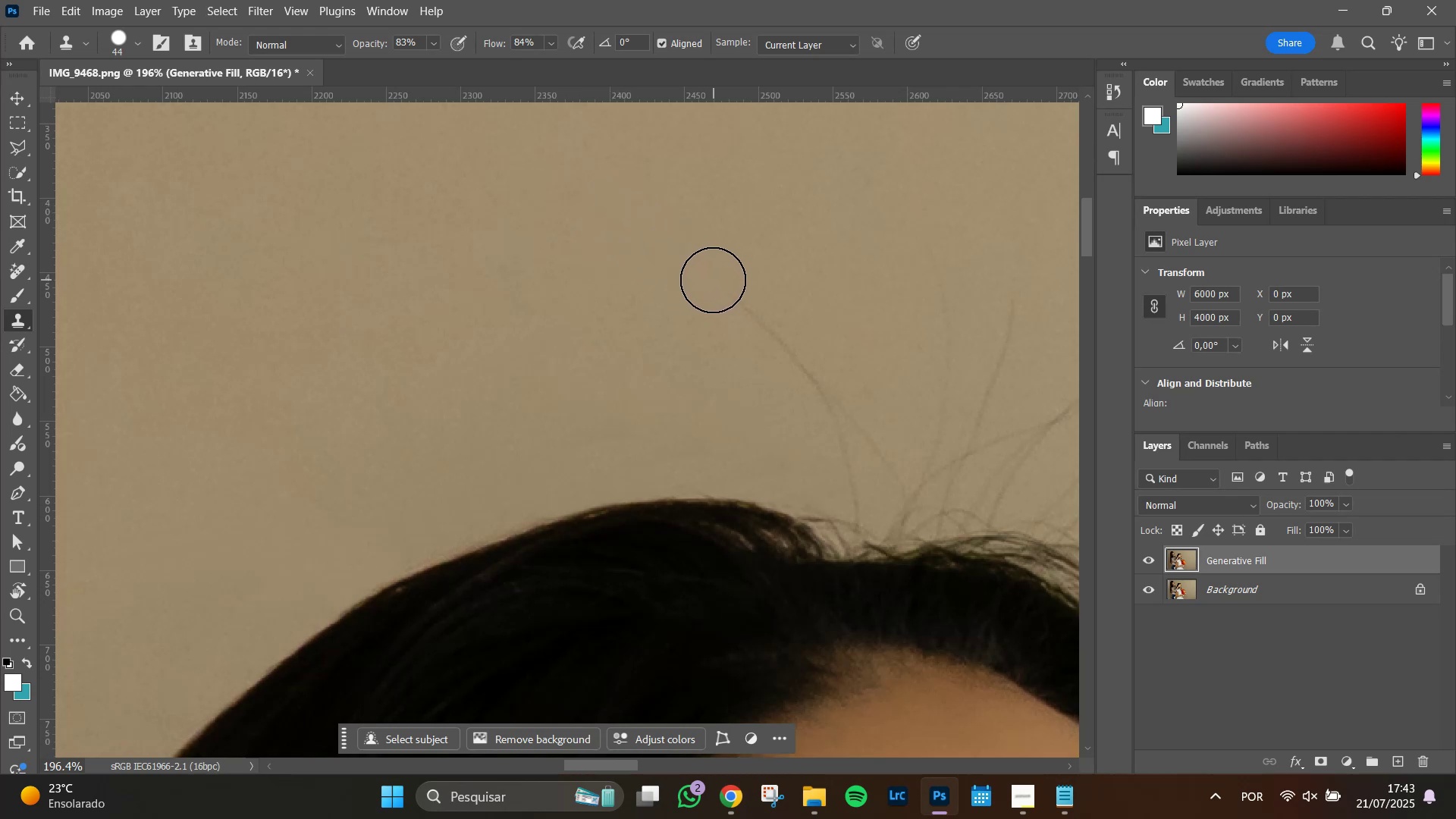 
left_click_drag(start_coordinate=[708, 275], to_coordinate=[796, 374])
 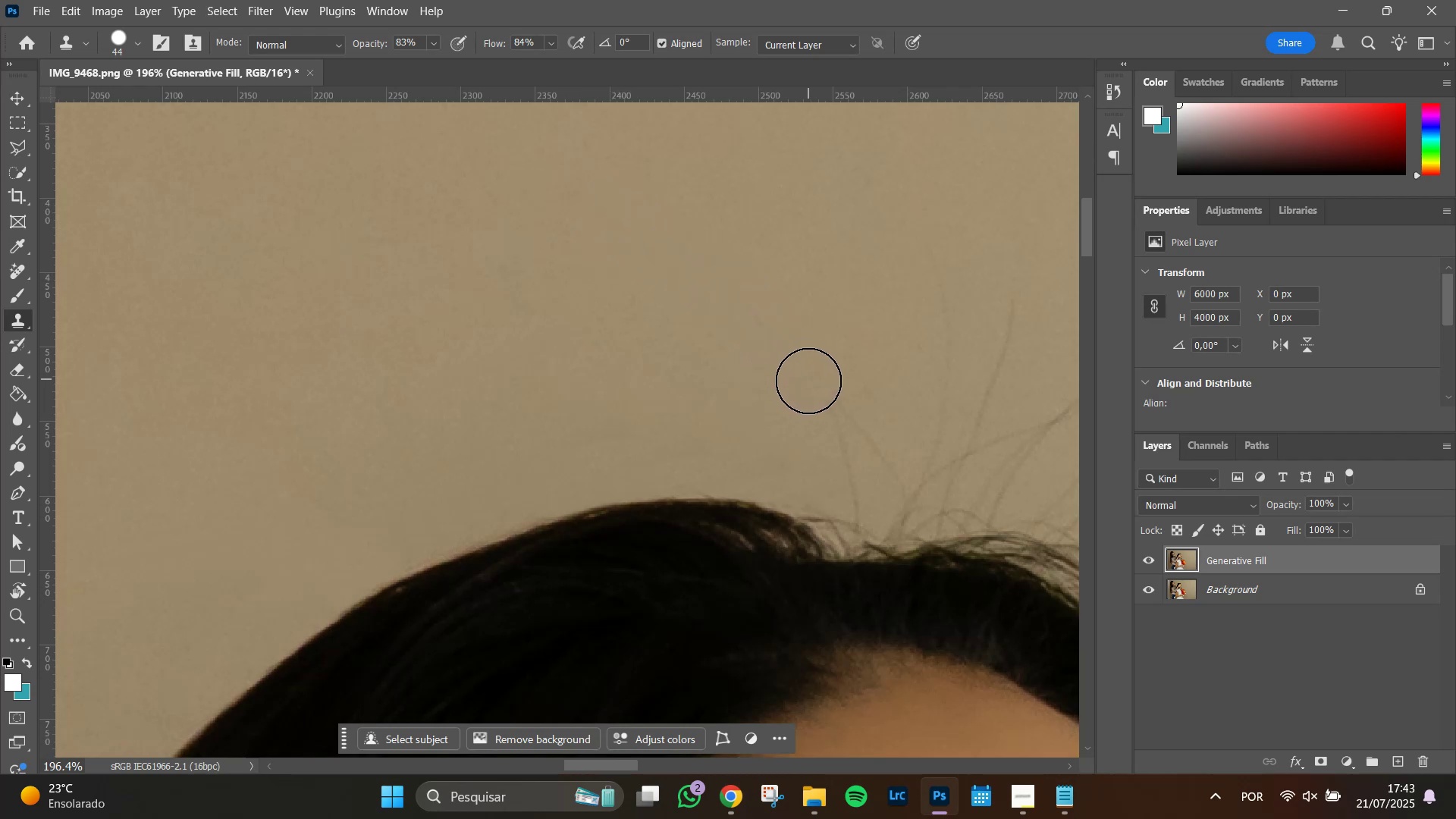 
left_click_drag(start_coordinate=[808, 381], to_coordinate=[645, 219])
 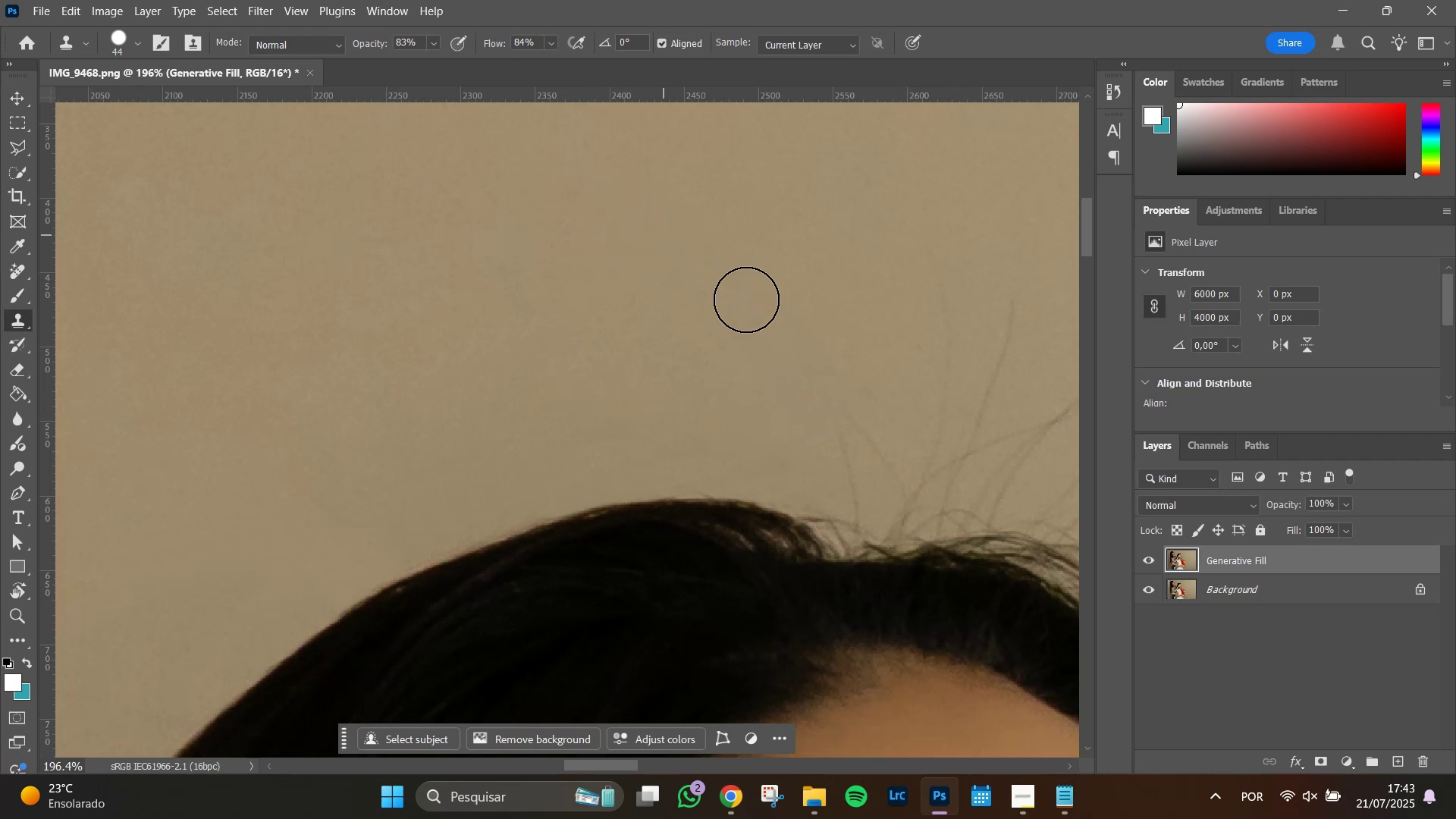 
hold_key(key=Space, duration=0.9)
 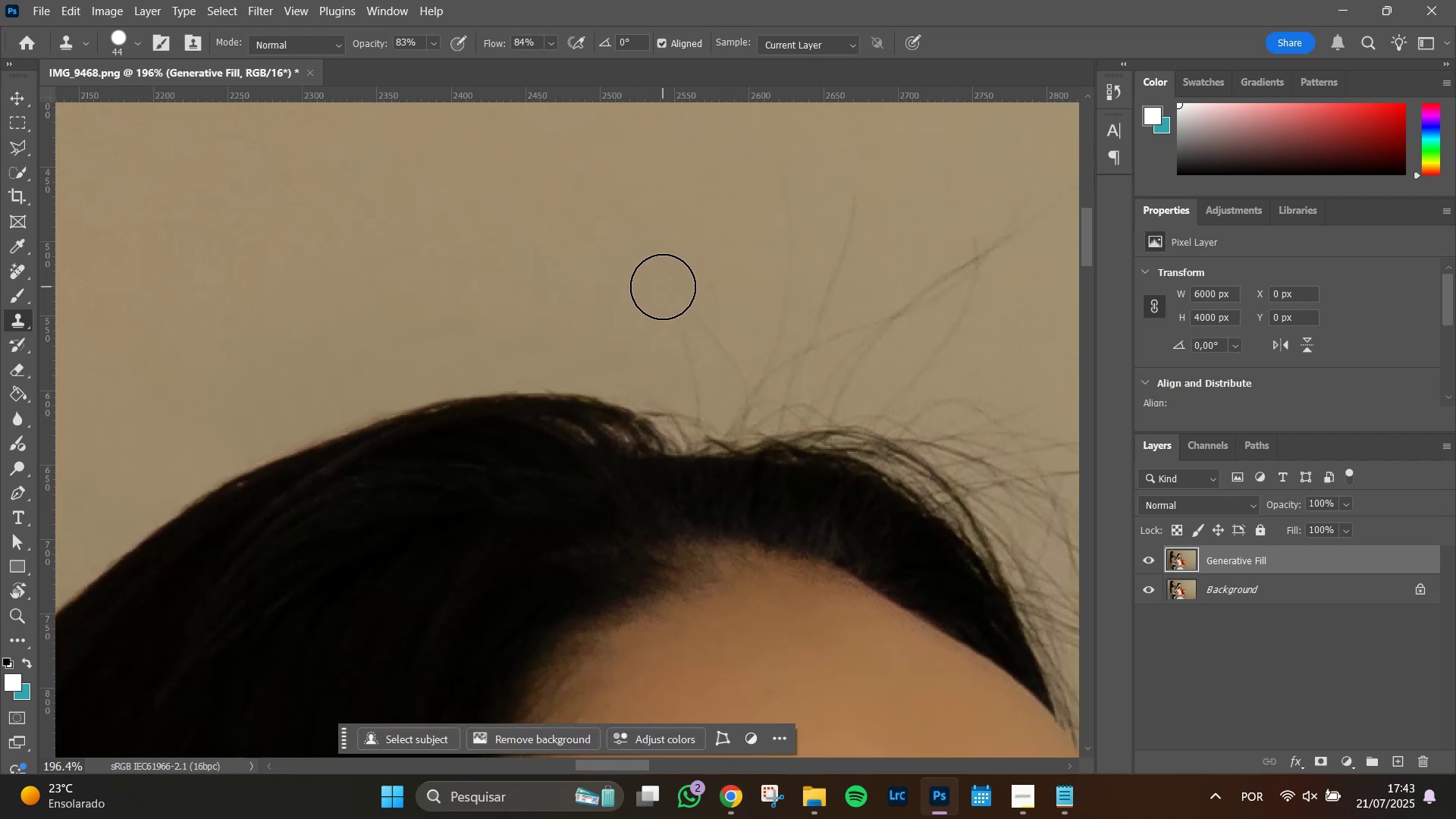 
left_click_drag(start_coordinate=[806, 365], to_coordinate=[648, 259])
 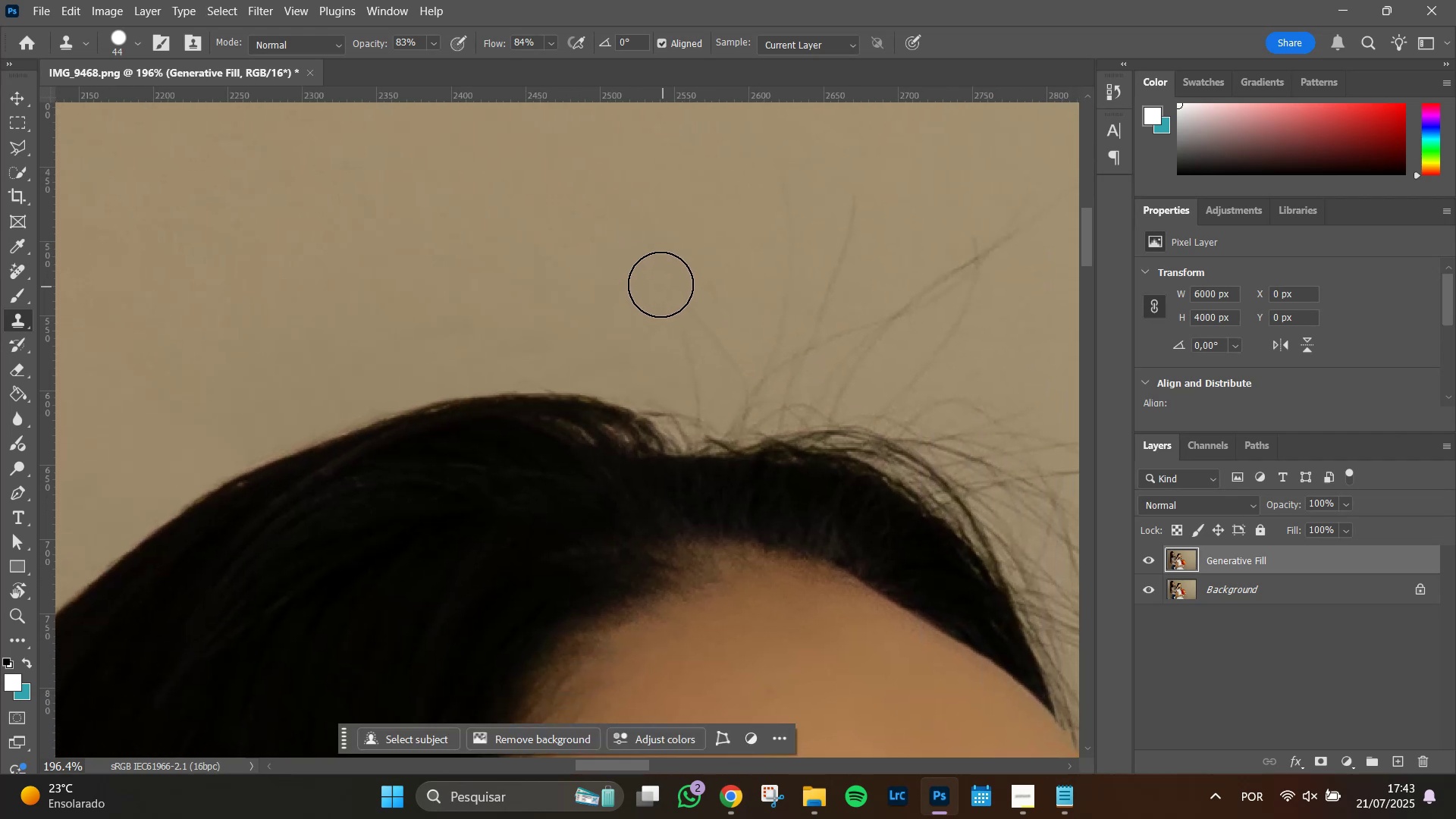 
hold_key(key=AltLeft, duration=0.43)
left_click([616, 268])
 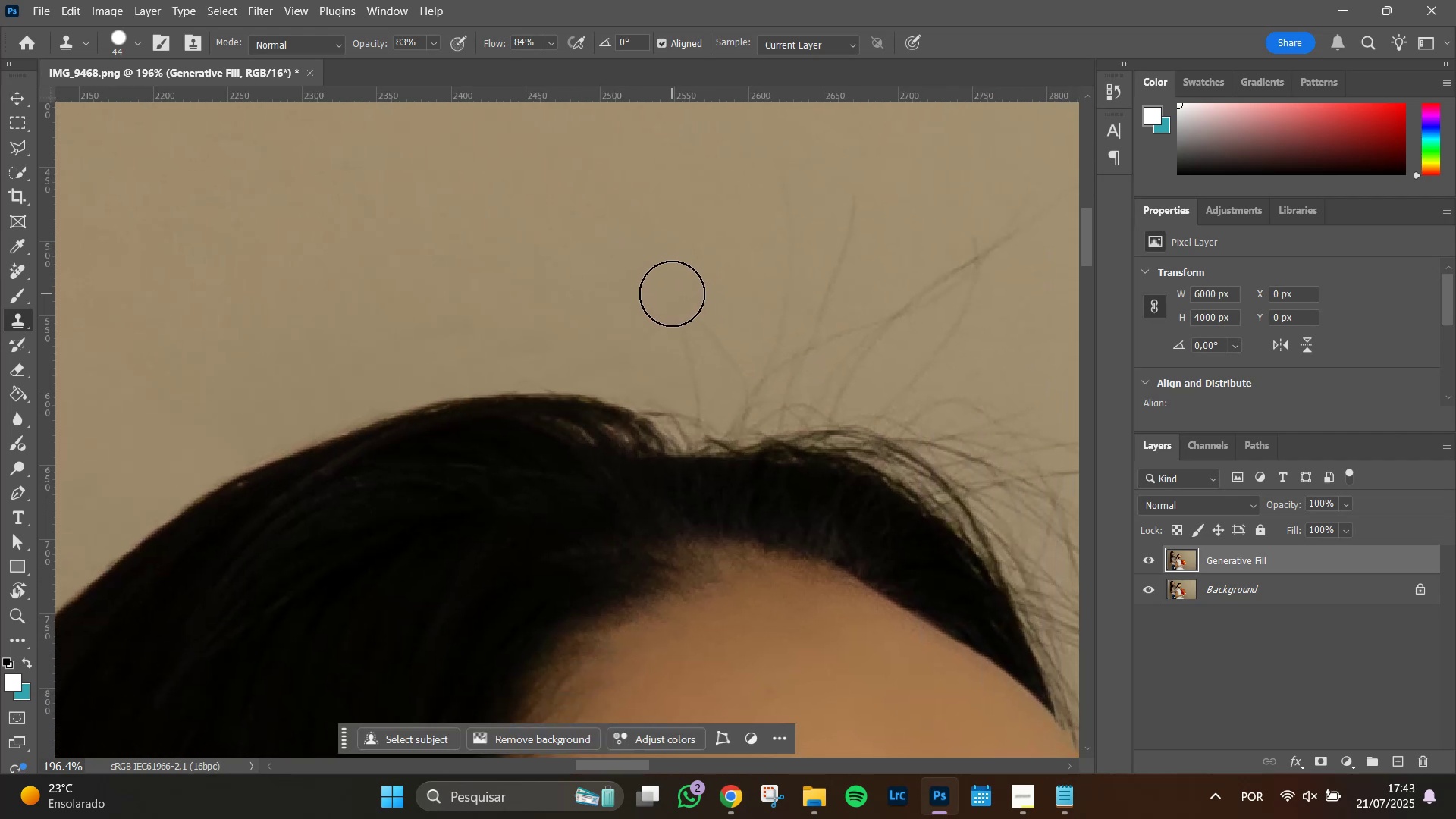 
left_click_drag(start_coordinate=[685, 303], to_coordinate=[701, 369])
 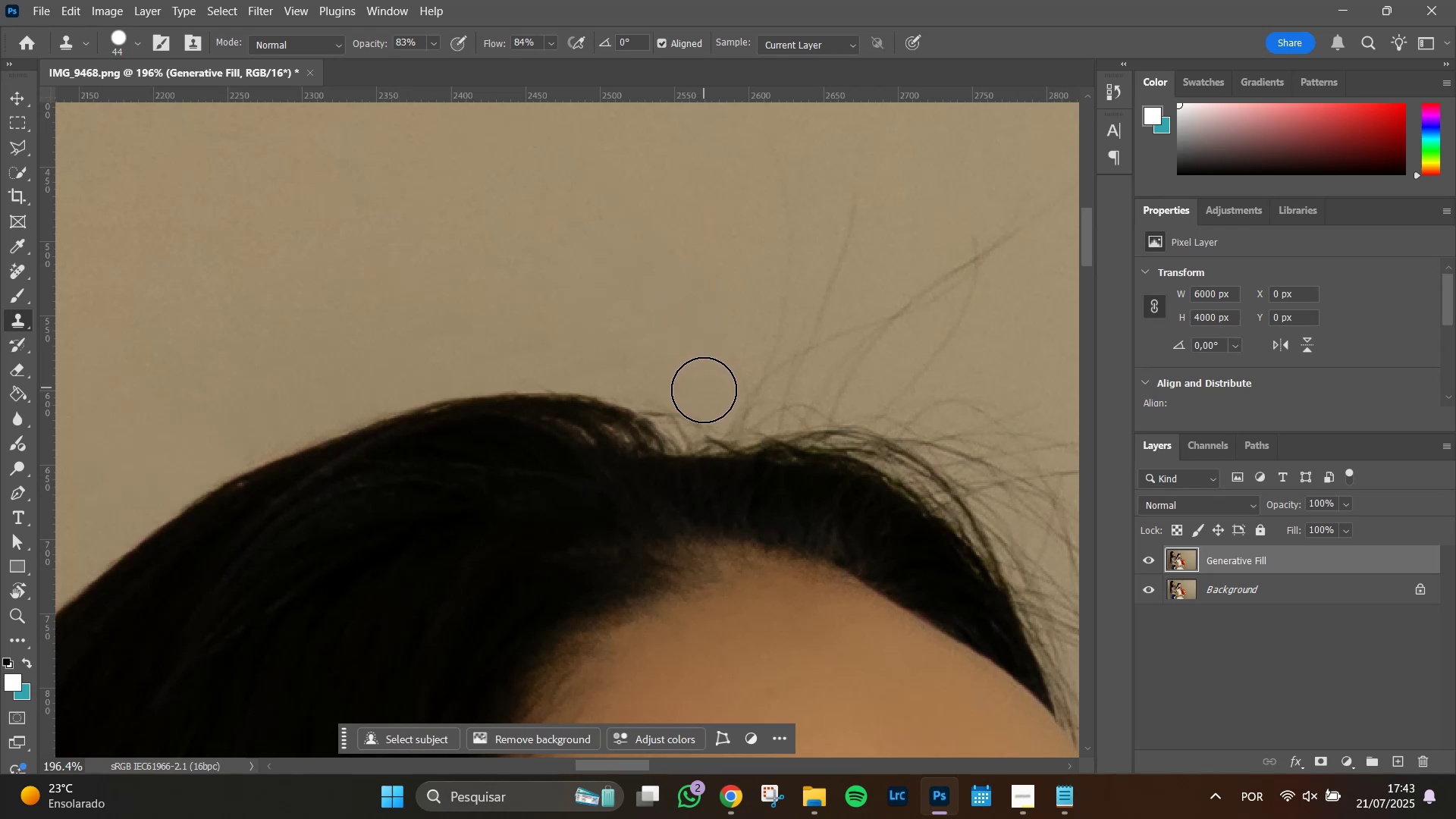 
left_click([704, 390])
 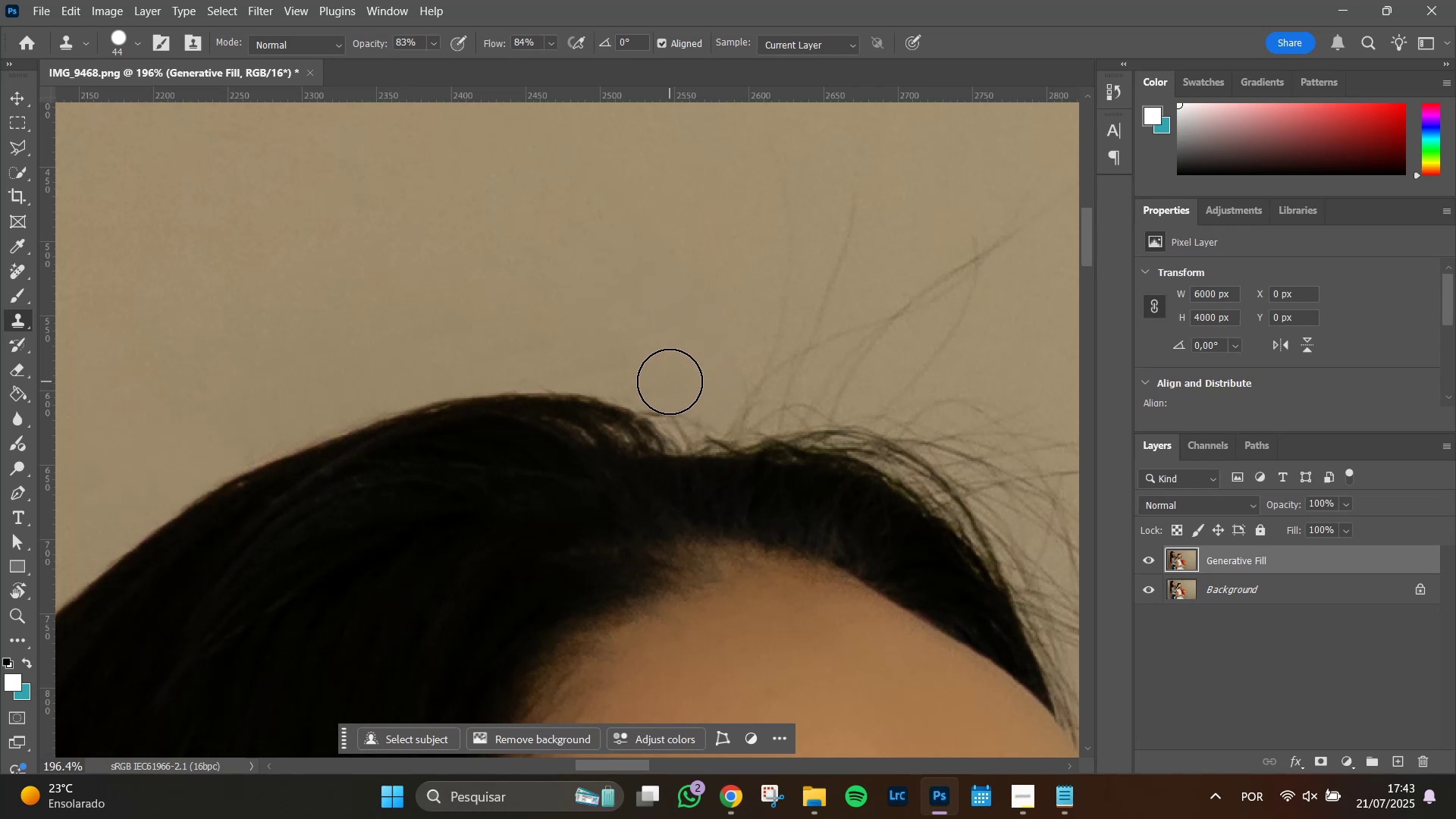 
left_click_drag(start_coordinate=[669, 381], to_coordinate=[634, 366])
 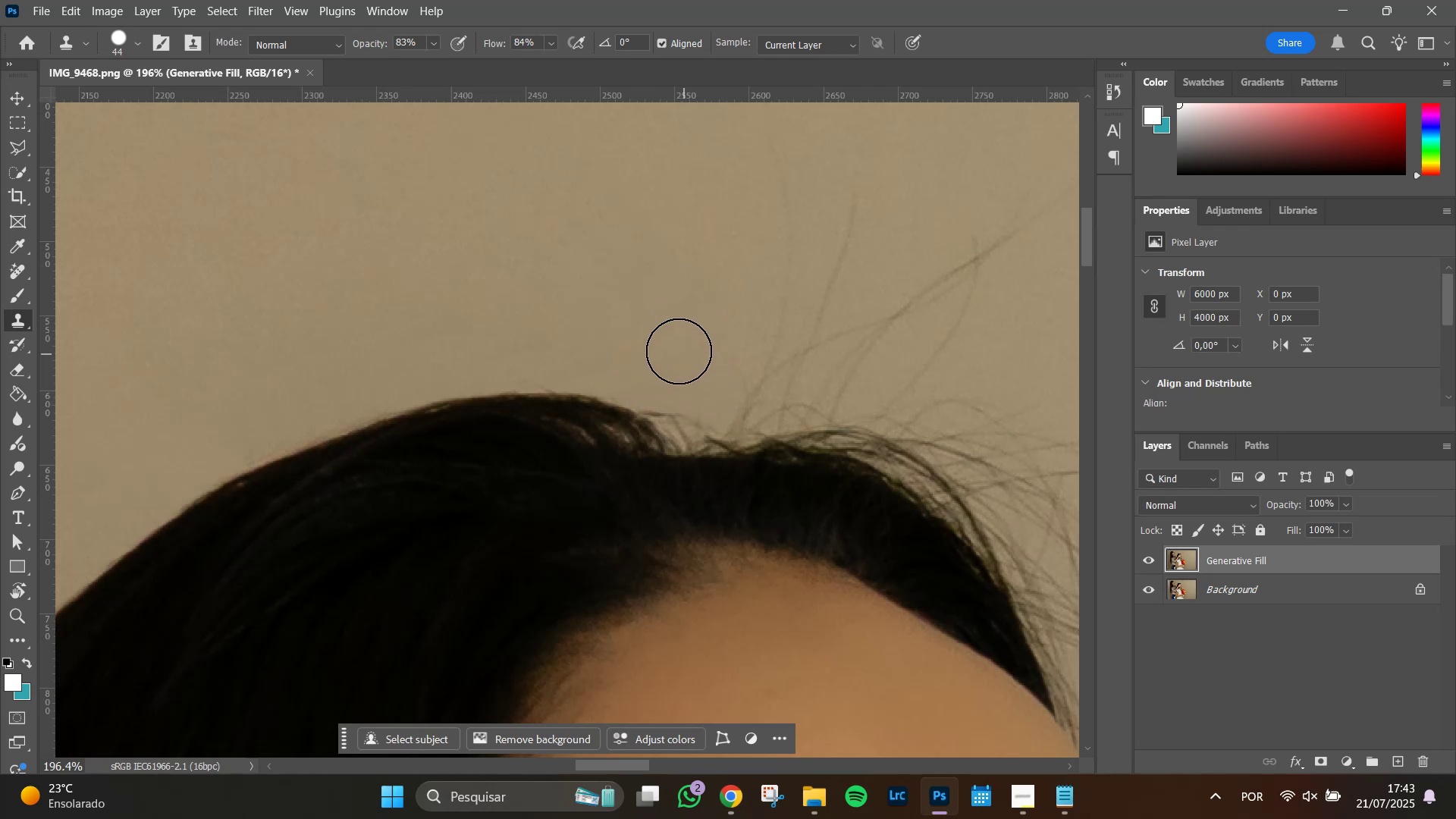 
hold_key(key=AltLeft, duration=0.46)
left_click([586, 333])
 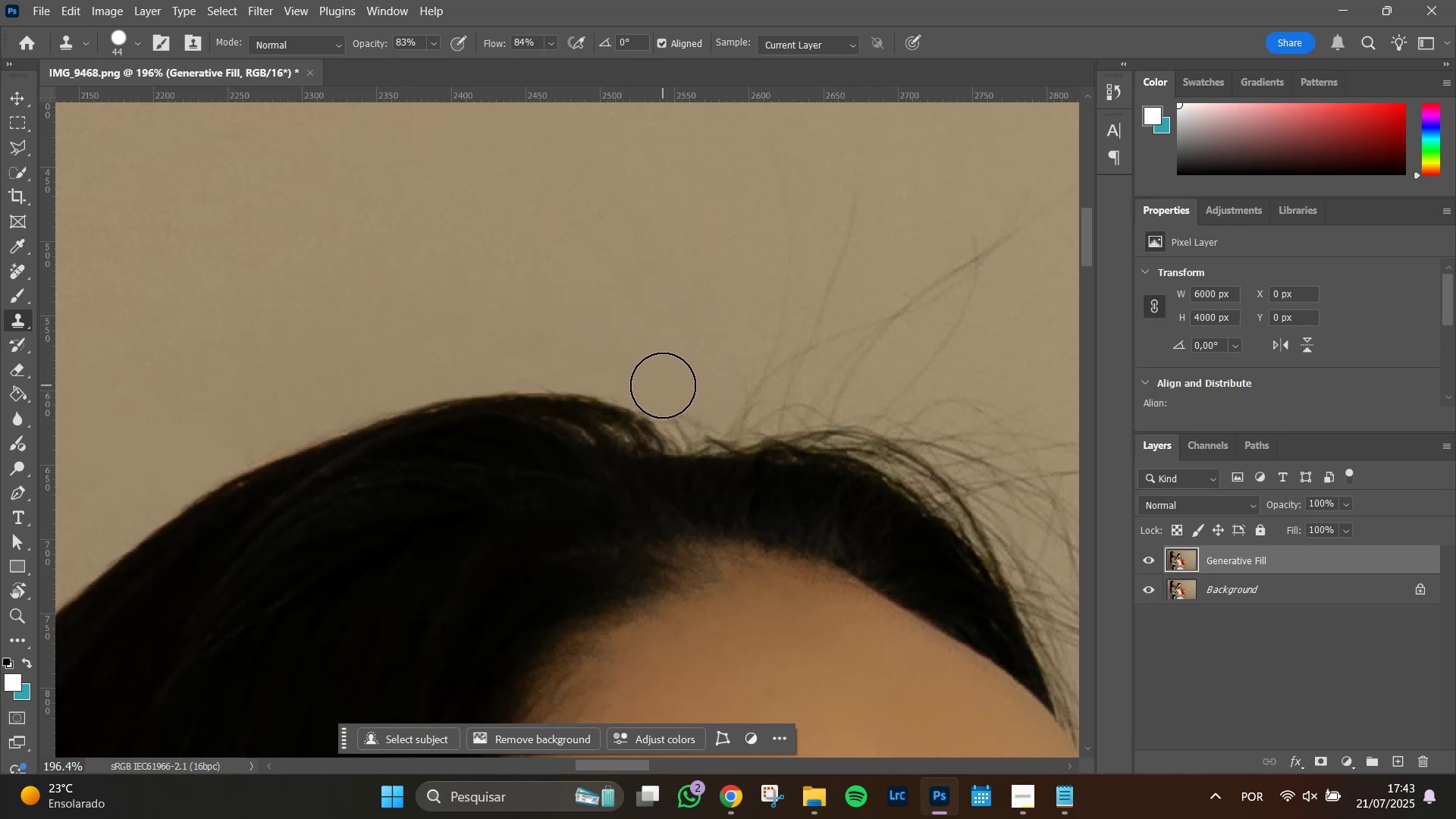 
left_click([663, 385])
 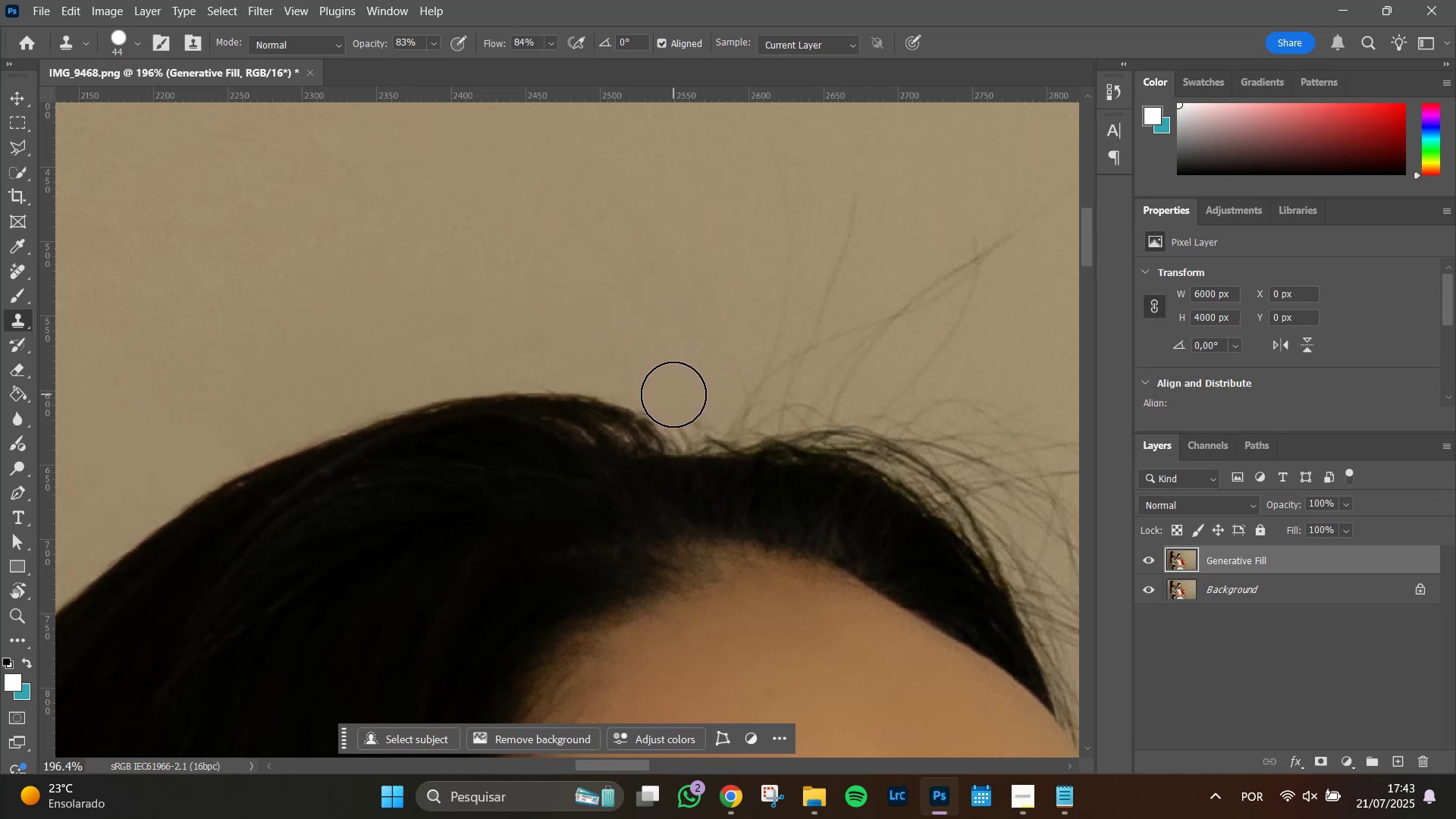 
left_click([673, 394])
 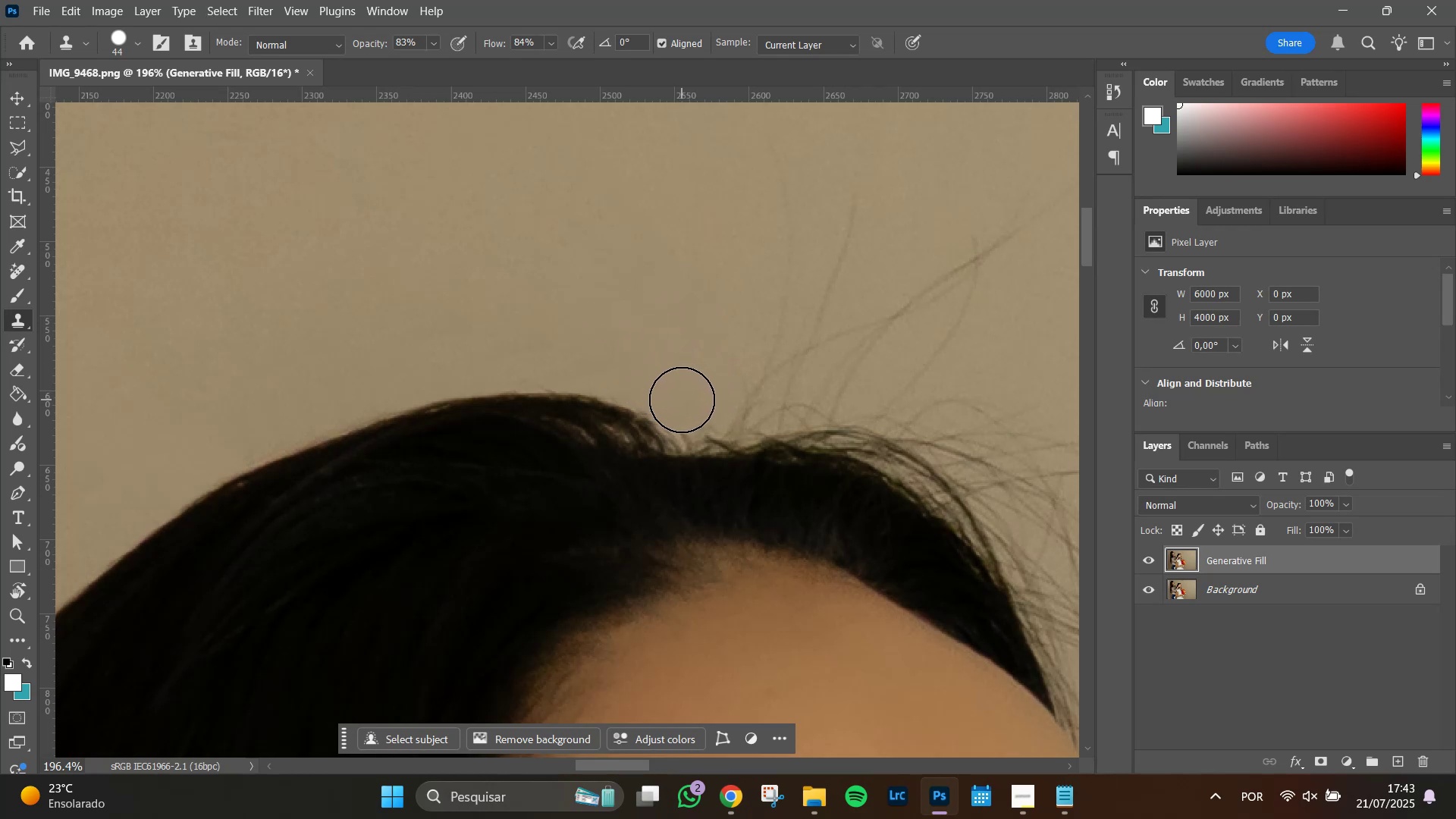 
left_click([682, 401])
 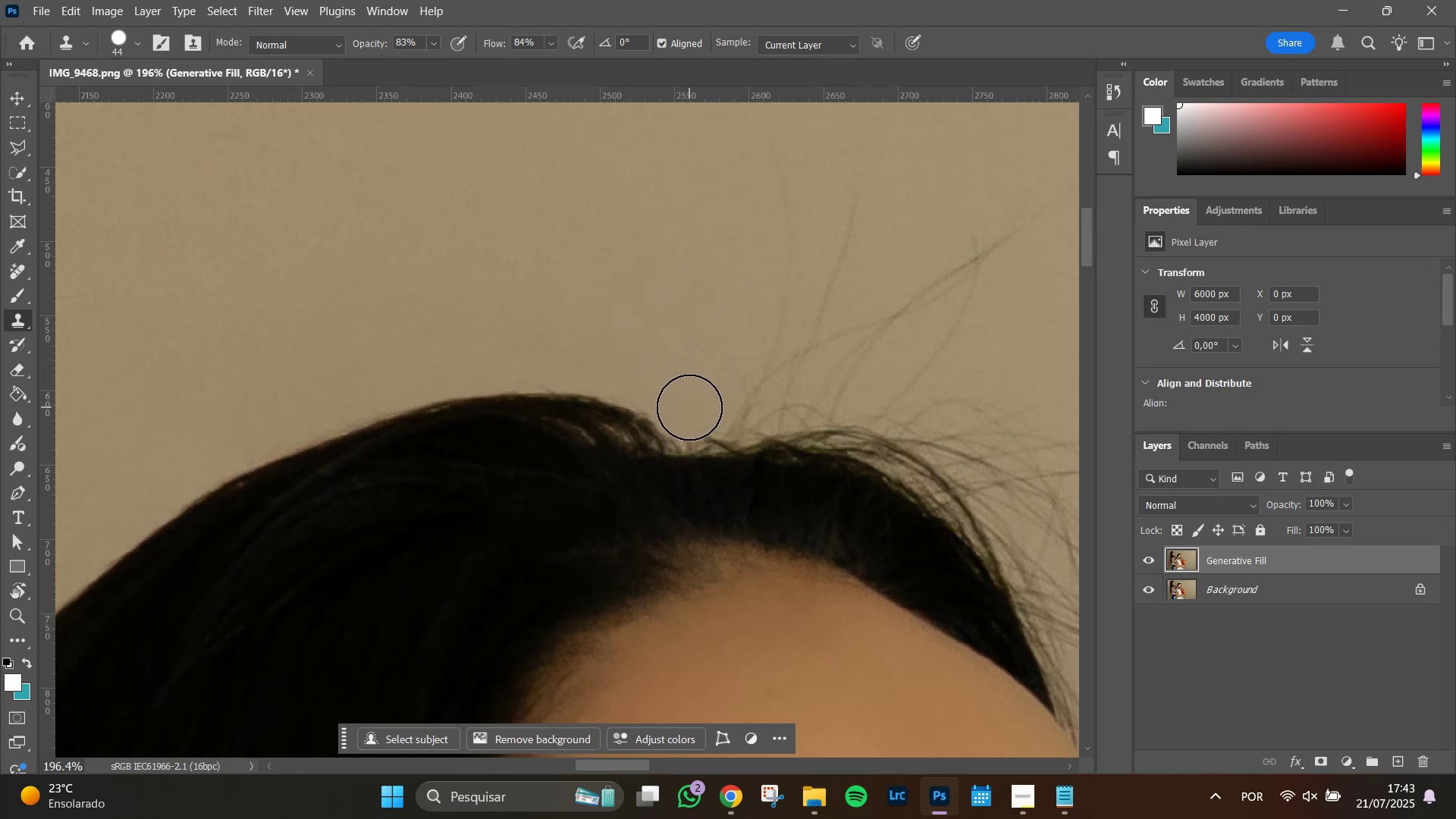 
double_click([689, 407])
 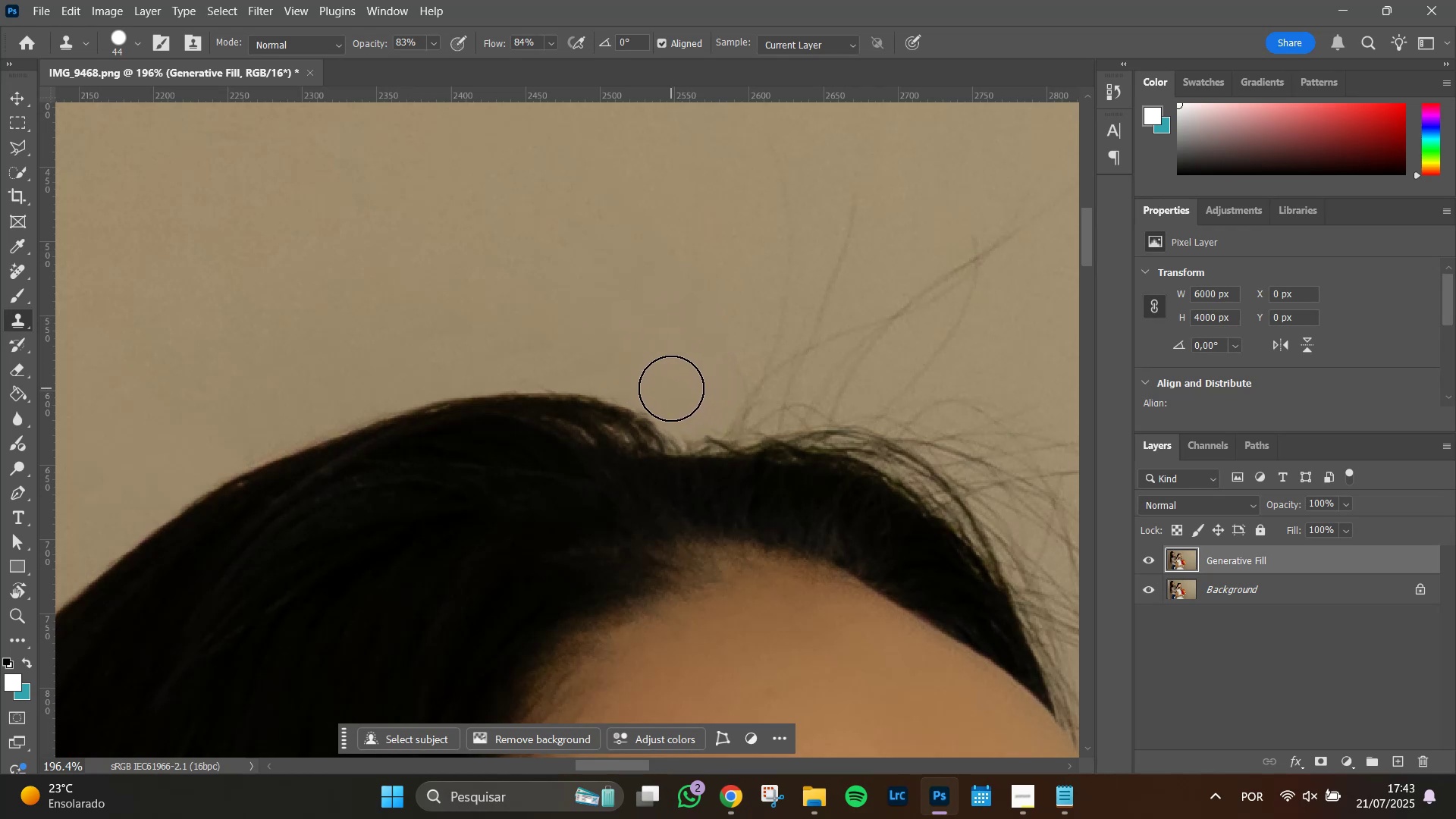 
left_click([665, 384])
 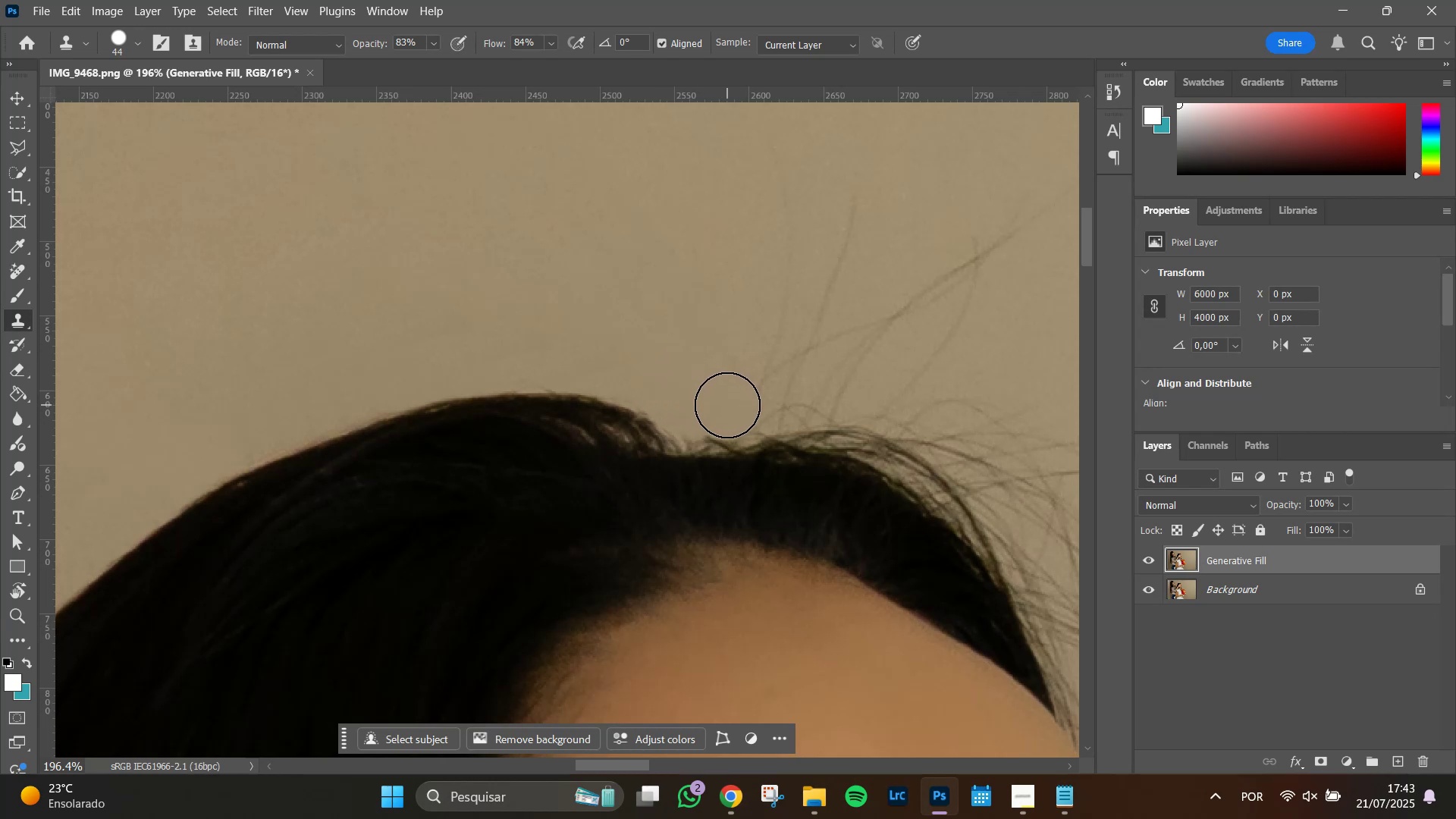 
left_click([727, 404])
 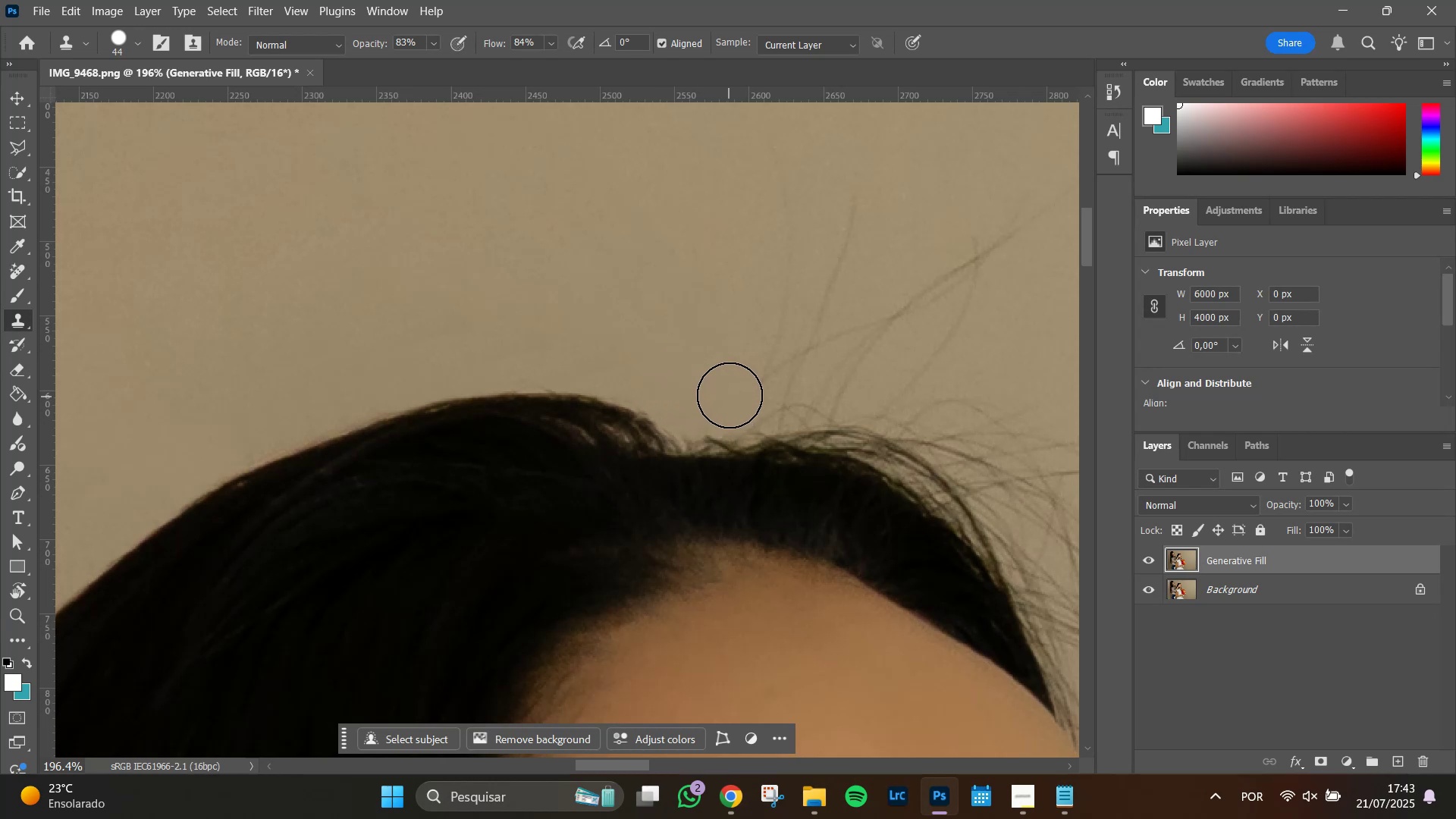 
left_click_drag(start_coordinate=[730, 393], to_coordinate=[742, 352])
 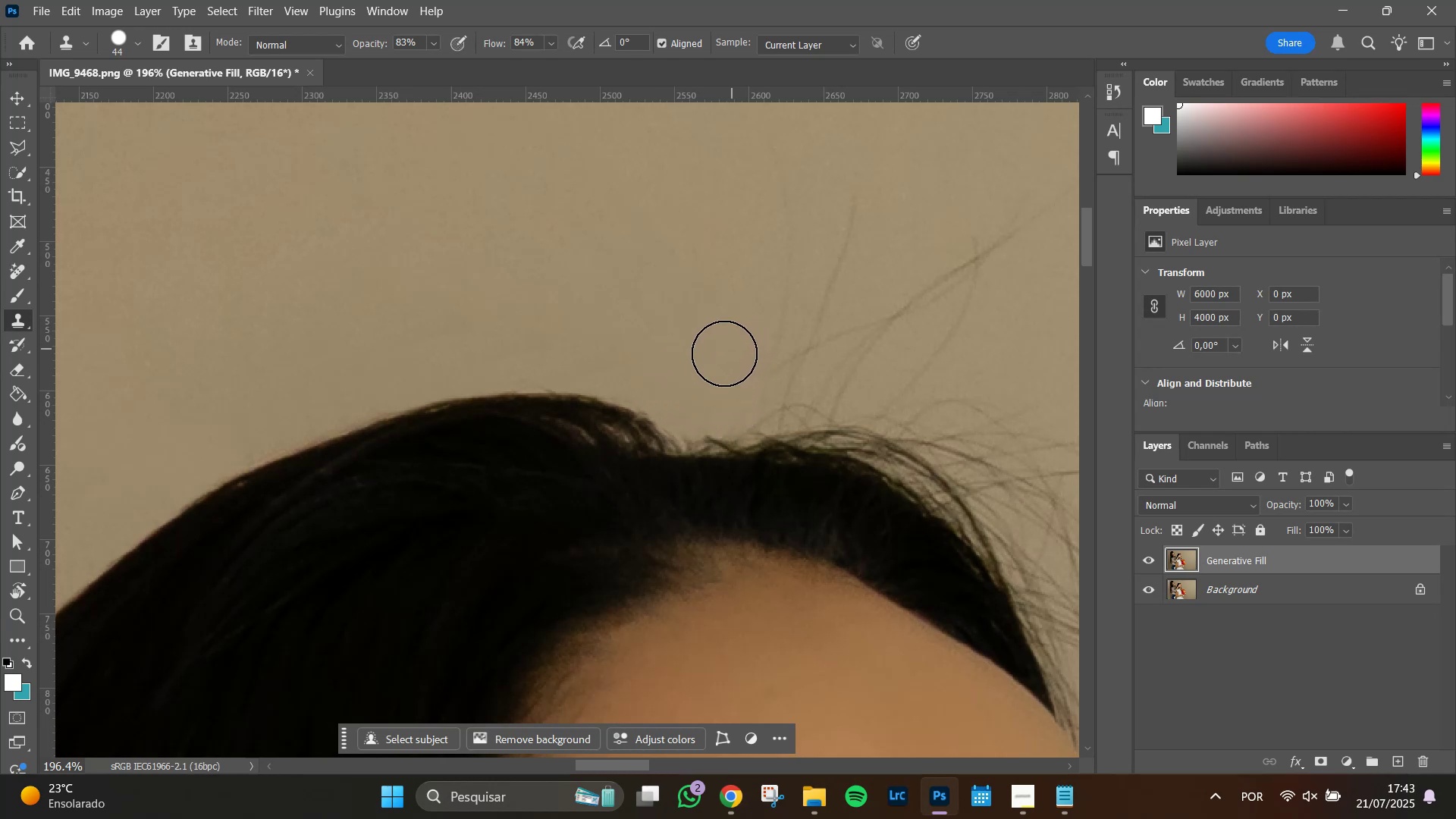 
key(Alt+AltLeft)
 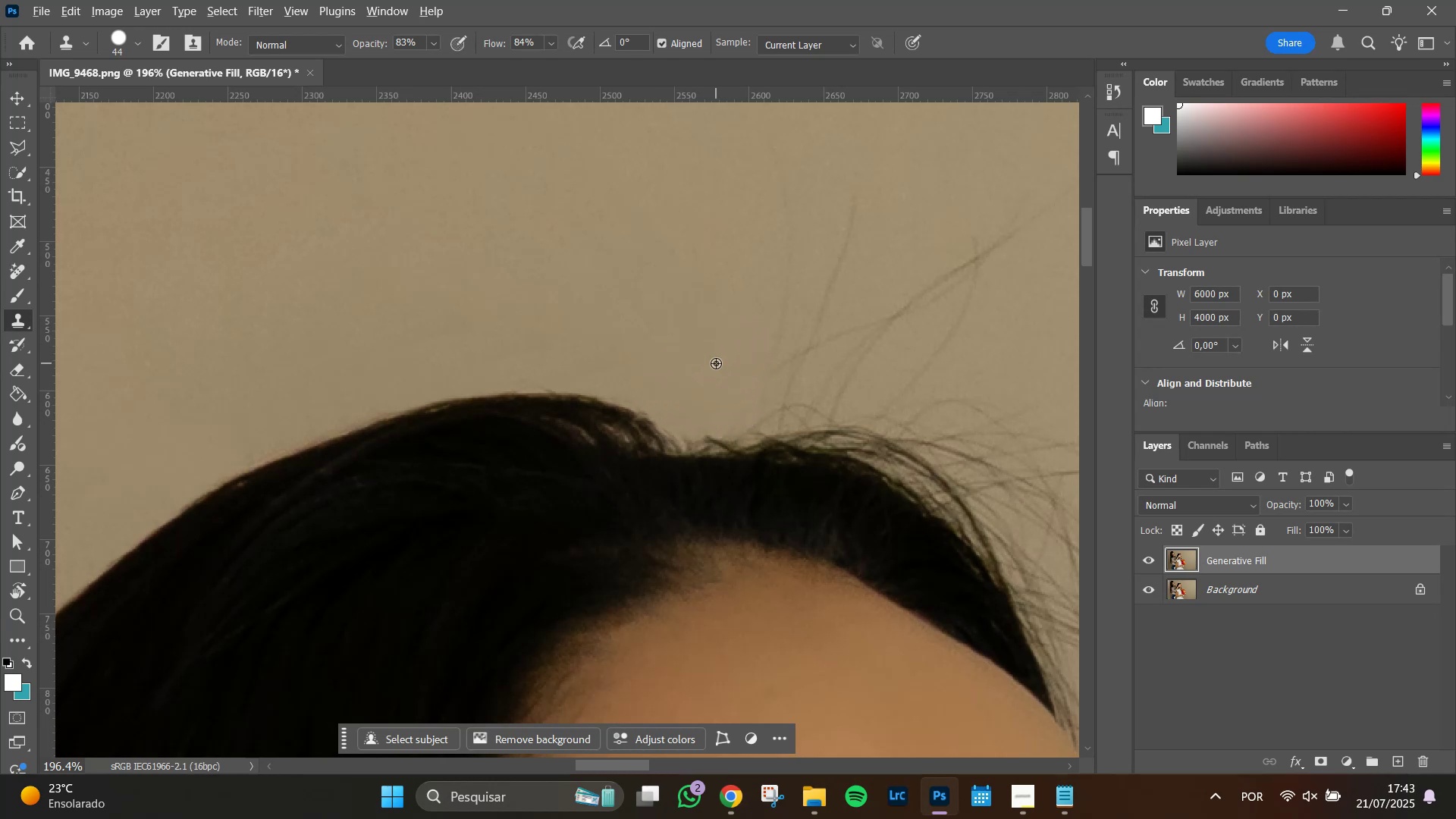 
left_click([716, 363])
 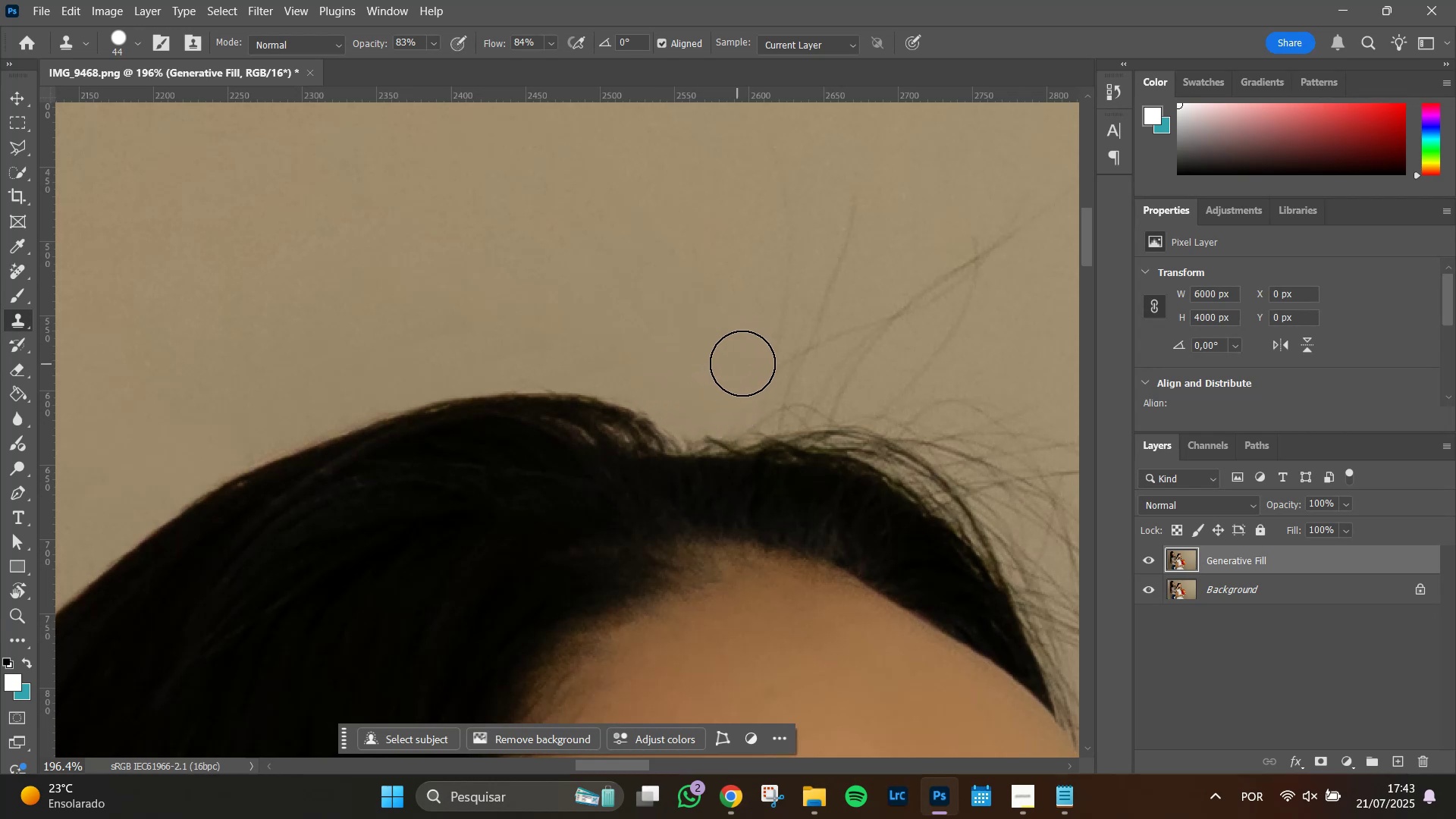 
left_click_drag(start_coordinate=[744, 363], to_coordinate=[750, 317])
 